 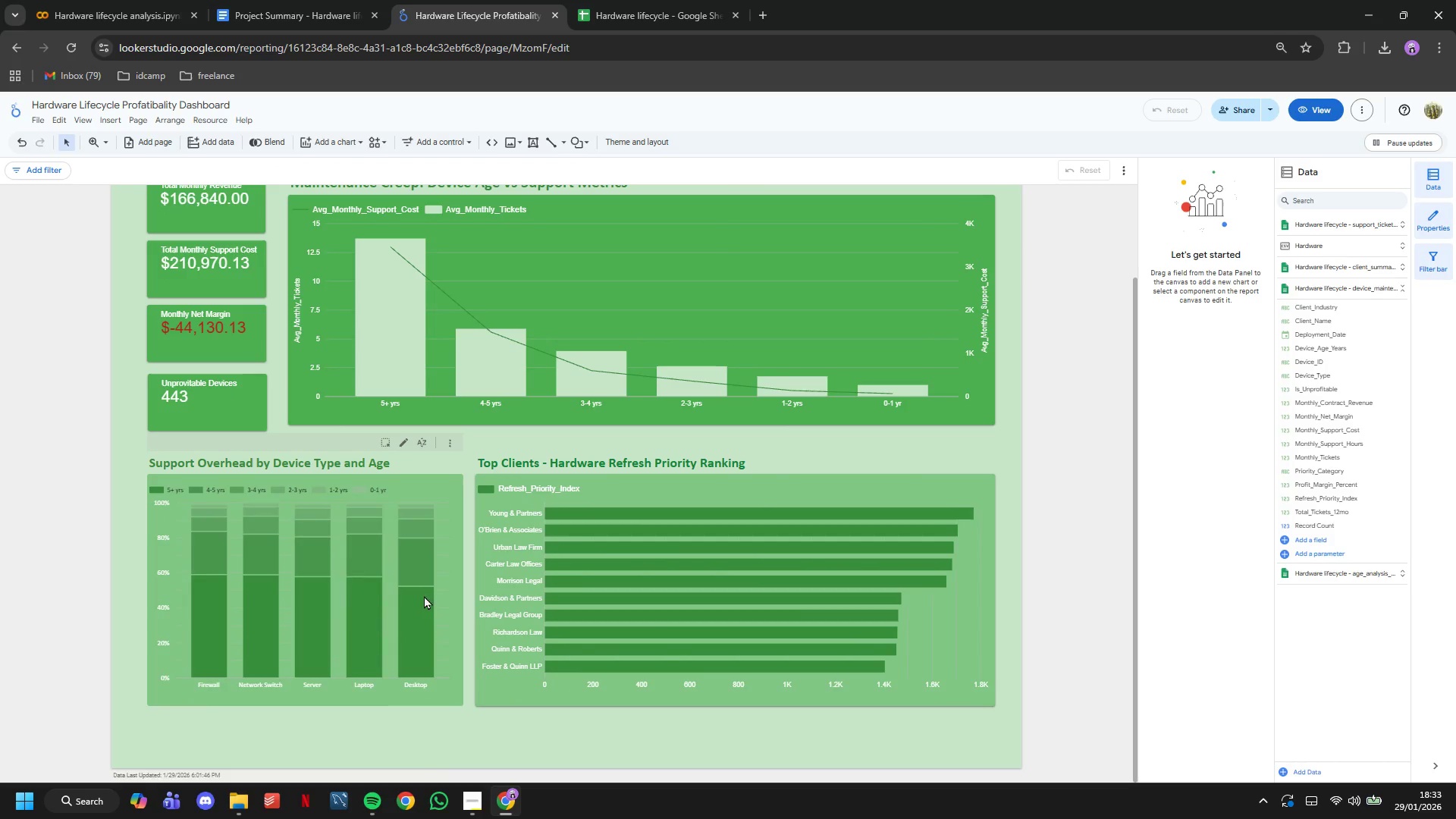 
scroll: coordinate [1065, 533], scroll_direction: up, amount: 5.0
 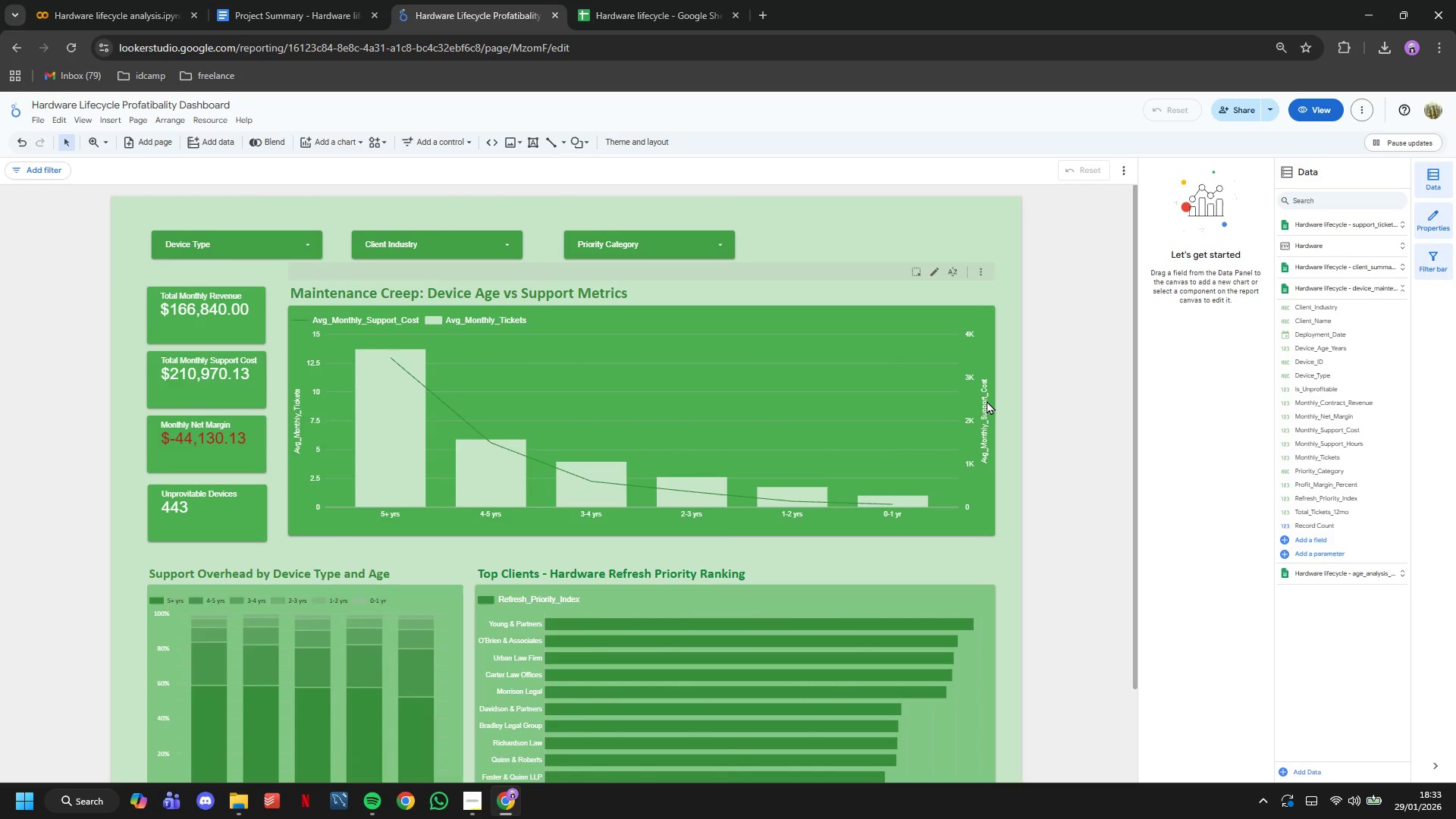 
wait(9.52)
 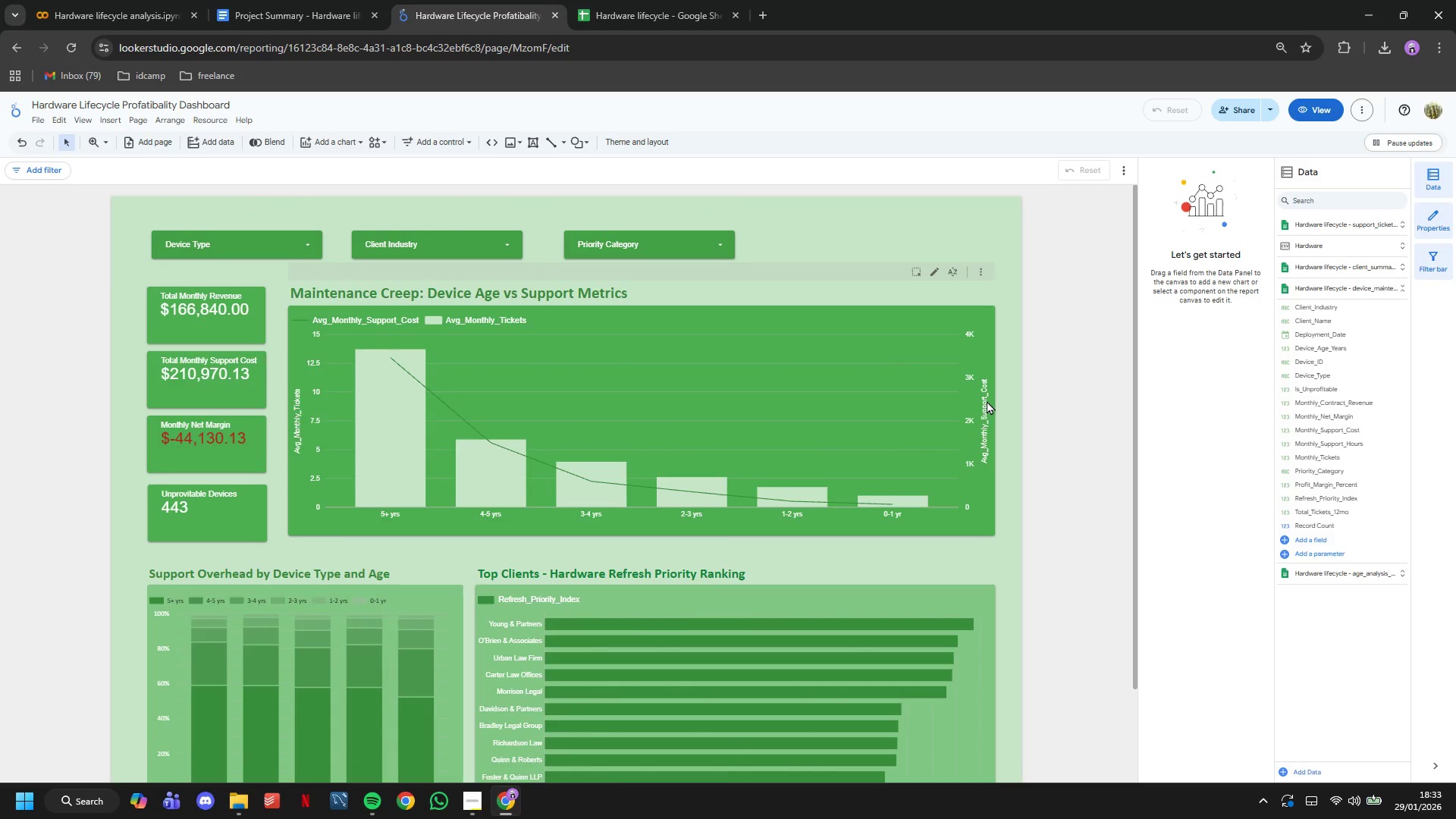 
left_click([349, 0])
 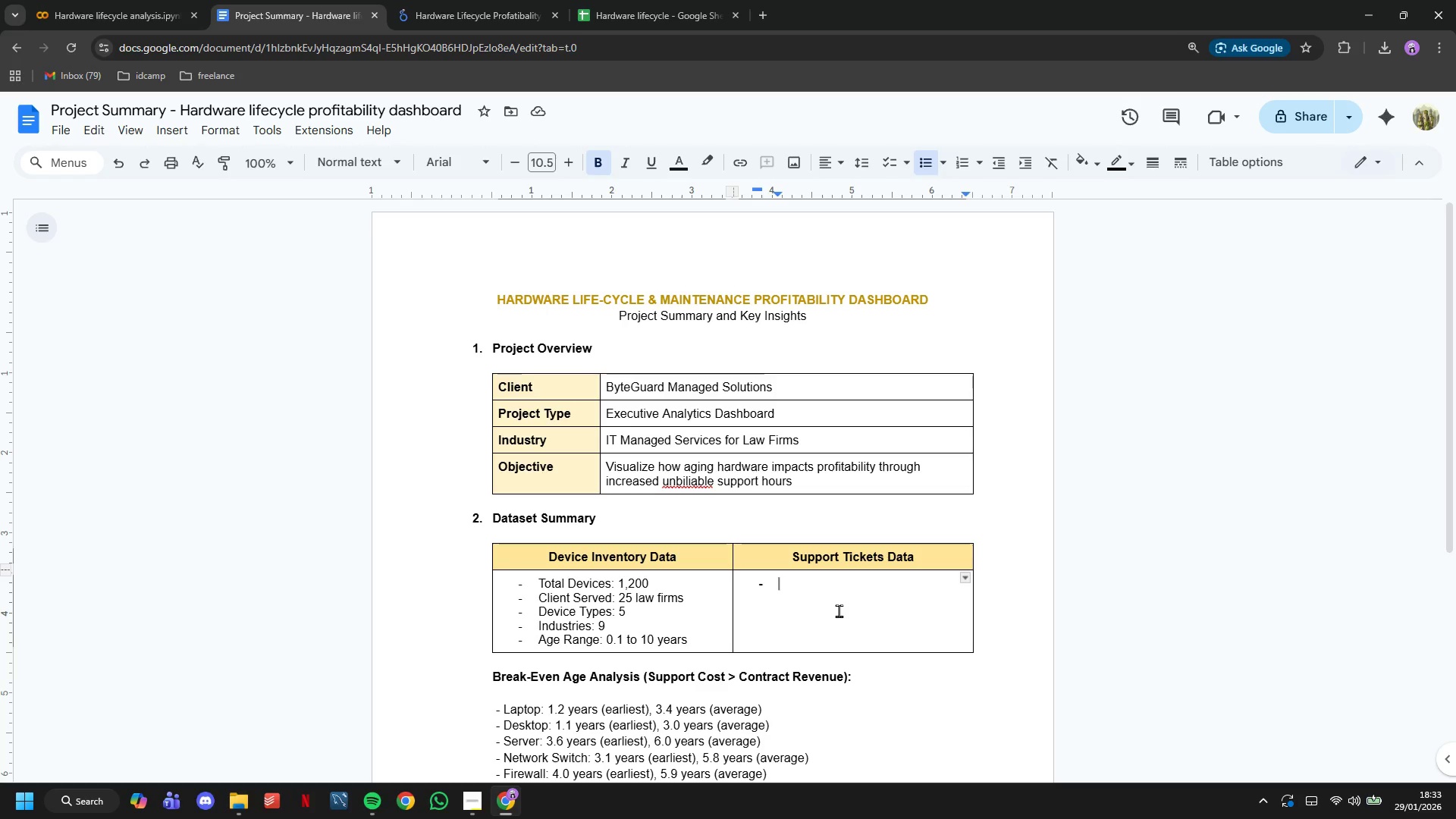 
wait(6.7)
 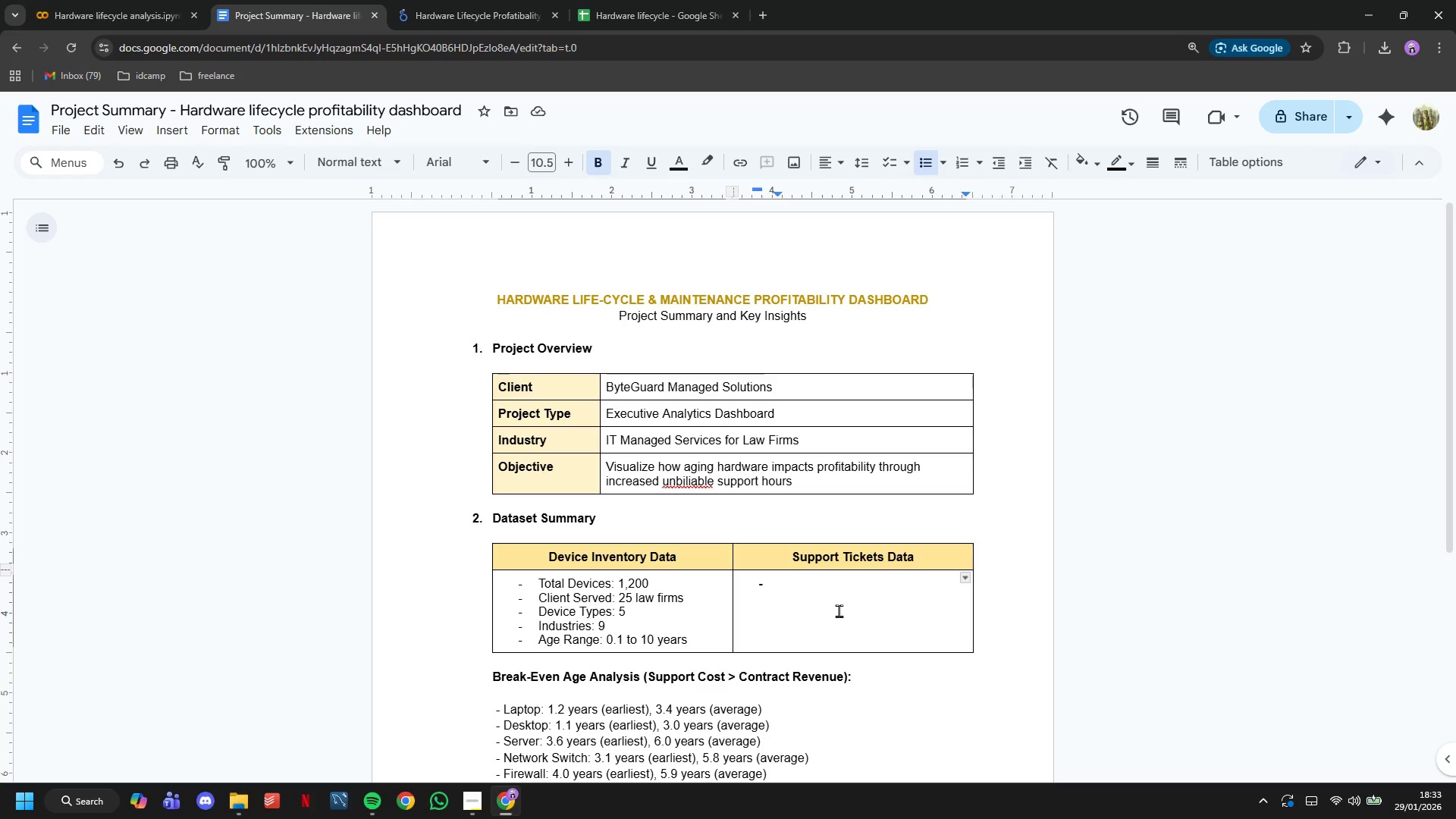 
type(Total Tickes)
key(Backspace)
type(ts: 12,554)
 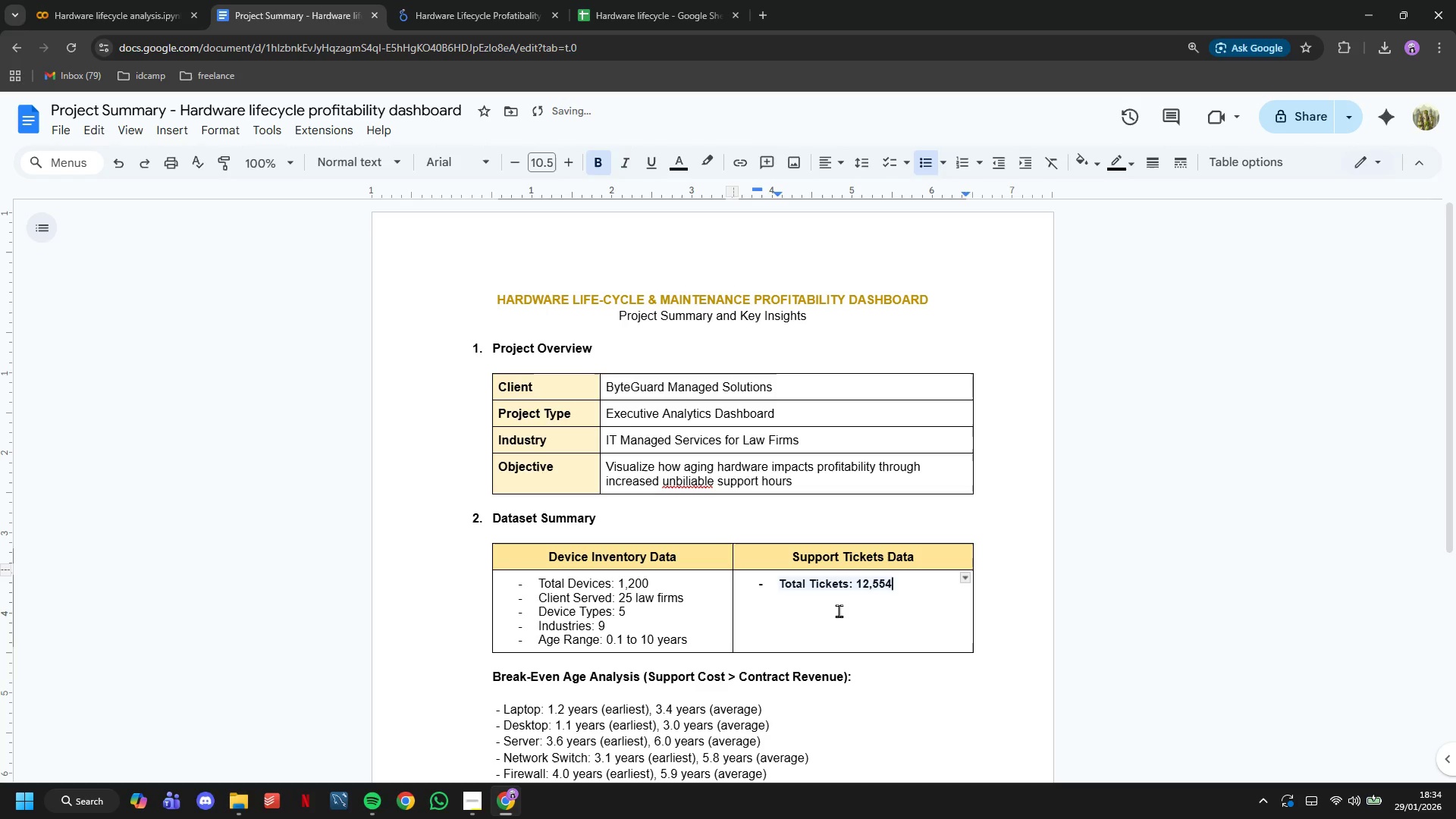 
key(Enter)
 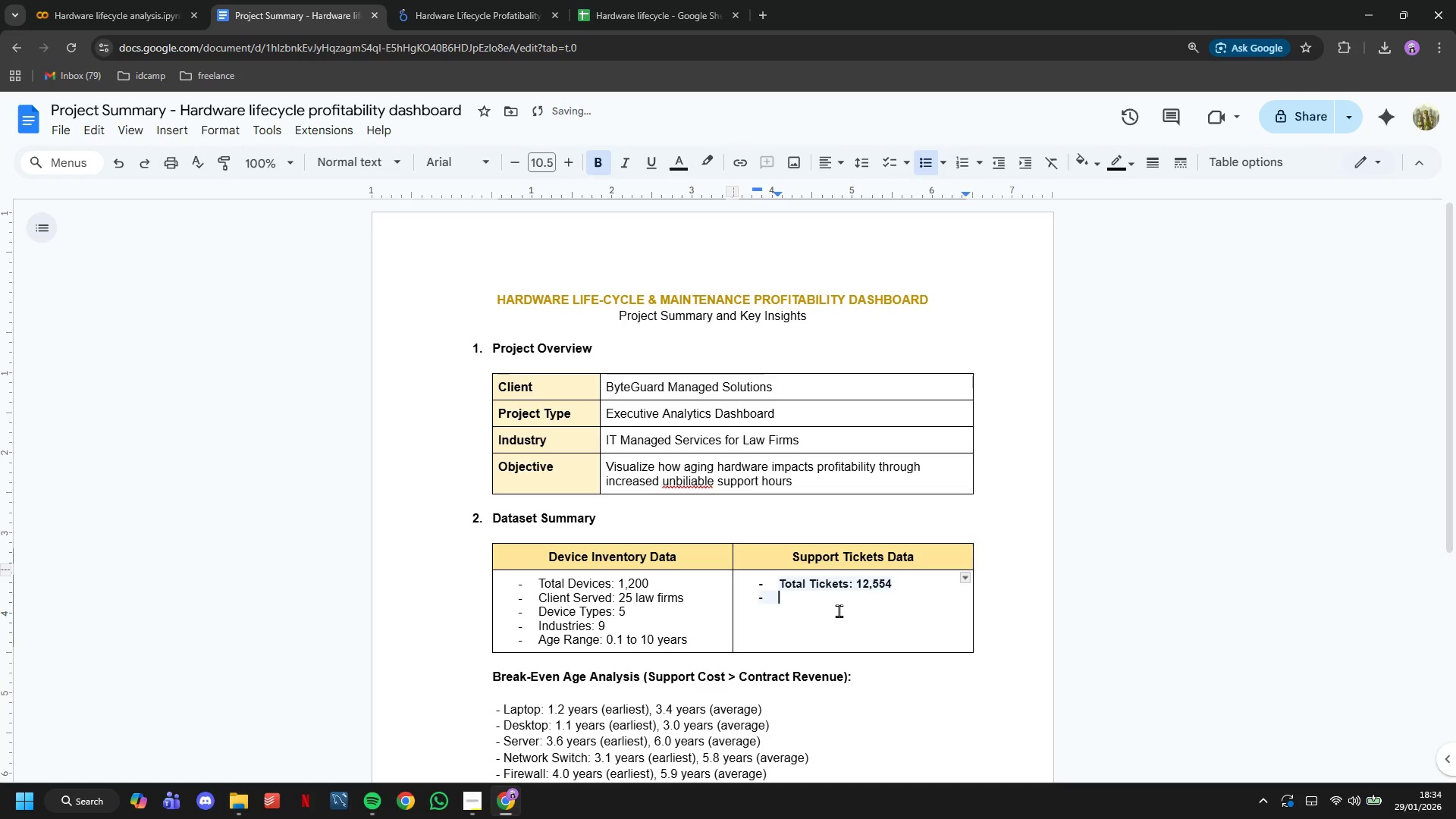 
type(Average Resolution Time: 2.37 hours)
 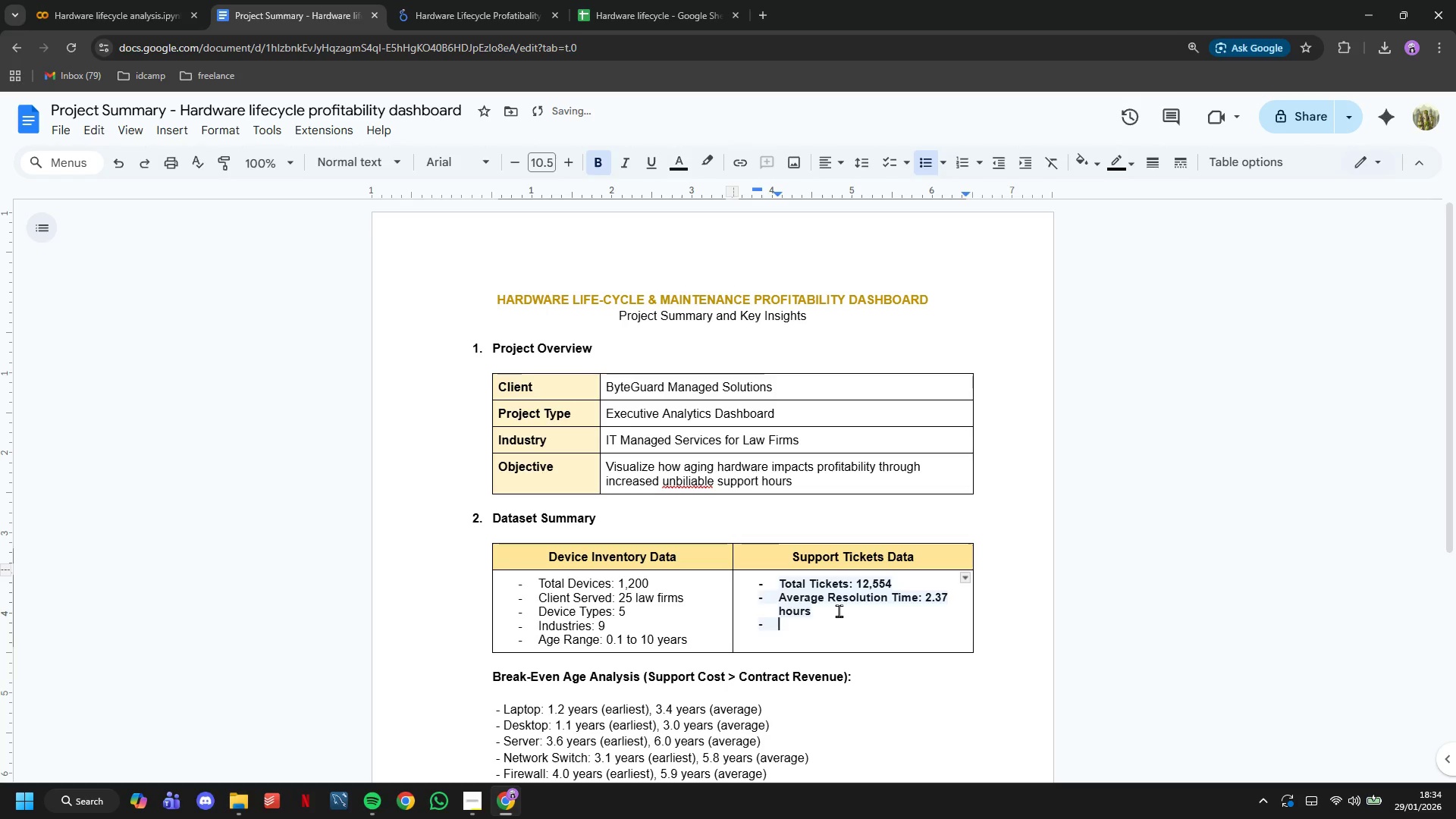 
 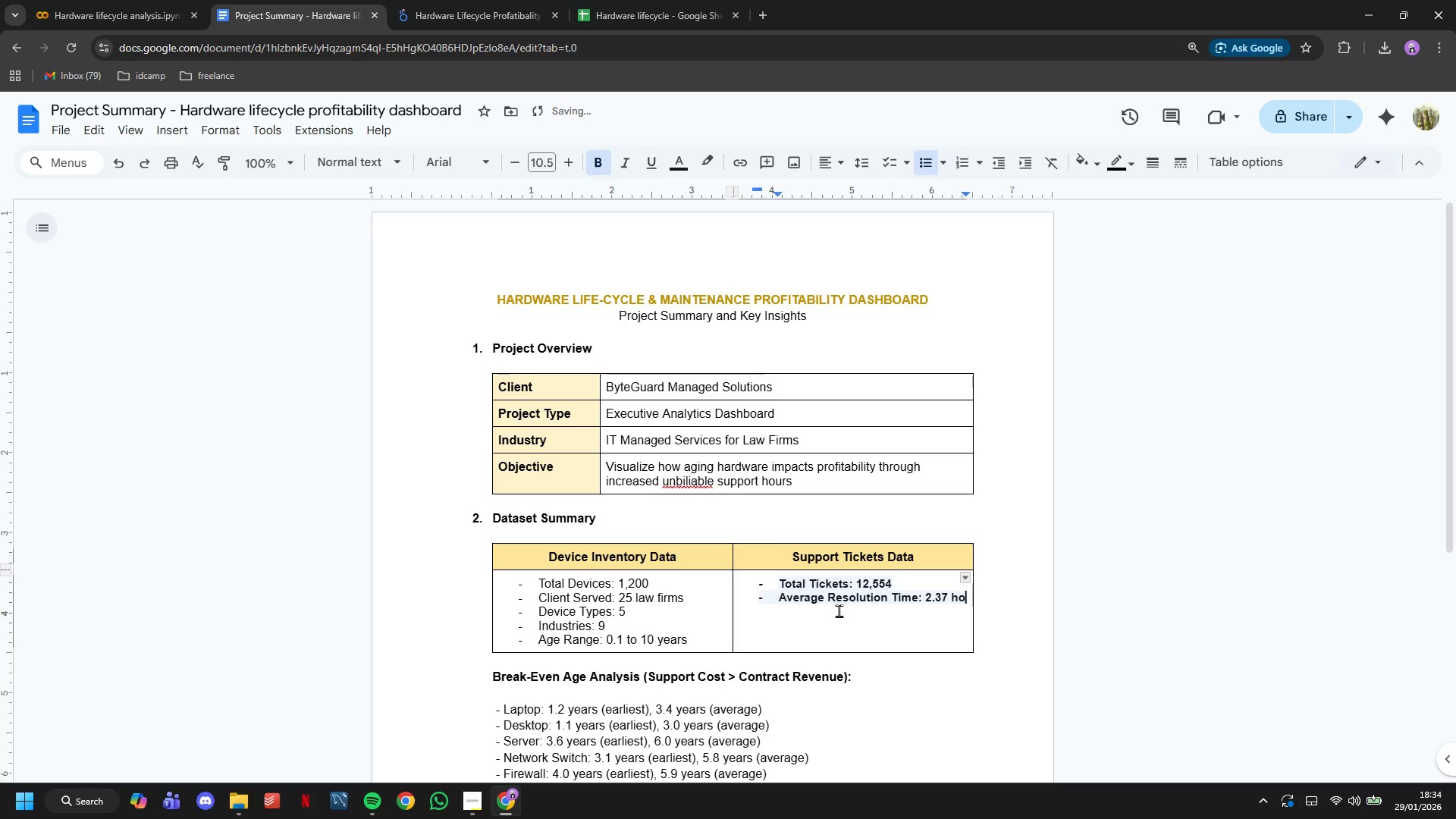 
key(Enter)
 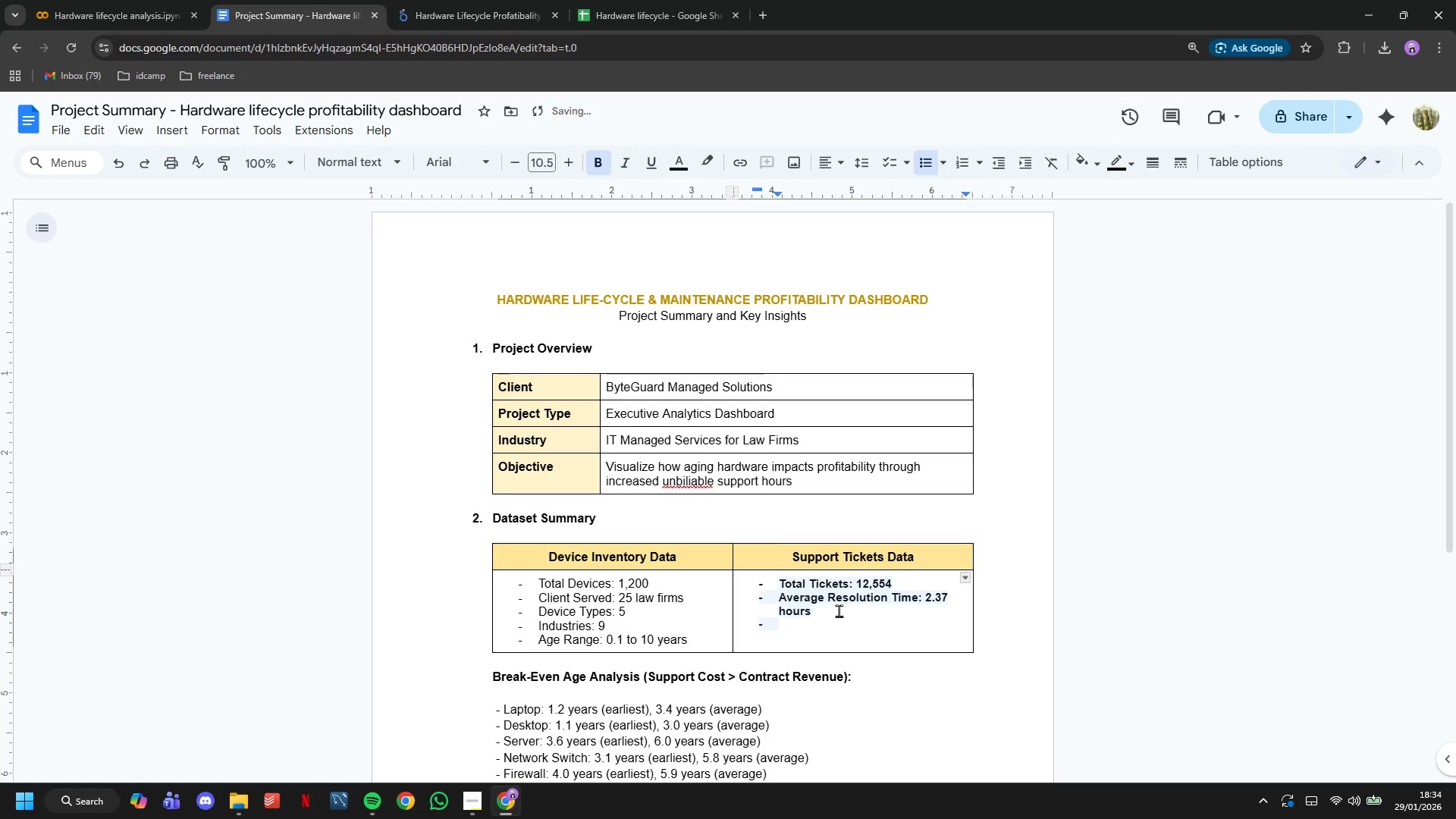 
type(Total Support Cost: $2,531,640)
 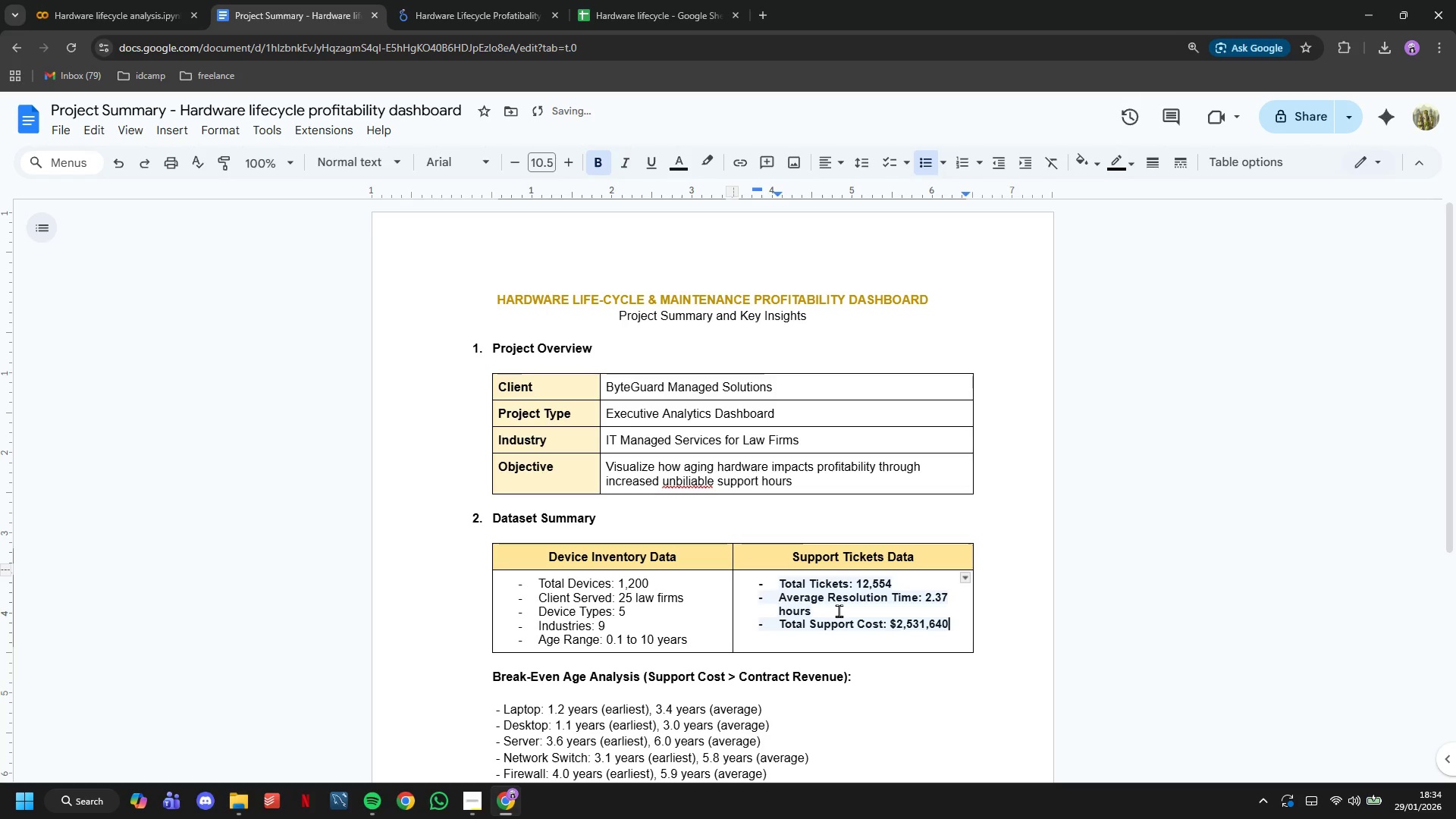 
left_click_drag(start_coordinate=[953, 628], to_coordinate=[744, 582])
 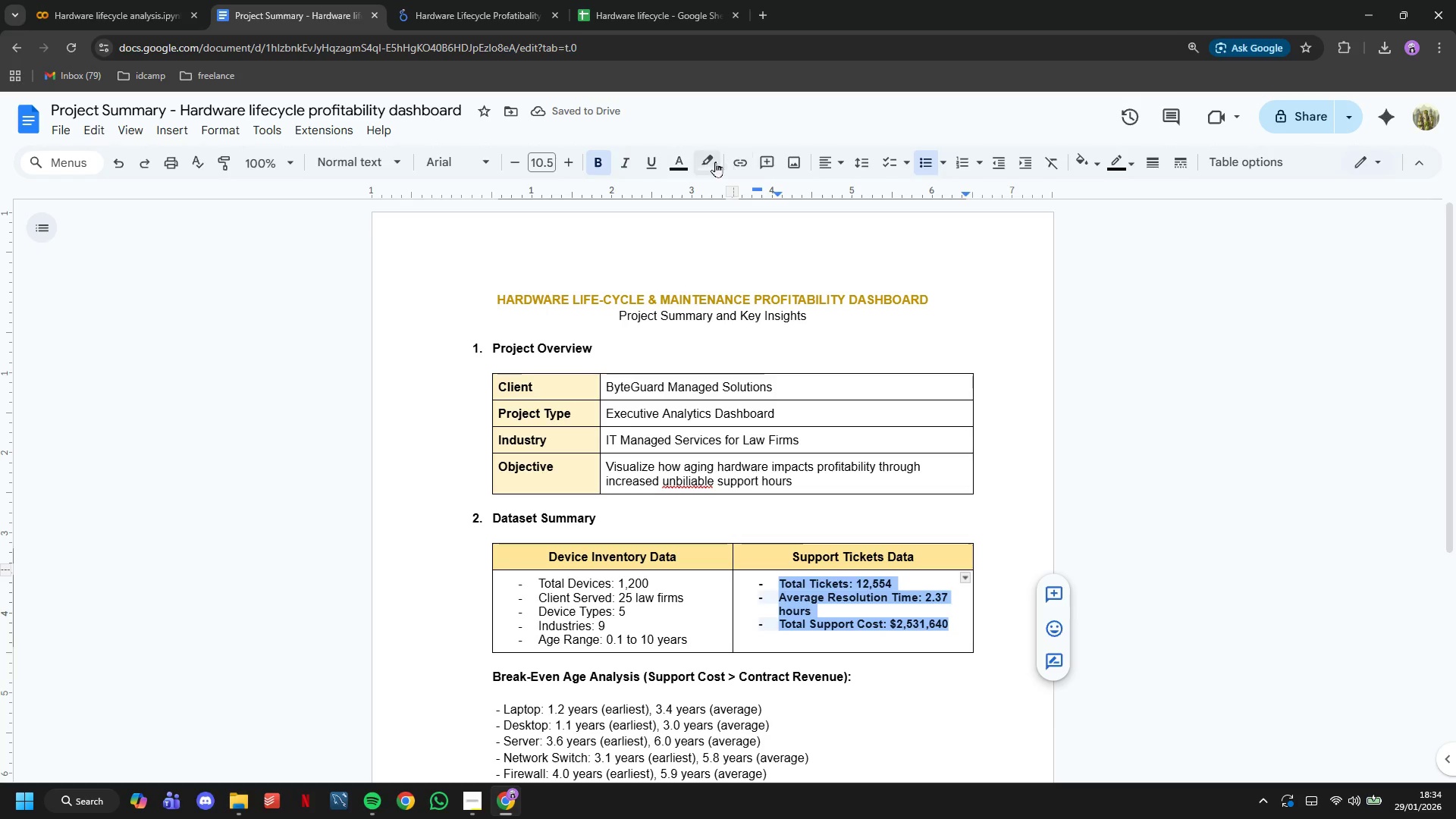 
left_click([713, 161])
 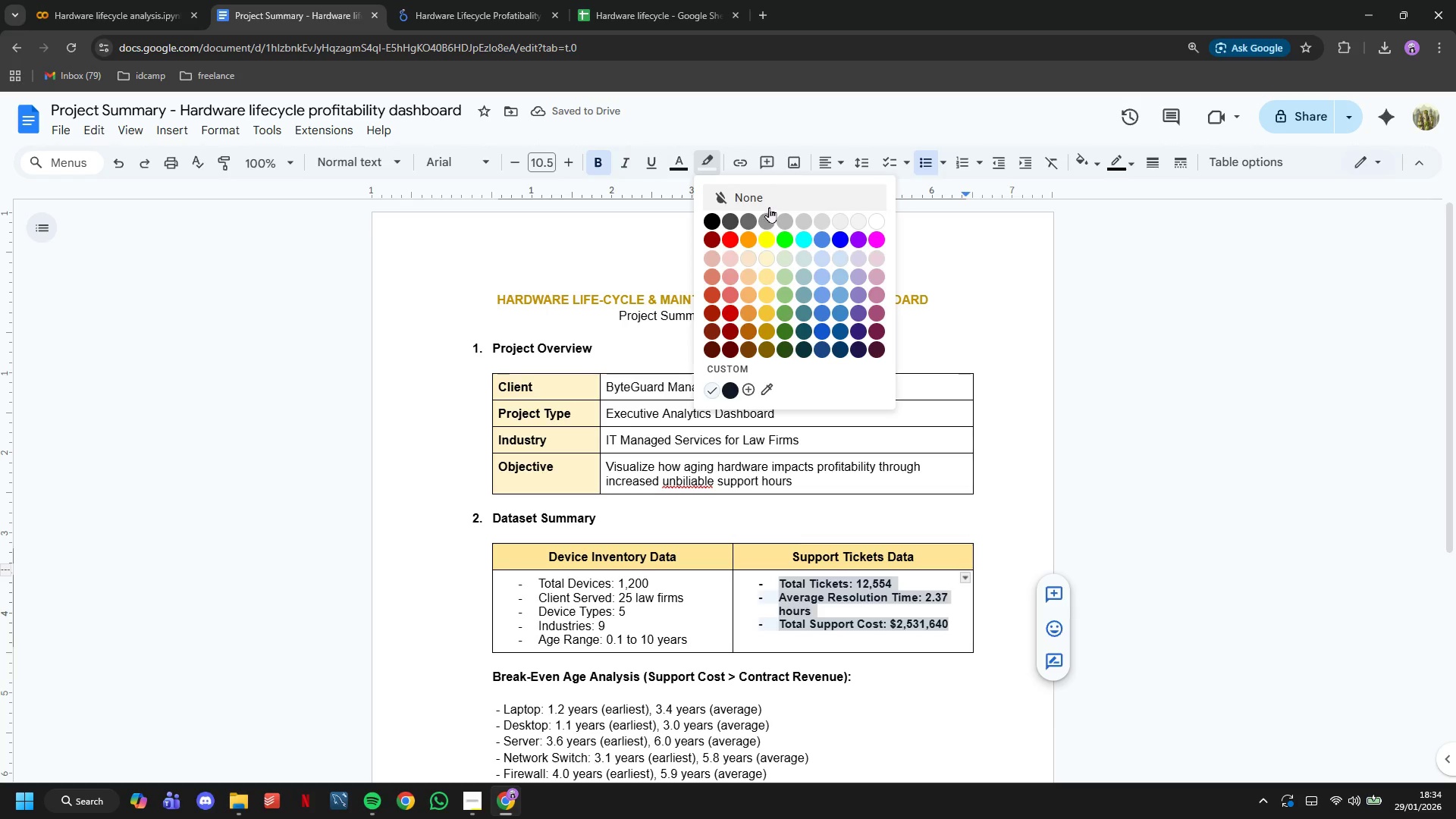 
left_click([769, 201])
 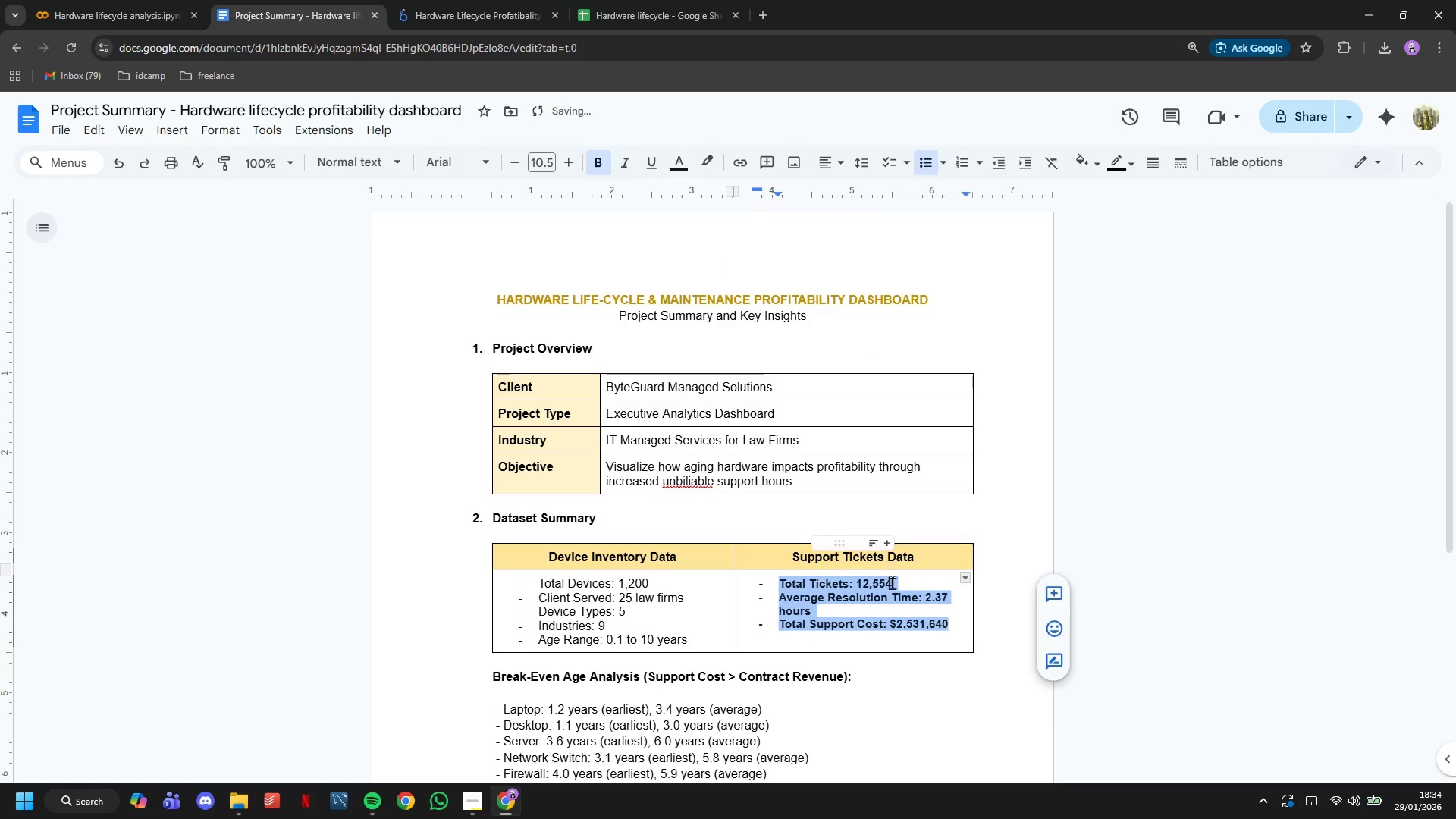 
left_click([896, 598])
 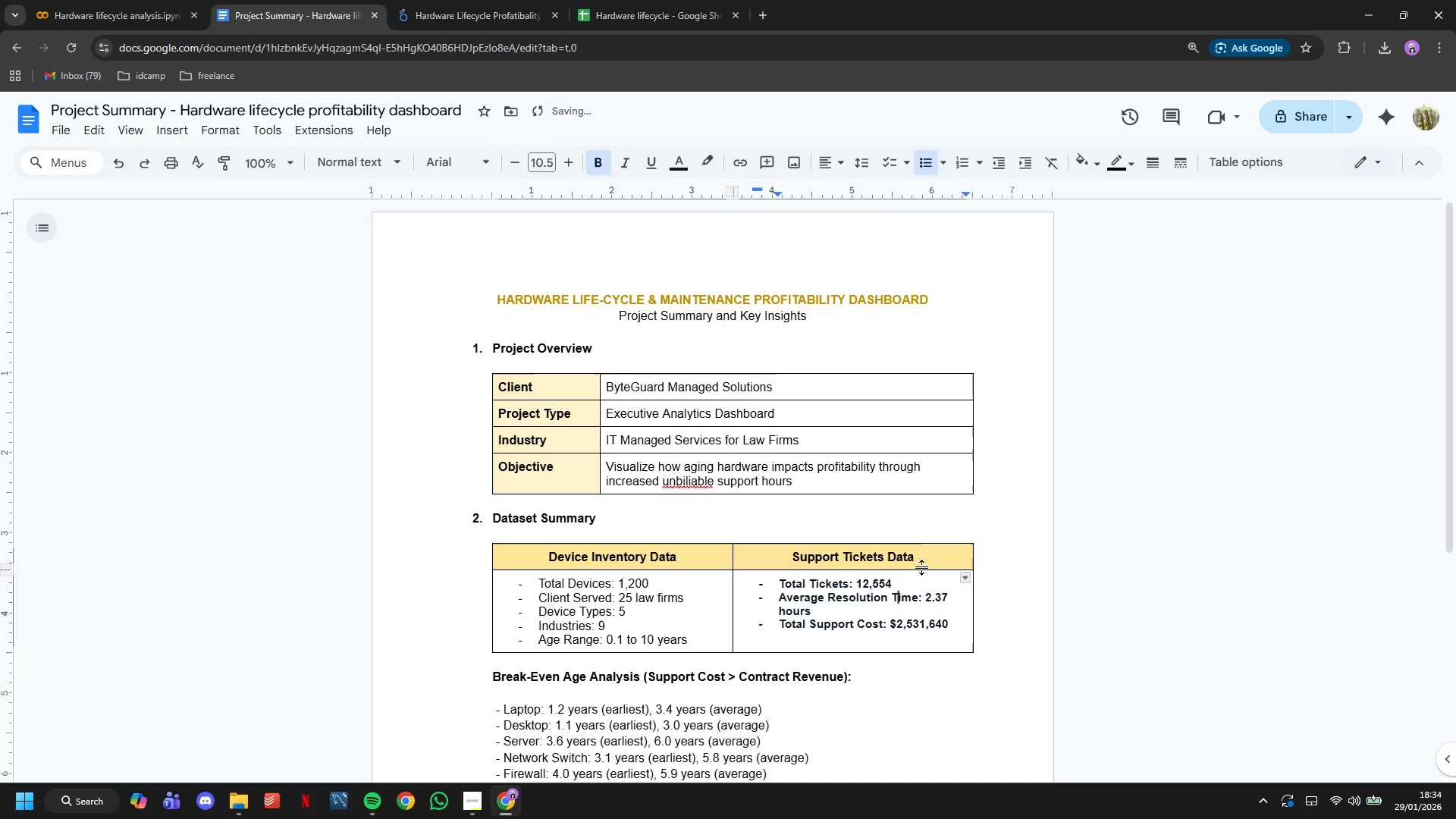 
left_click_drag(start_coordinate=[924, 559], to_coordinate=[580, 561])
 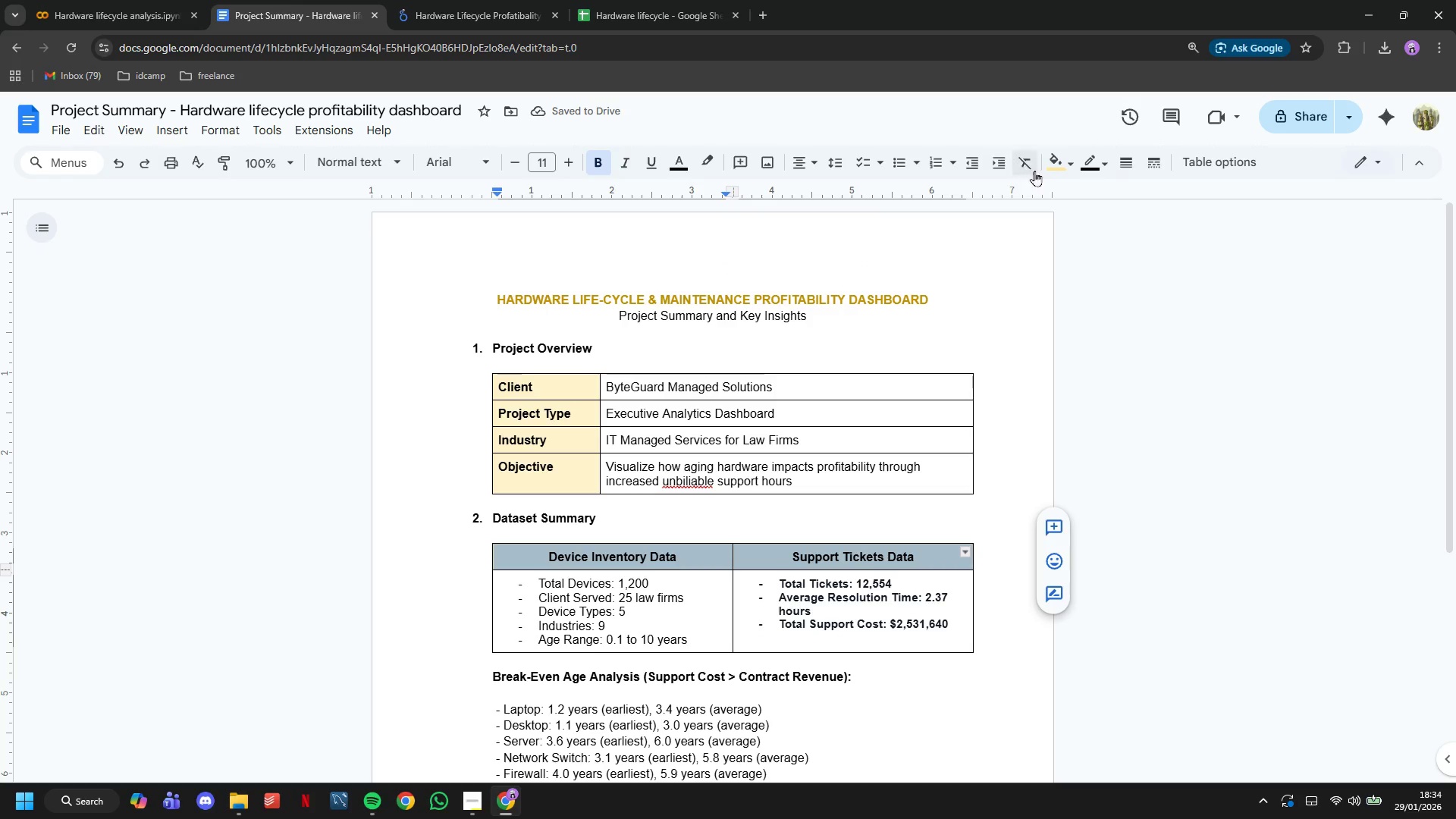 
left_click([1050, 165])
 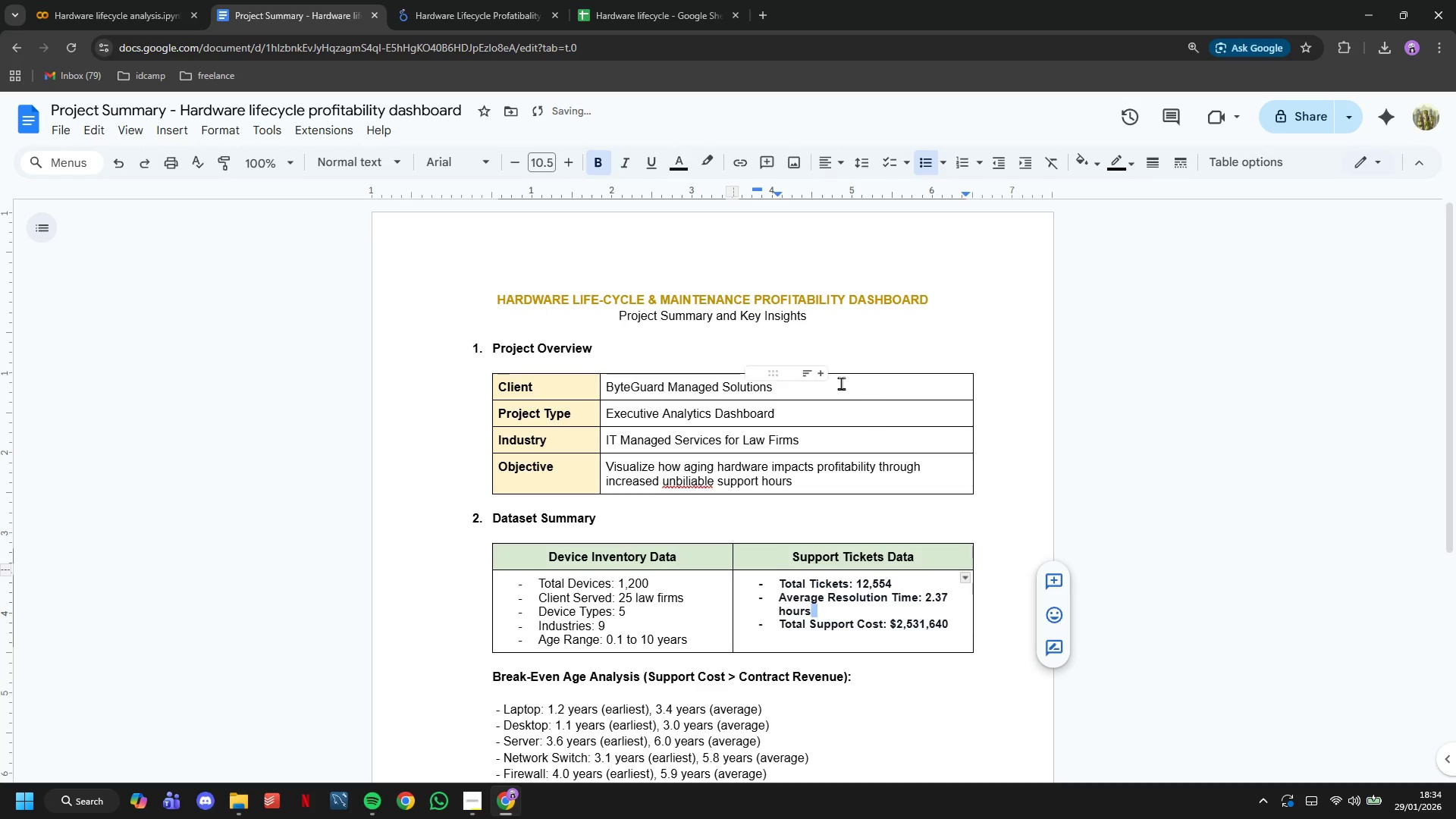 
left_click_drag(start_coordinate=[582, 472], to_coordinate=[521, 393])
 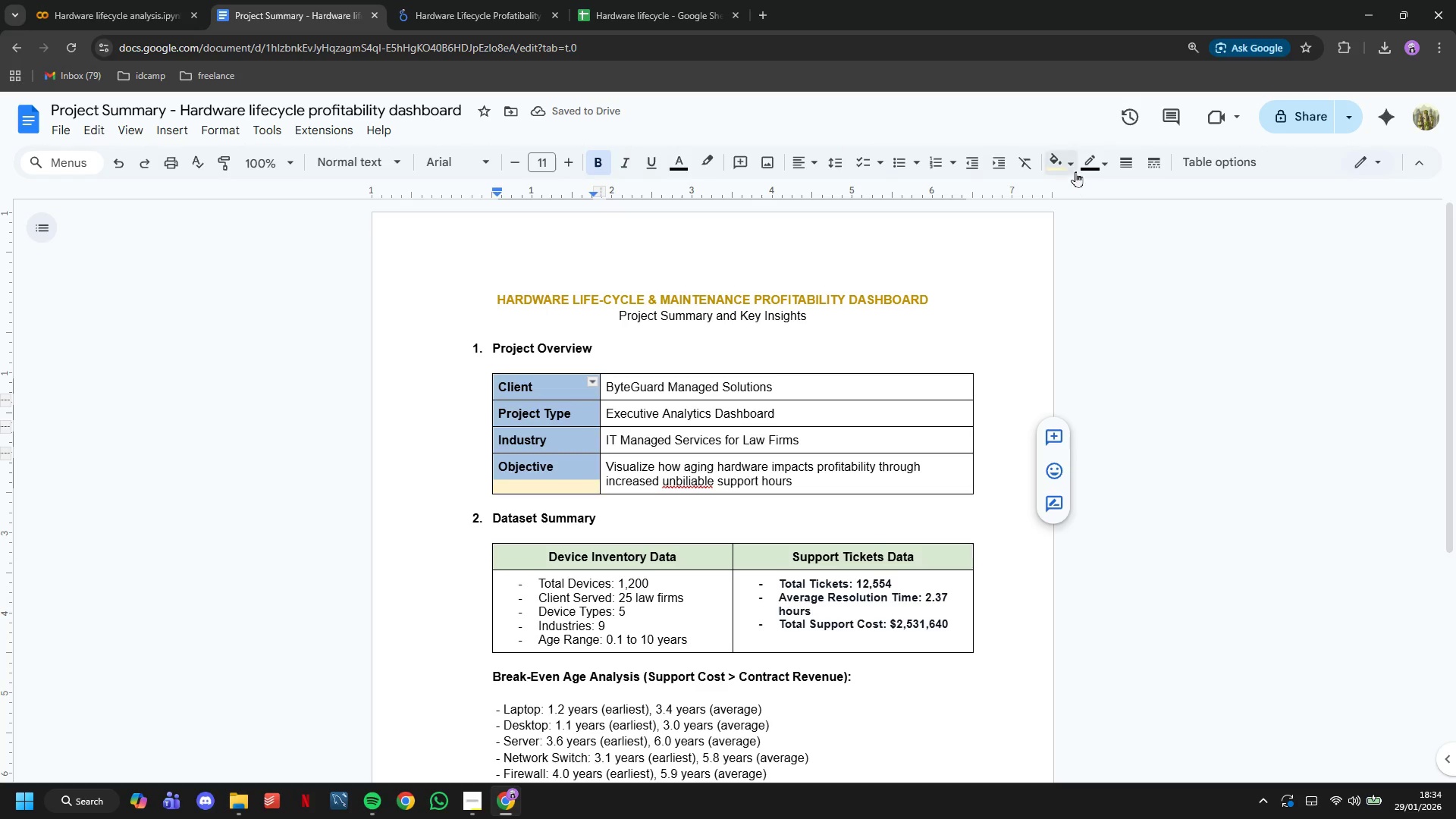 
left_click([1066, 165])
 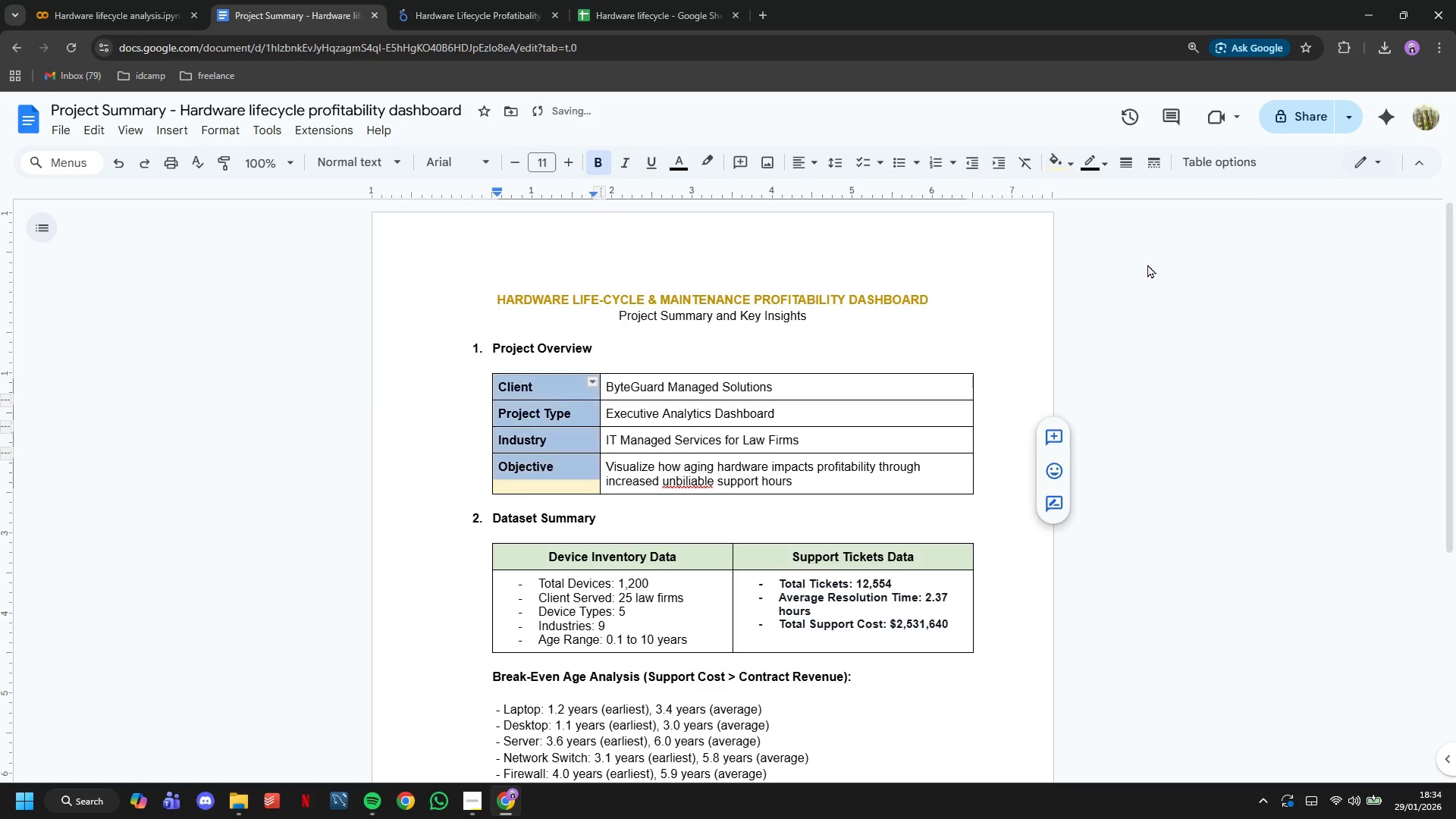 
double_click([1147, 264])
 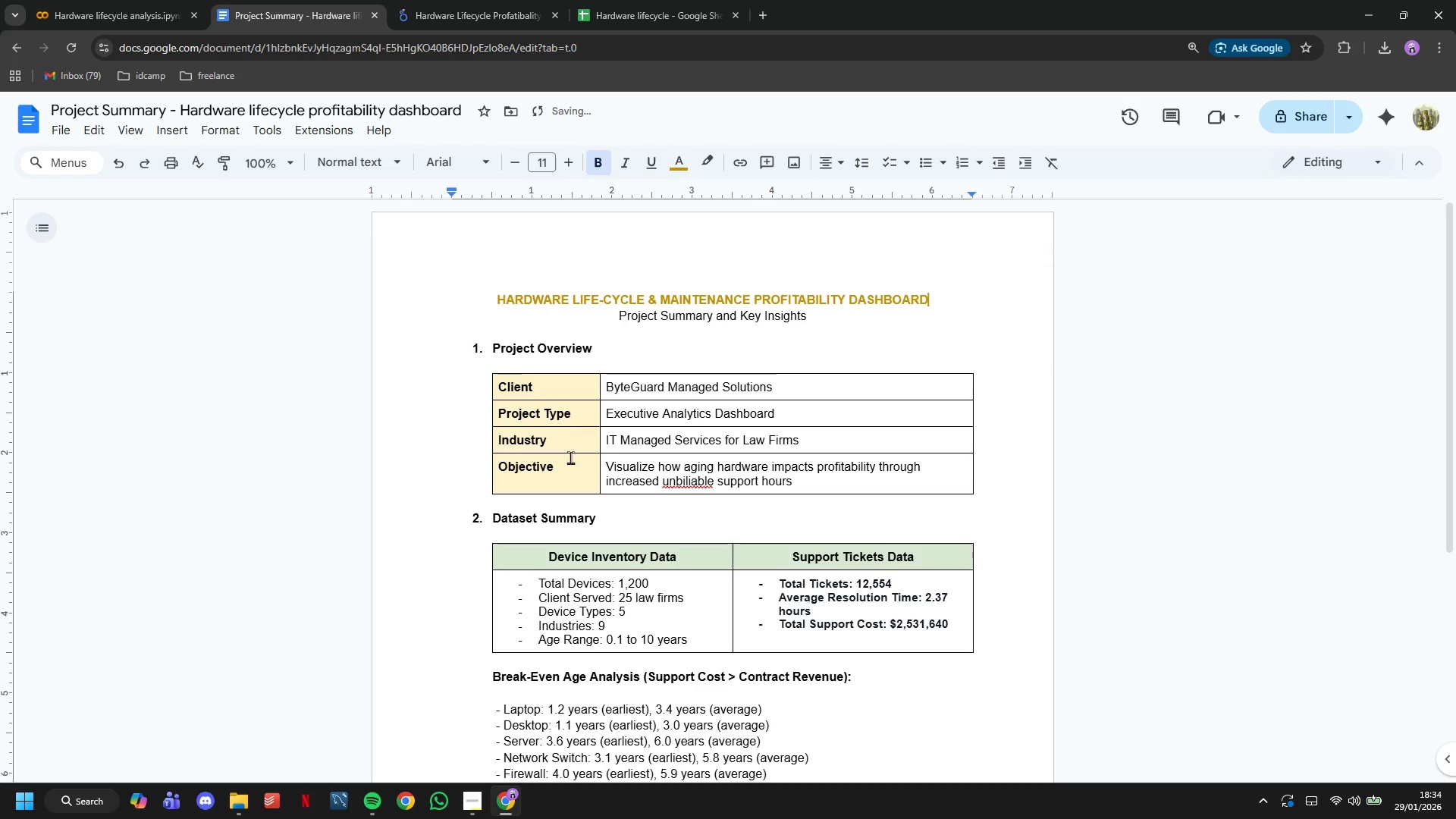 
left_click_drag(start_coordinate=[570, 497], to_coordinate=[558, 468])
 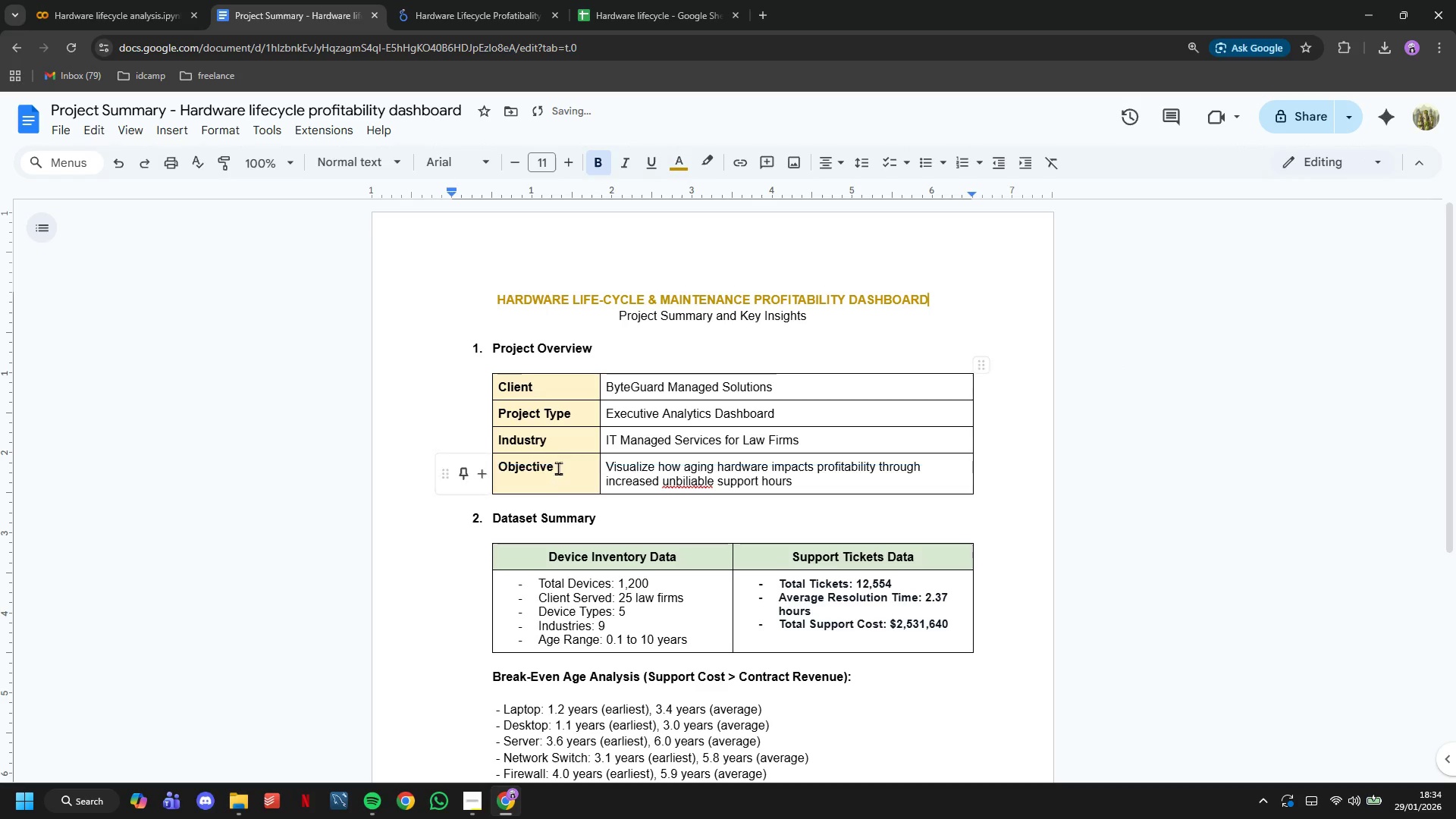 
key(Control+Z)
 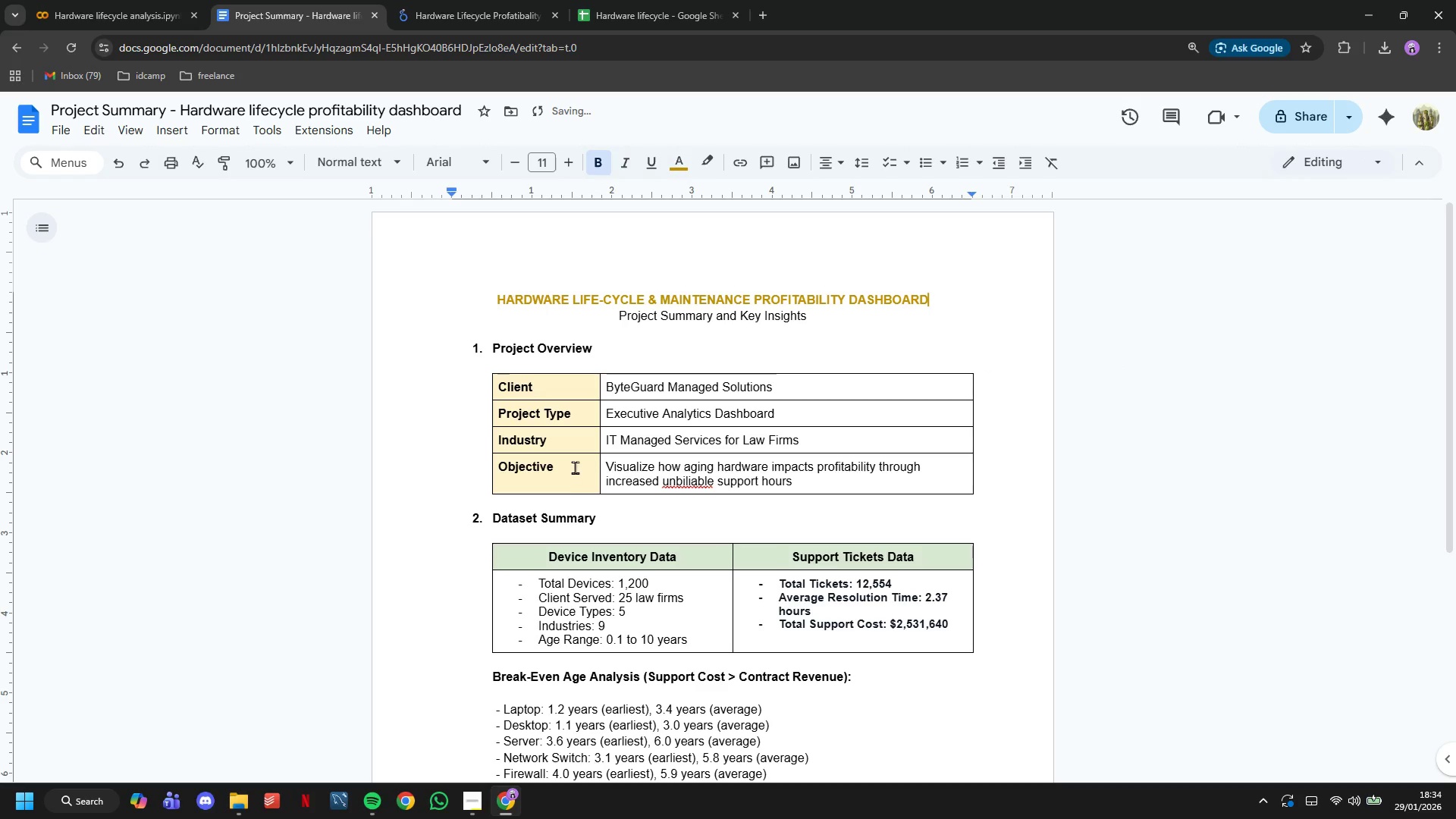 
left_click_drag(start_coordinate=[575, 467], to_coordinate=[518, 384])
 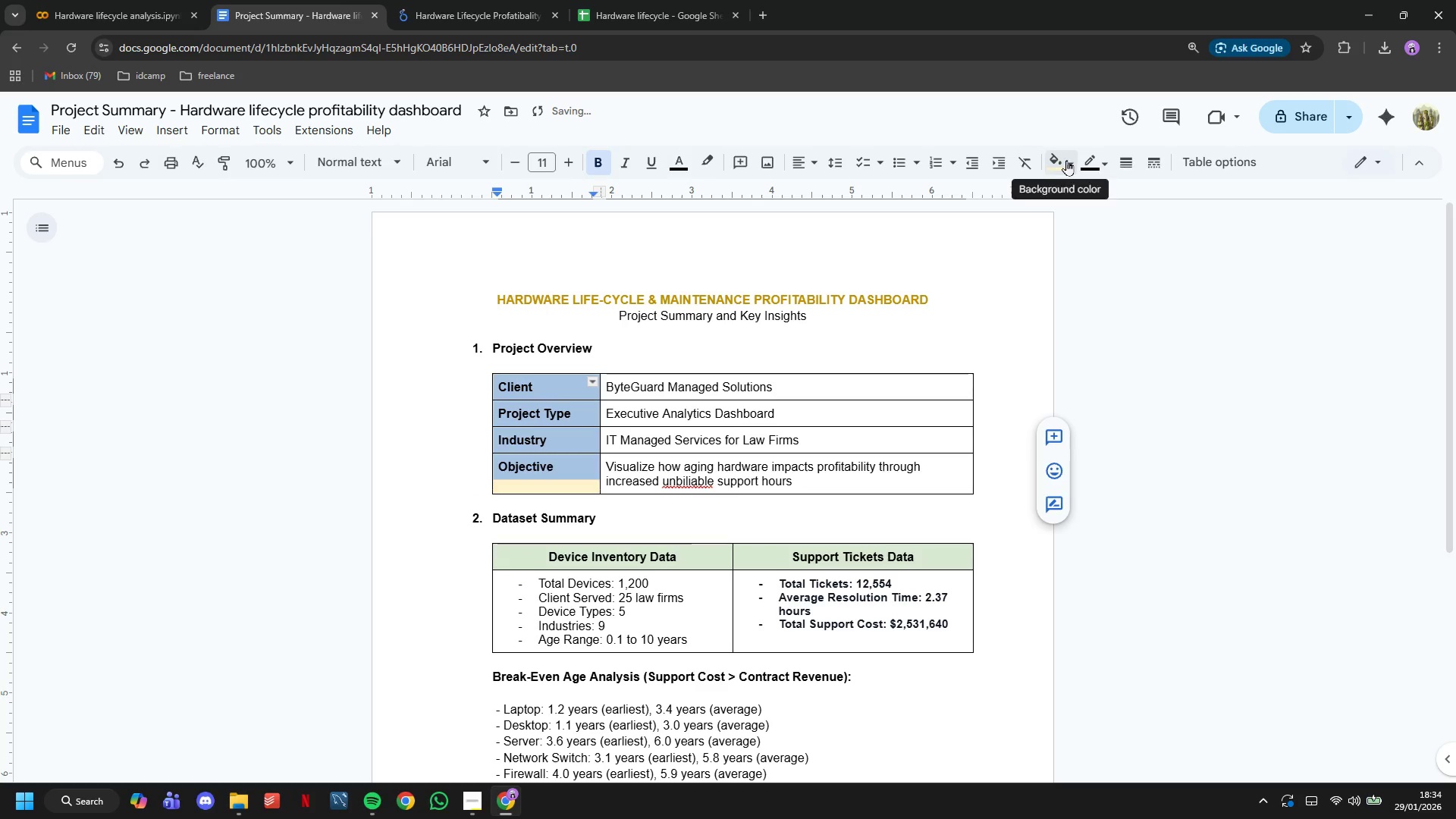 
left_click([1063, 160])
 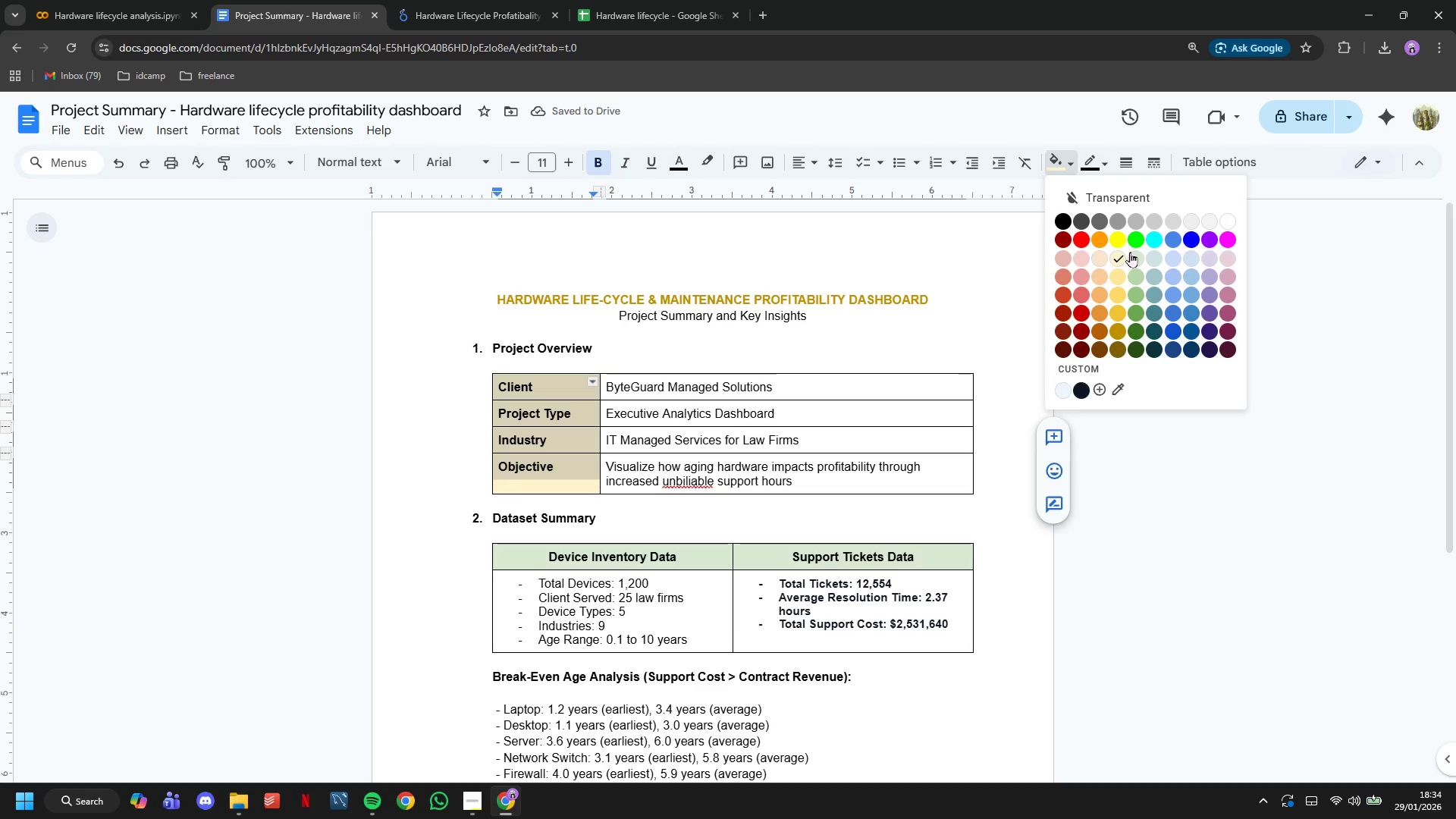 
left_click([1132, 255])
 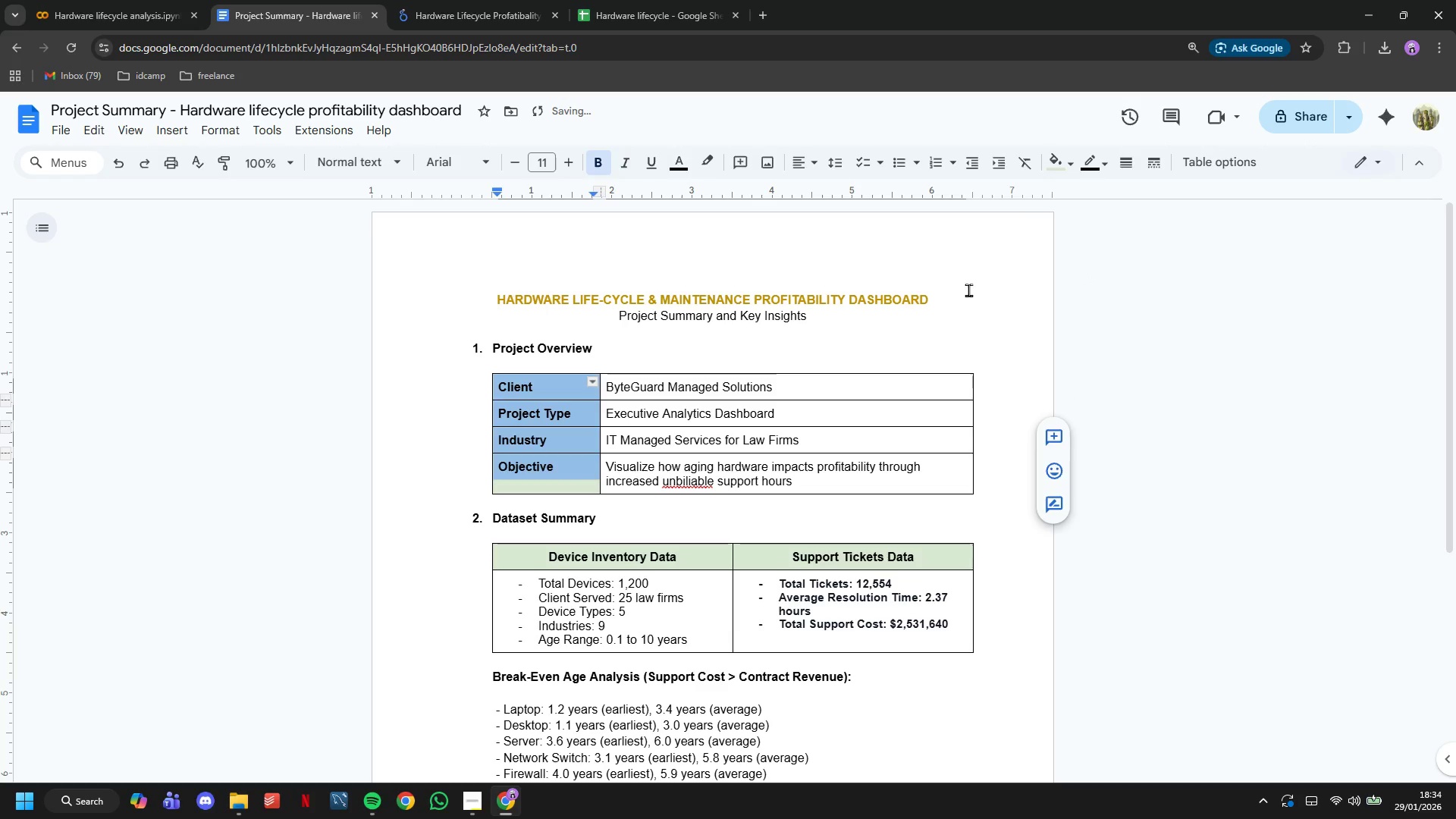 
left_click_drag(start_coordinate=[968, 290], to_coordinate=[488, 290])
 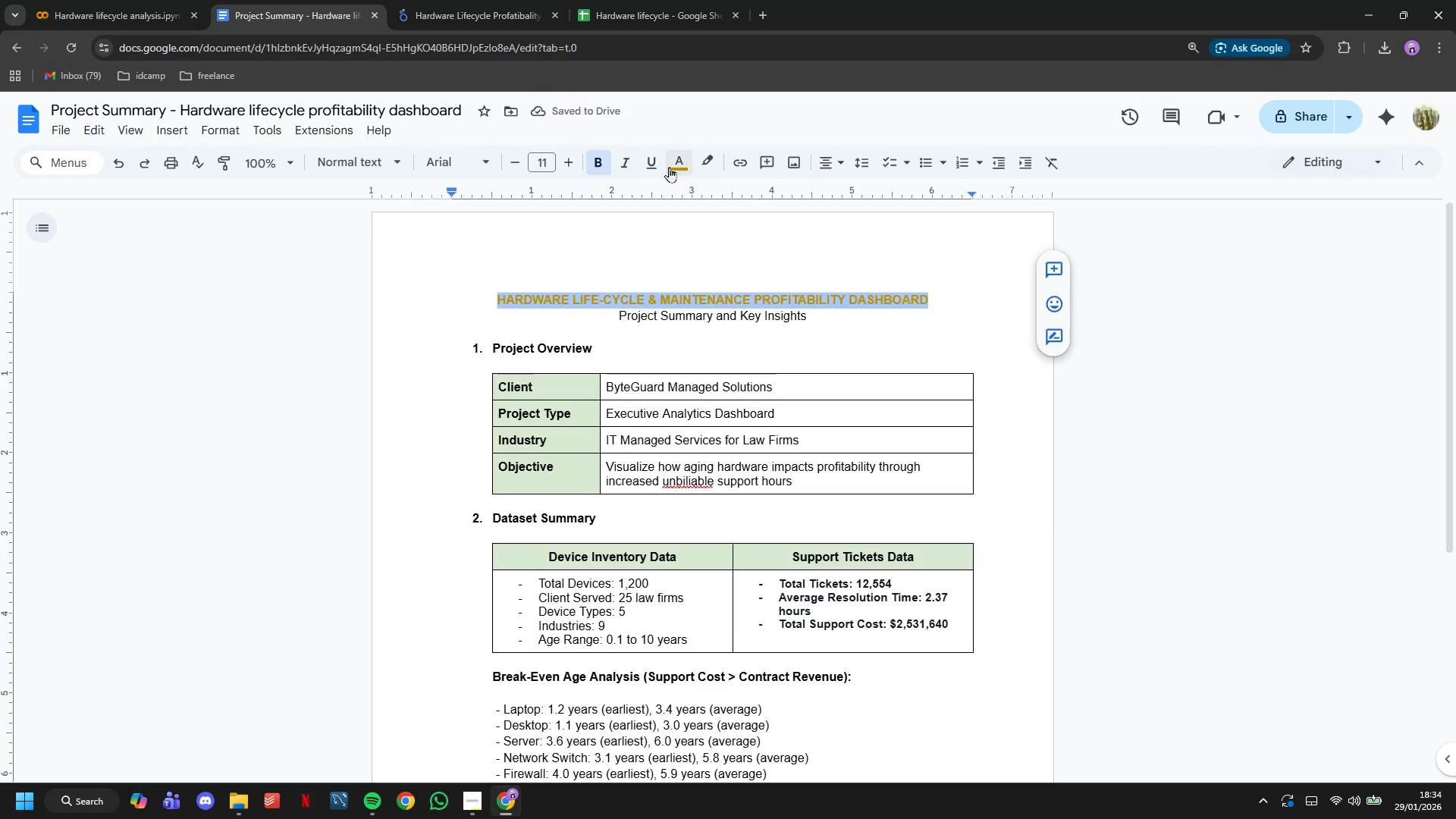 
left_click([692, 159])
 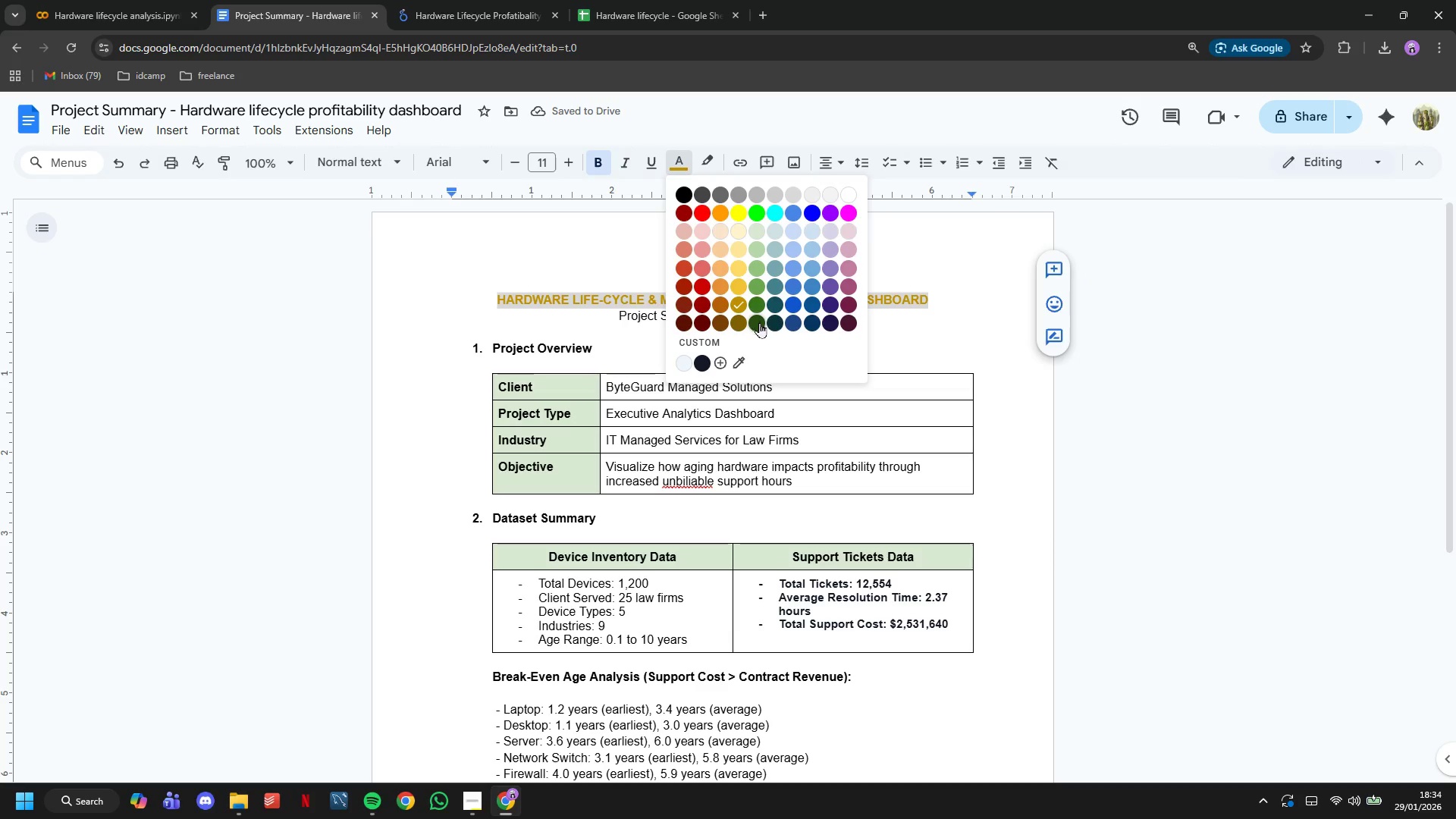 
double_click([642, 325])
 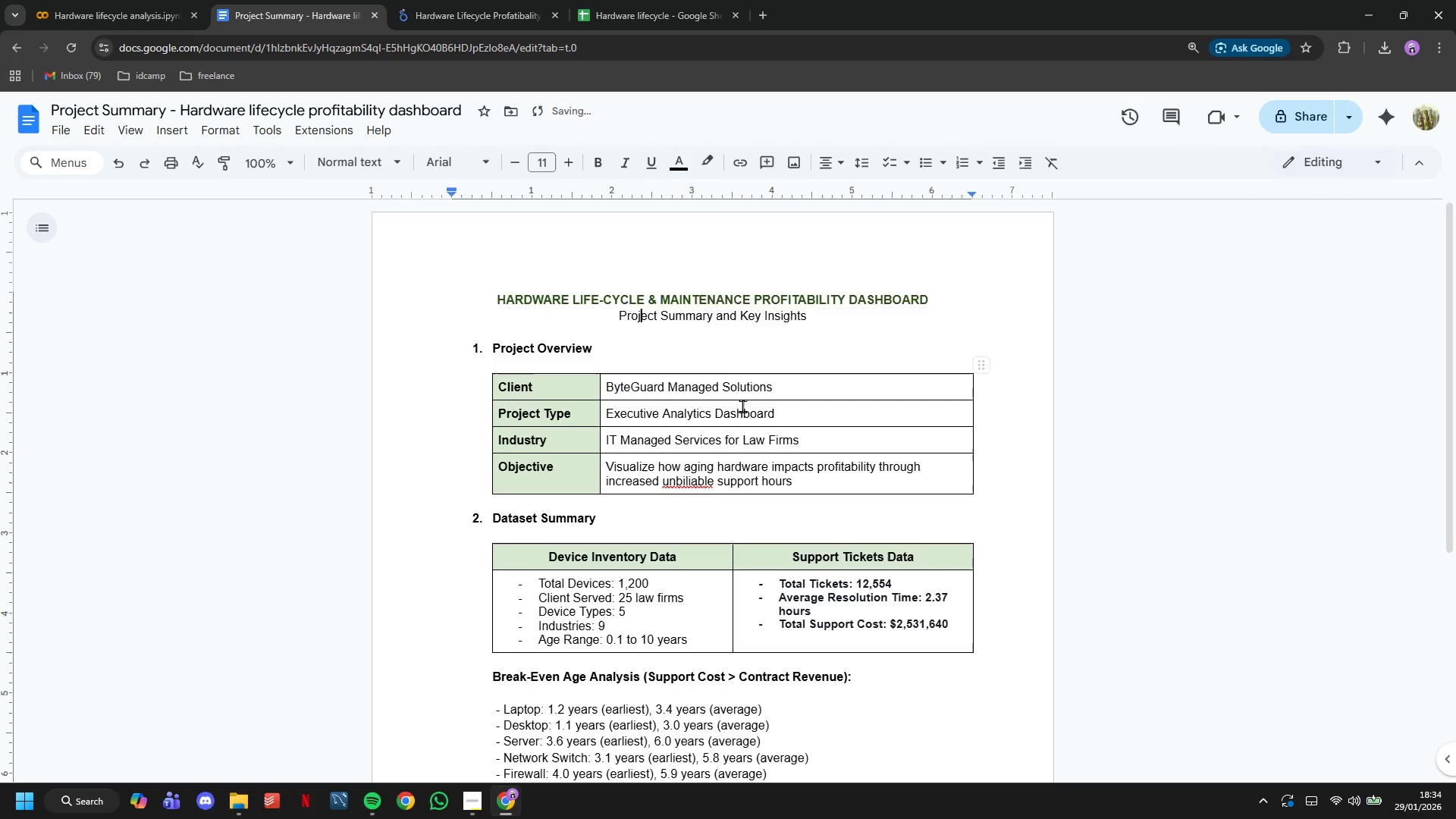 
left_click([805, 531])
 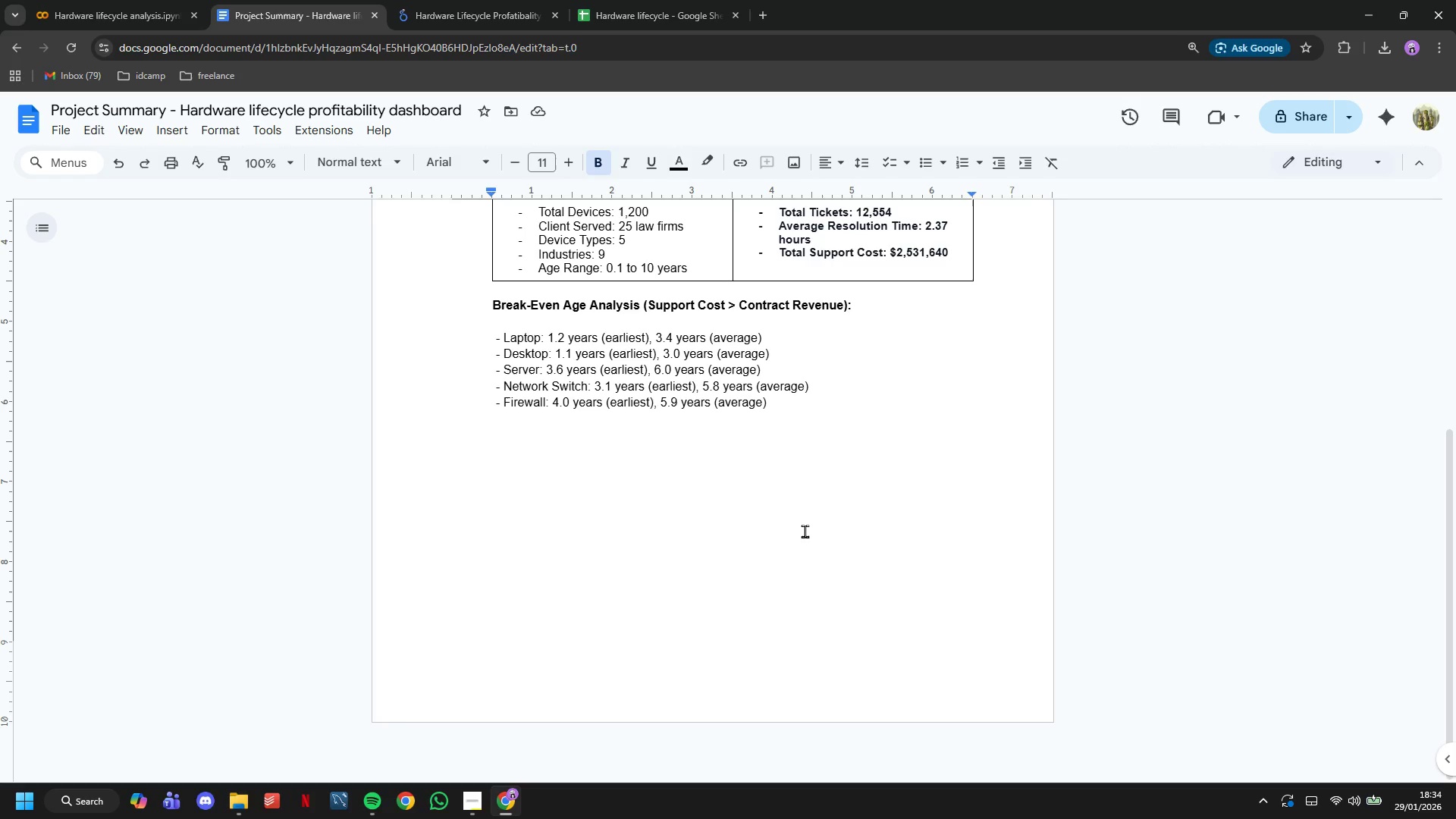 
scroll: coordinate [742, 406], scroll_direction: down, amount: 6.0
 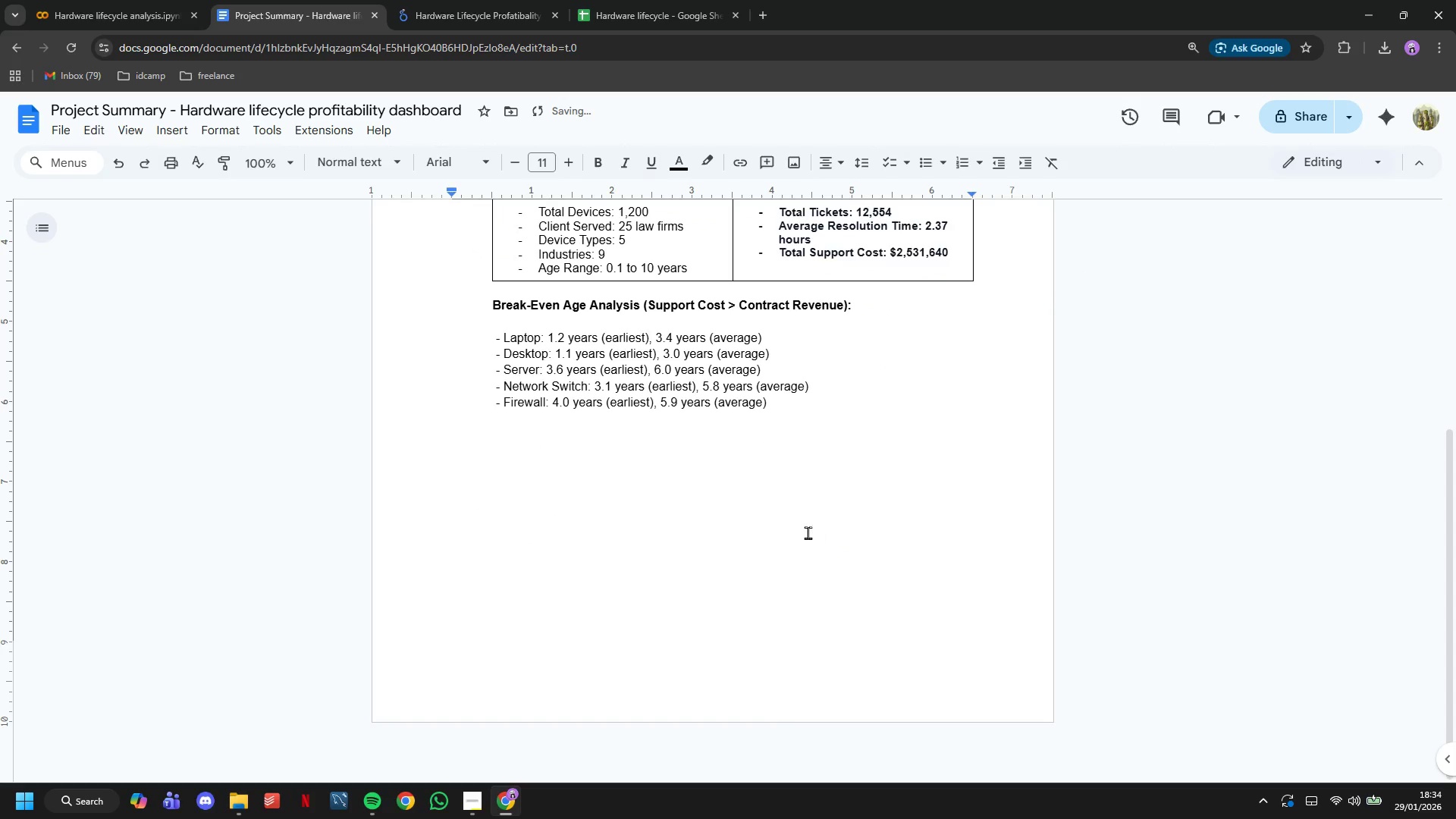 
wait(12.77)
 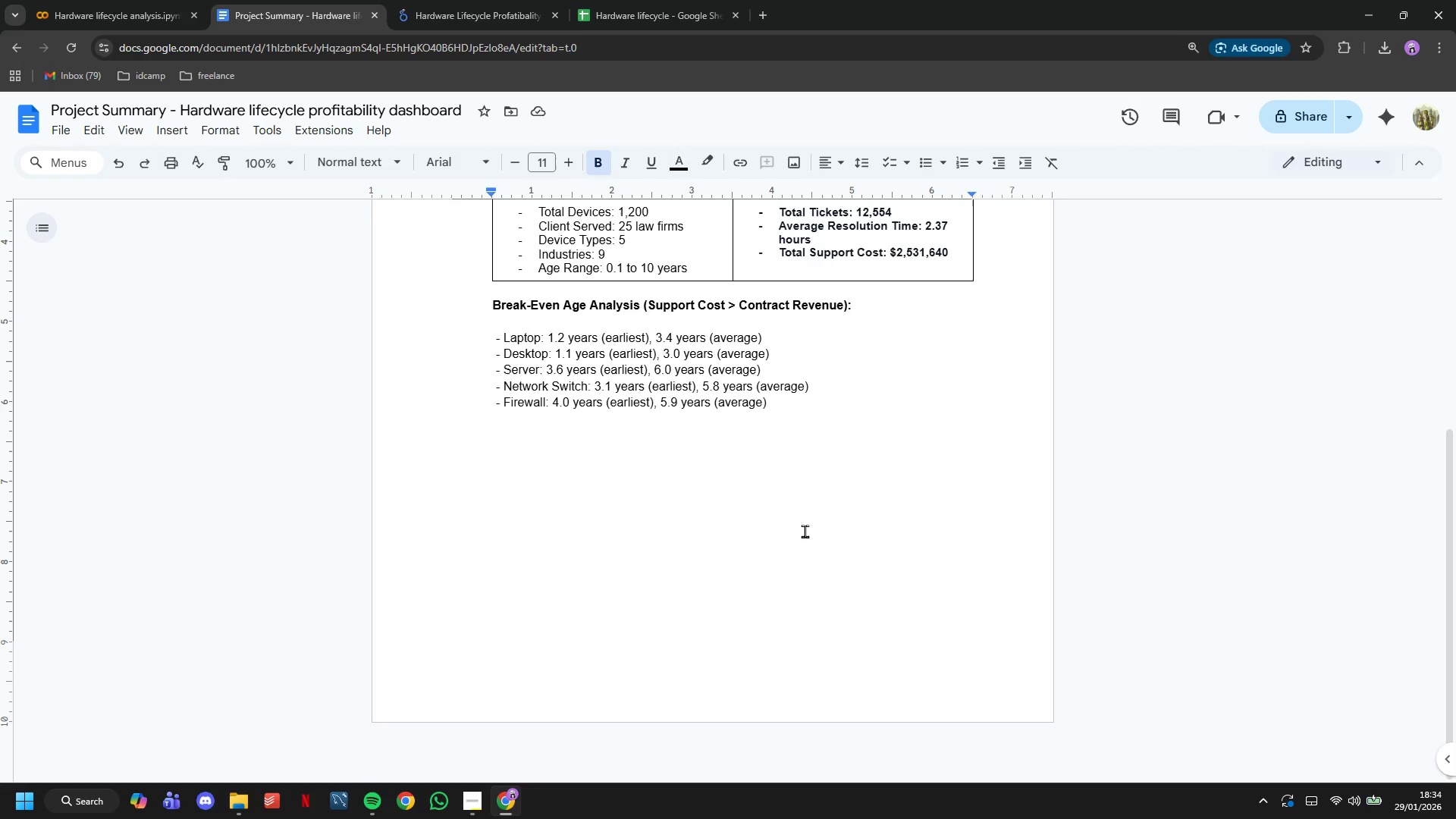 
key(Enter)
 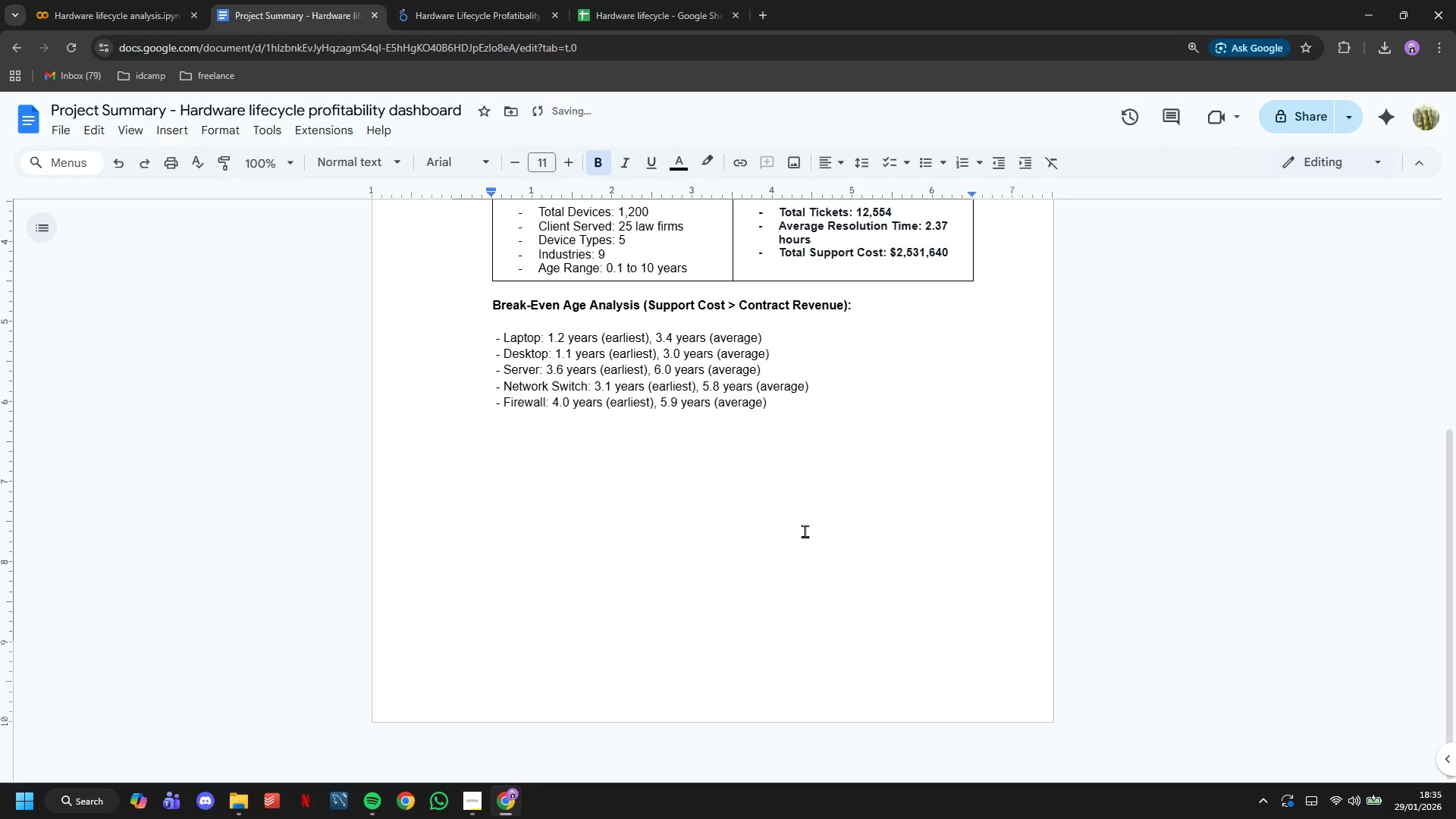 
key(CapsLock)
 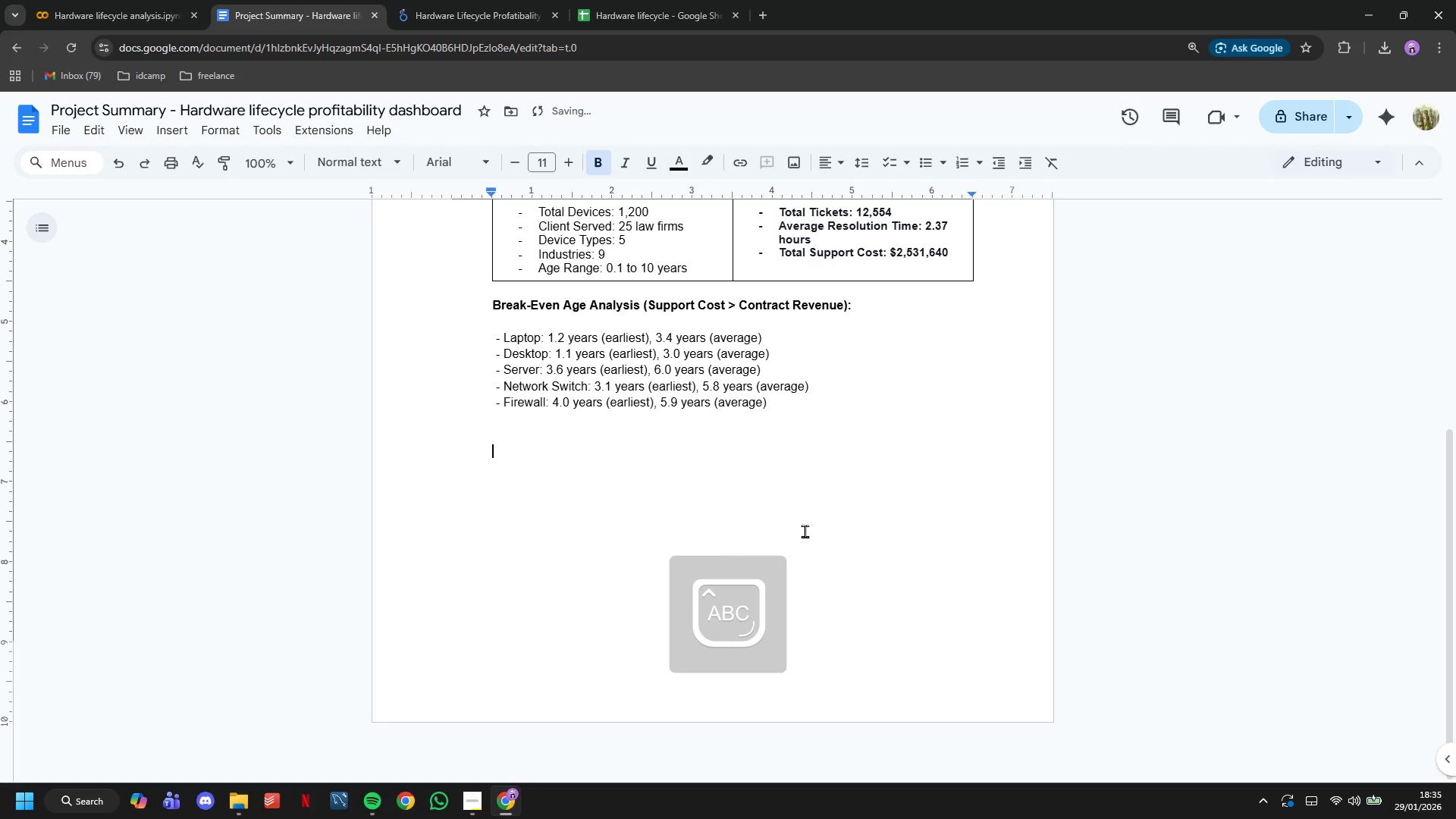 
key(C)
 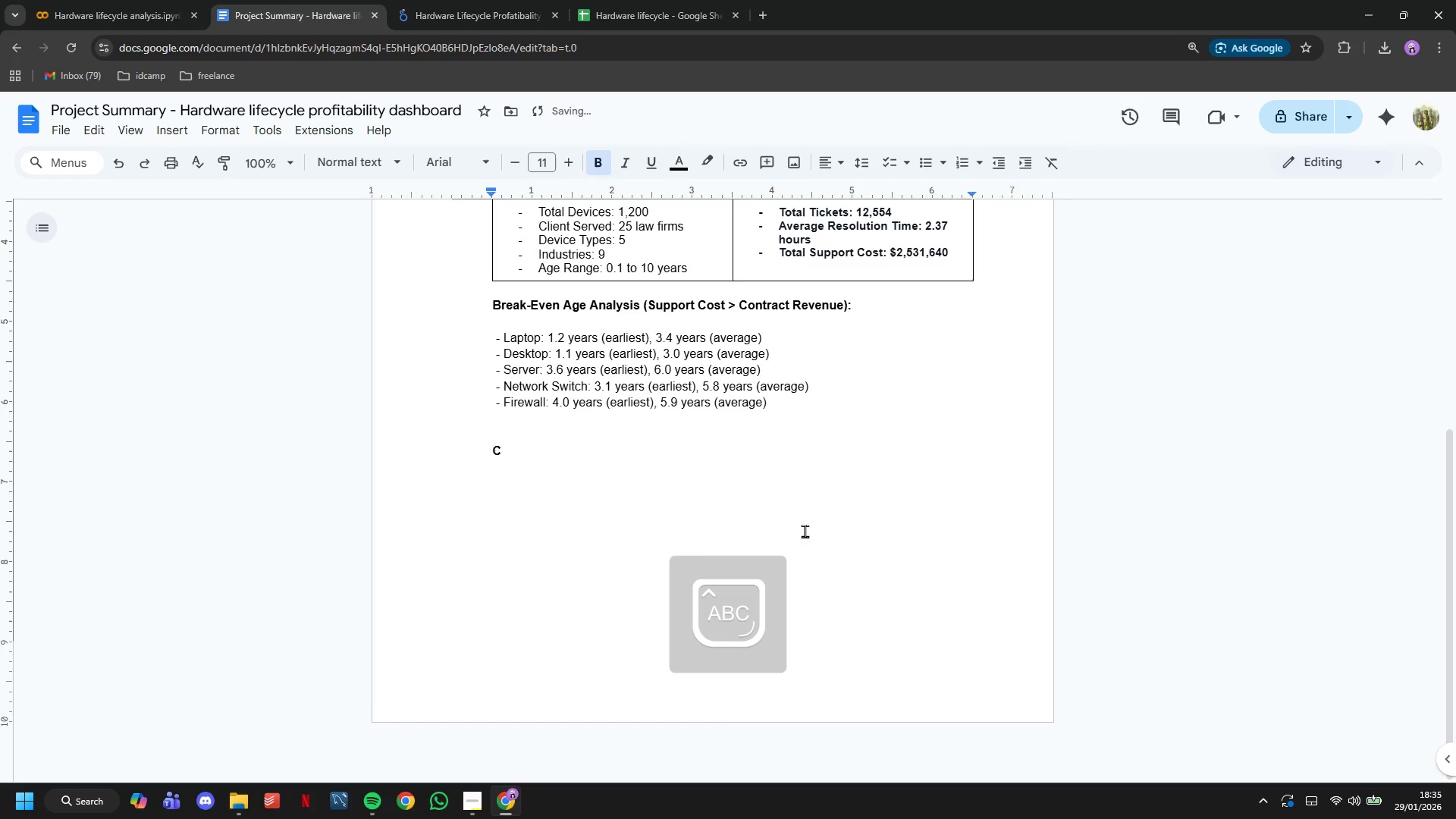 
scroll: coordinate [808, 298], scroll_direction: up, amount: 4.0
 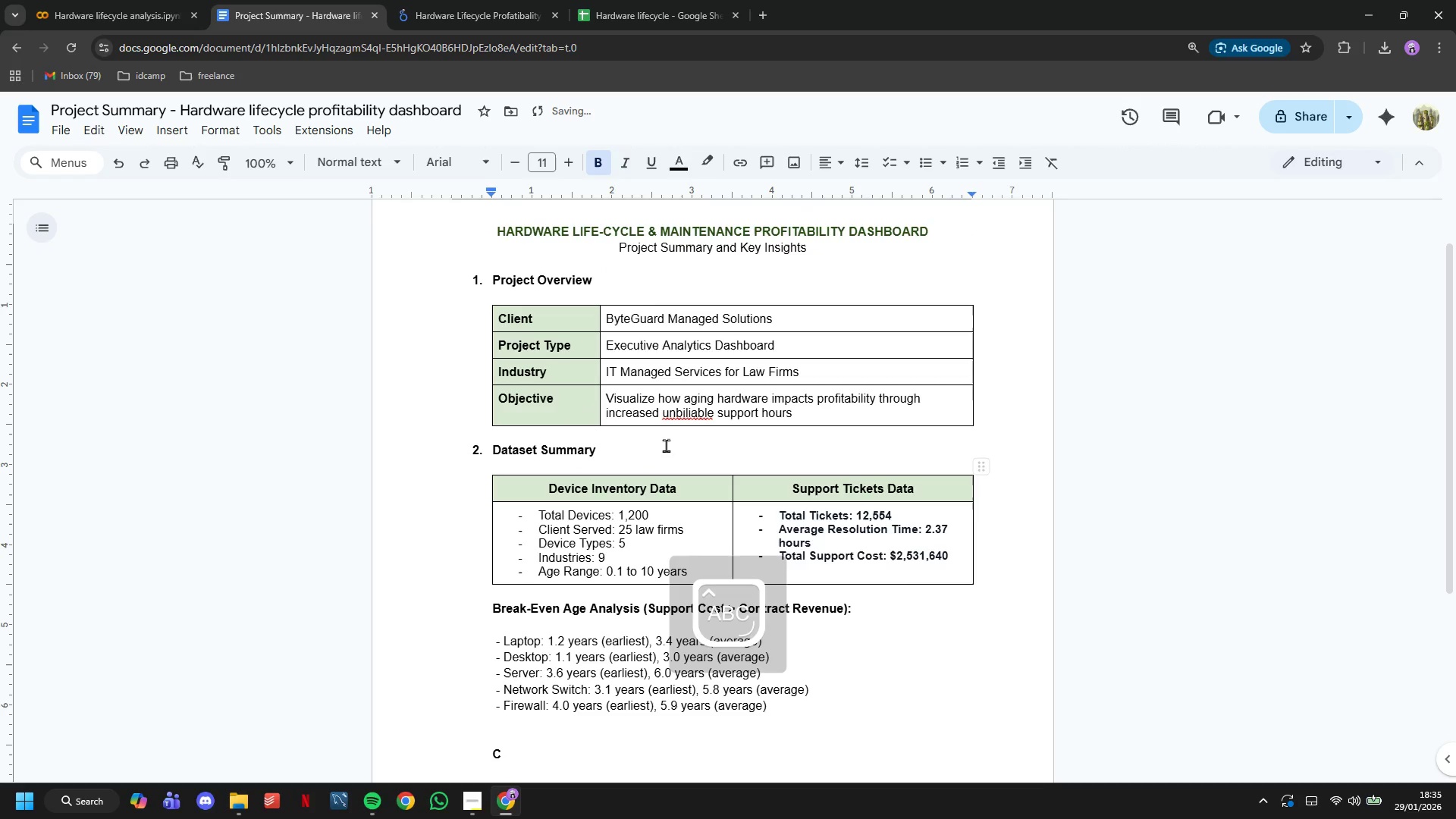 
left_click_drag(start_coordinate=[665, 445], to_coordinate=[473, 447])
 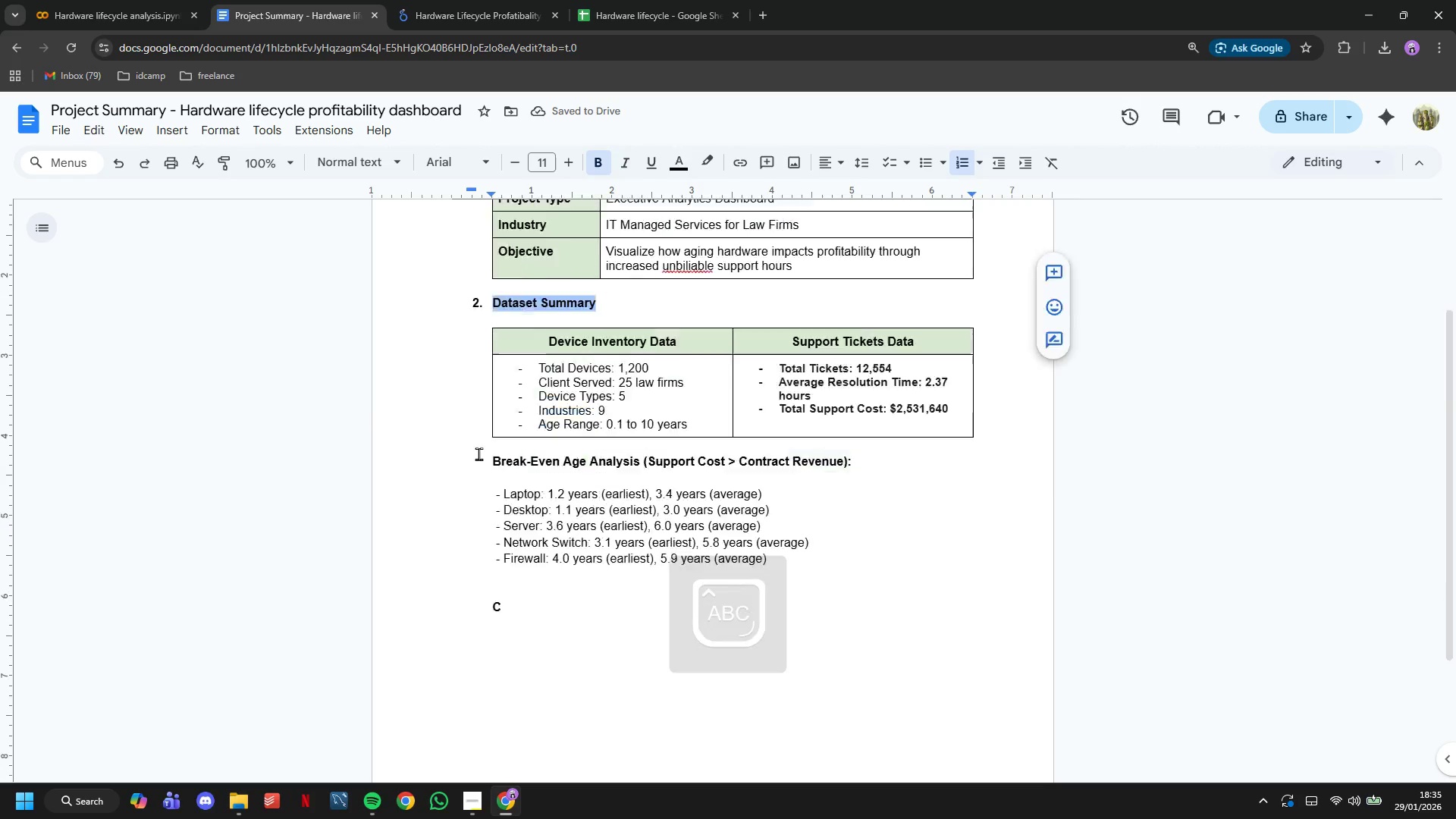 
key(Control+C)
 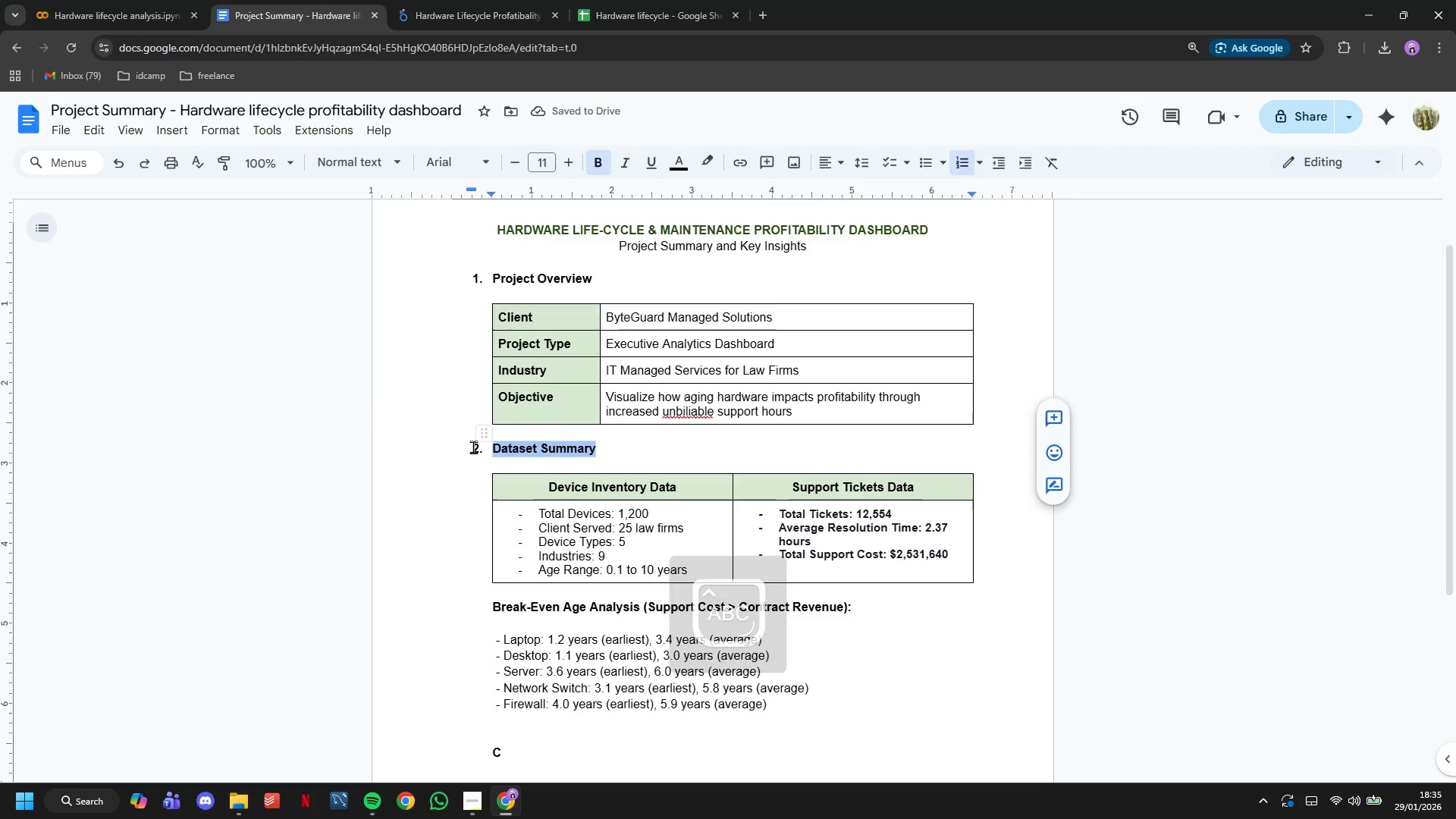 
scroll: coordinate [473, 447], scroll_direction: down, amount: 4.0
 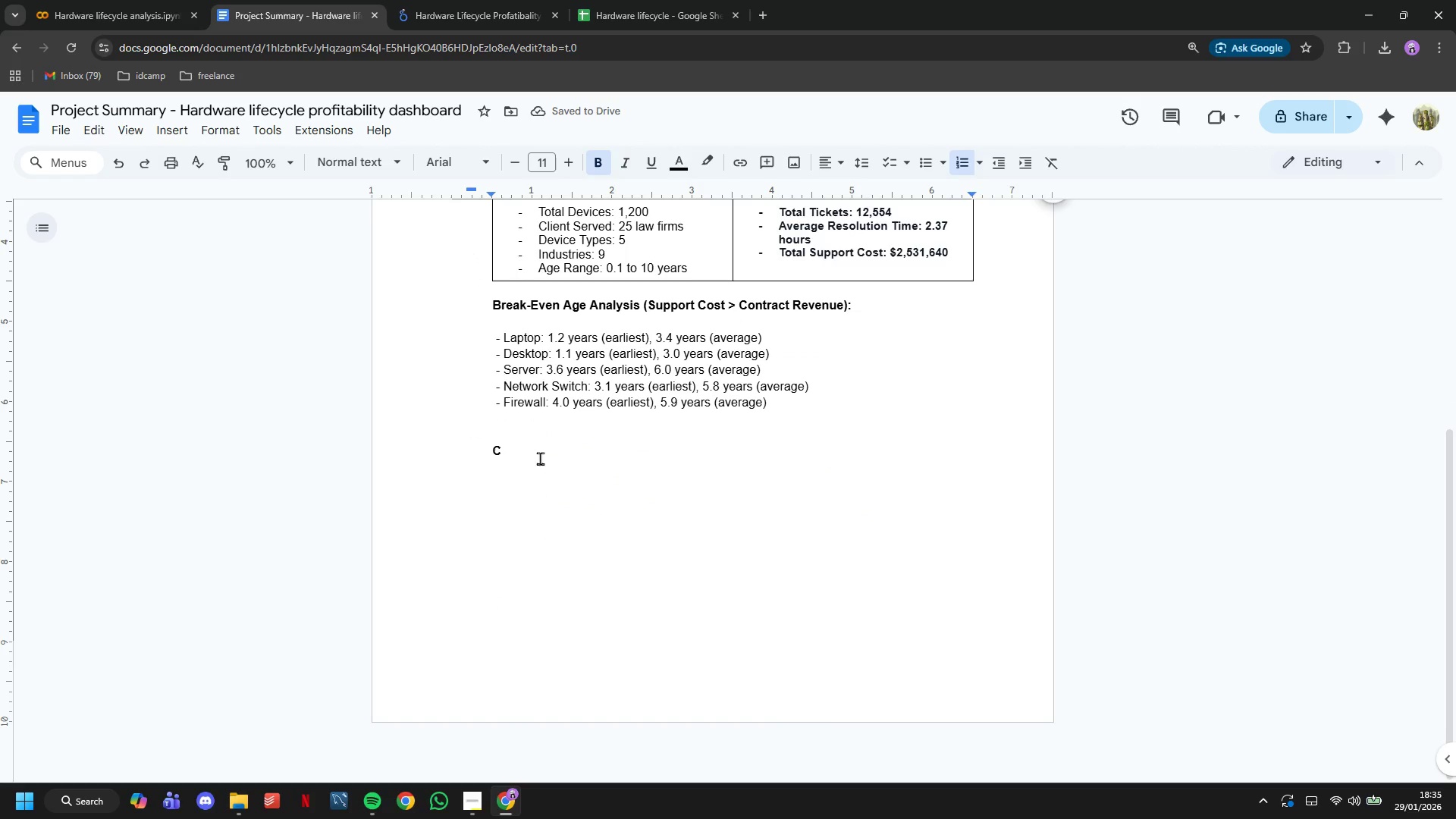 
left_click([540, 457])
 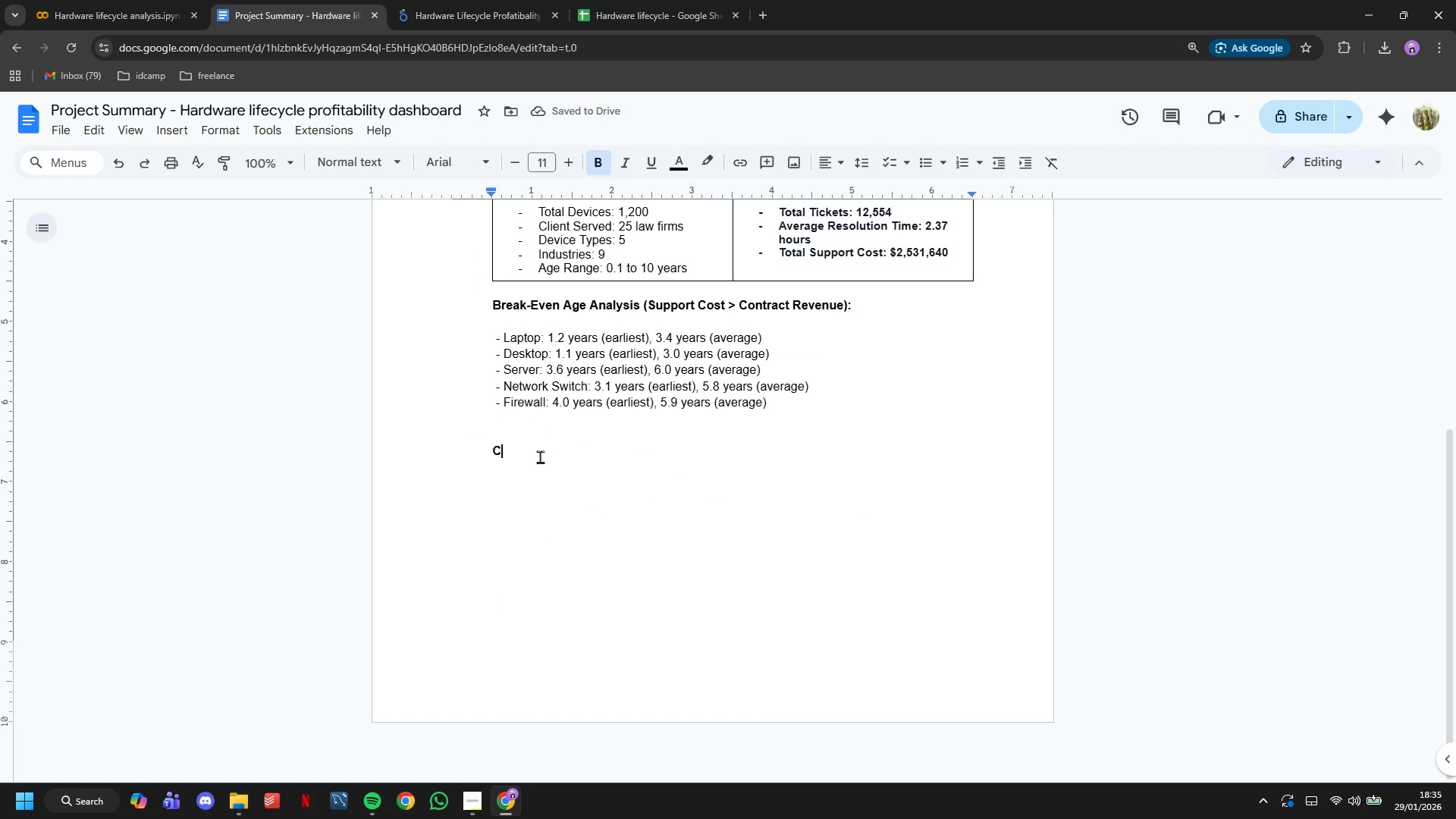 
key(Backspace)
 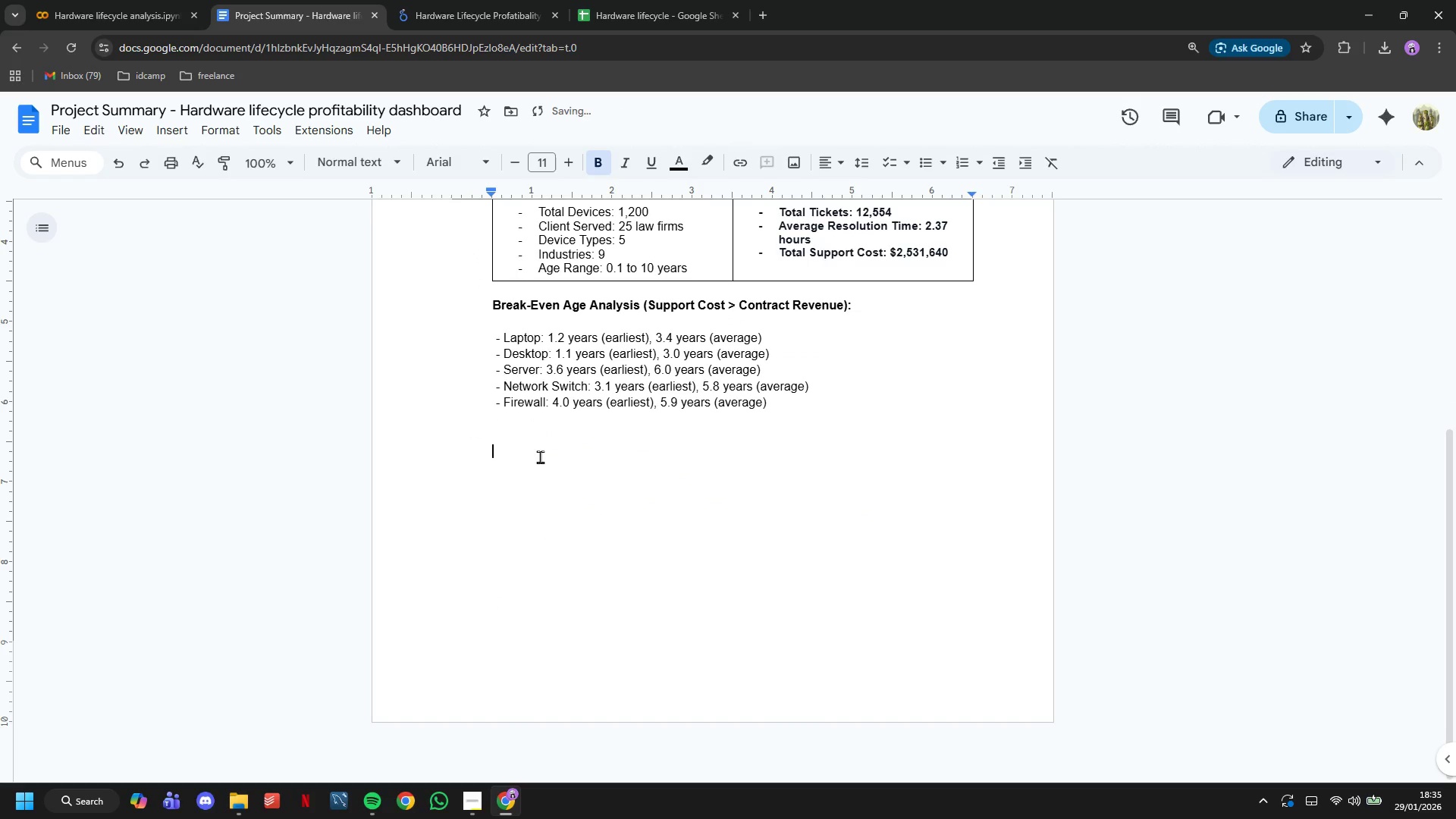 
key(Control+C)
 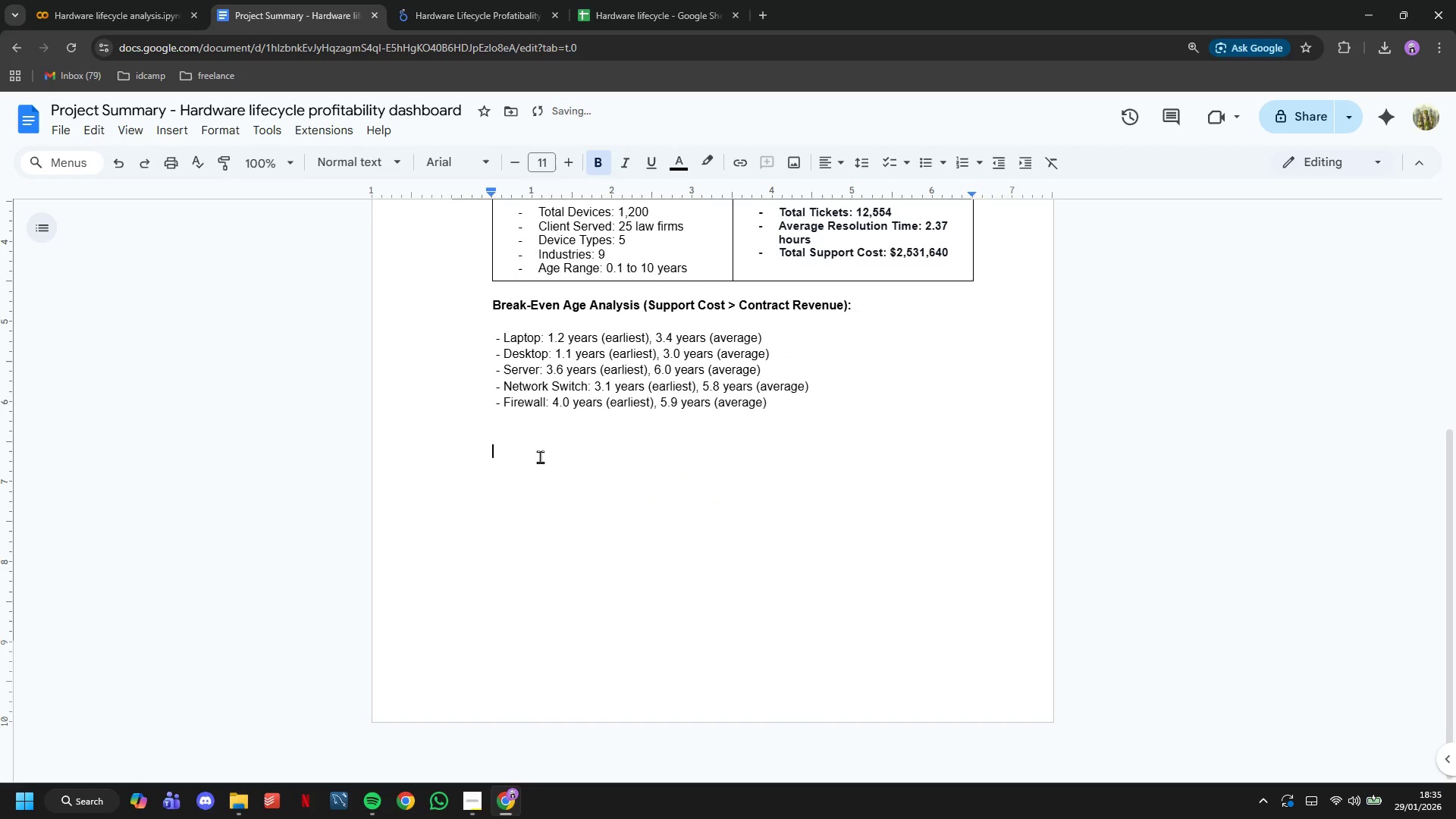 
key(Control+V)
 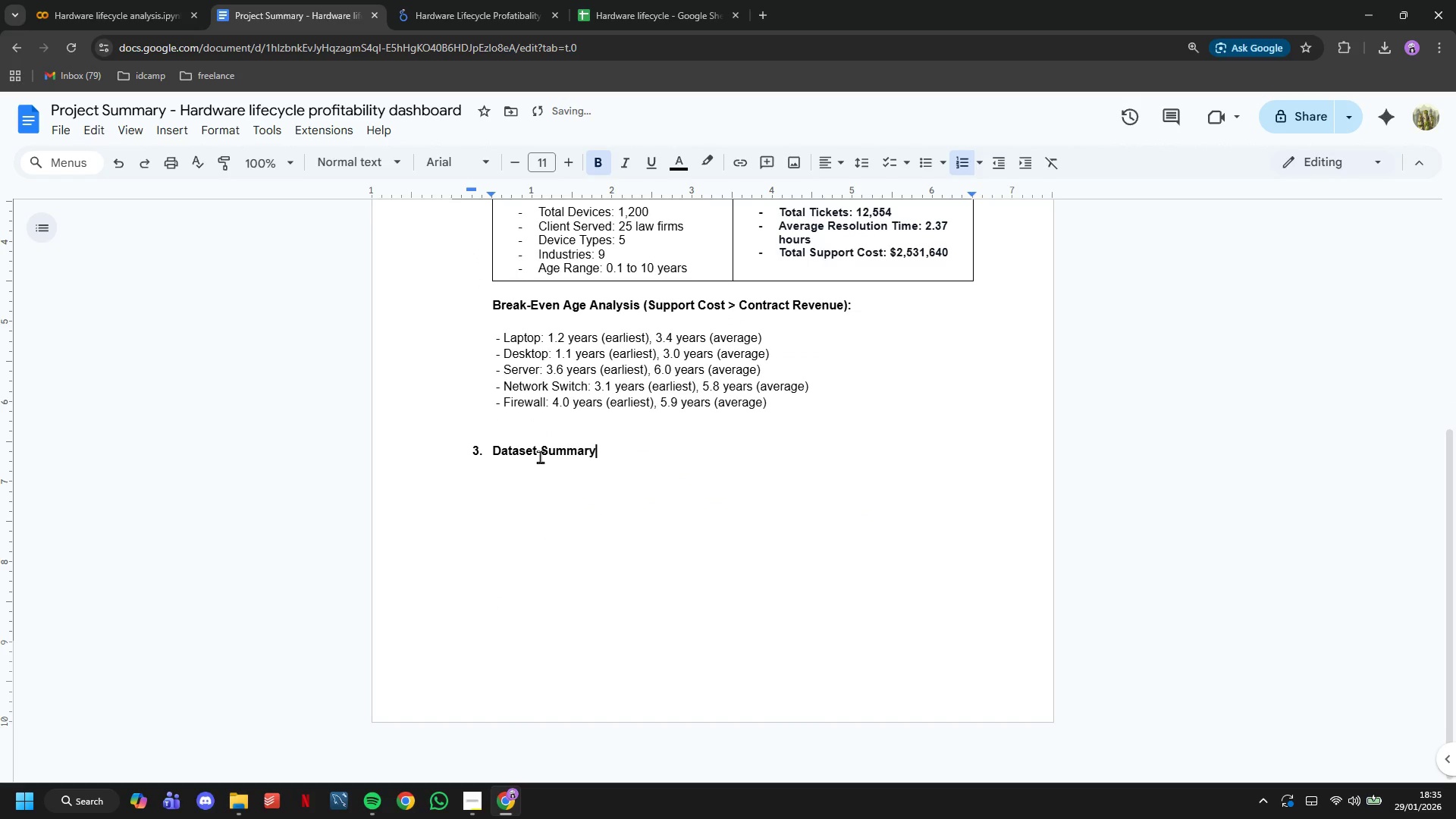 
key(Backspace)
key(Backspace)
key(Backspace)
type(Critical Insights)
 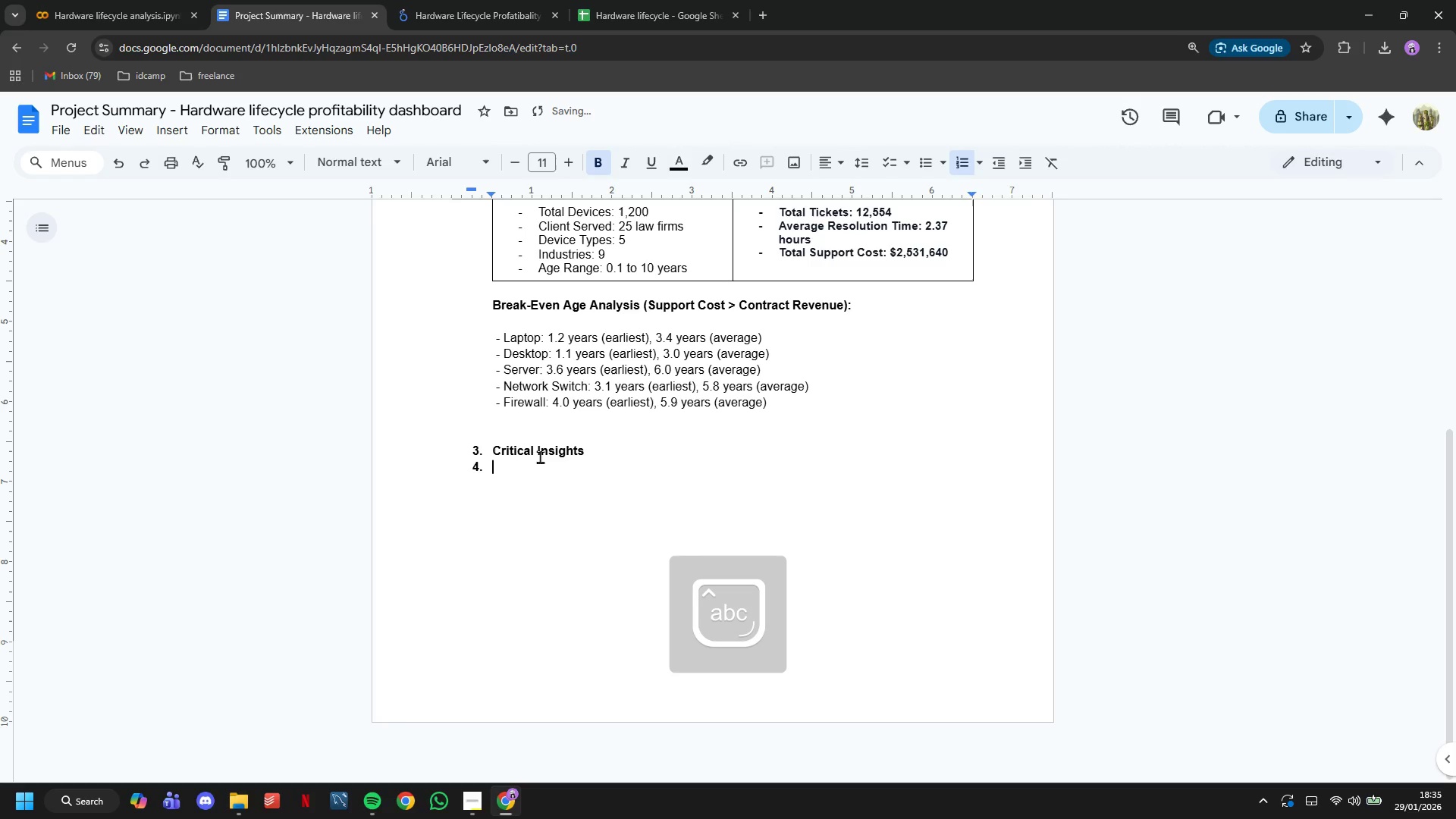 
key(Enter)
 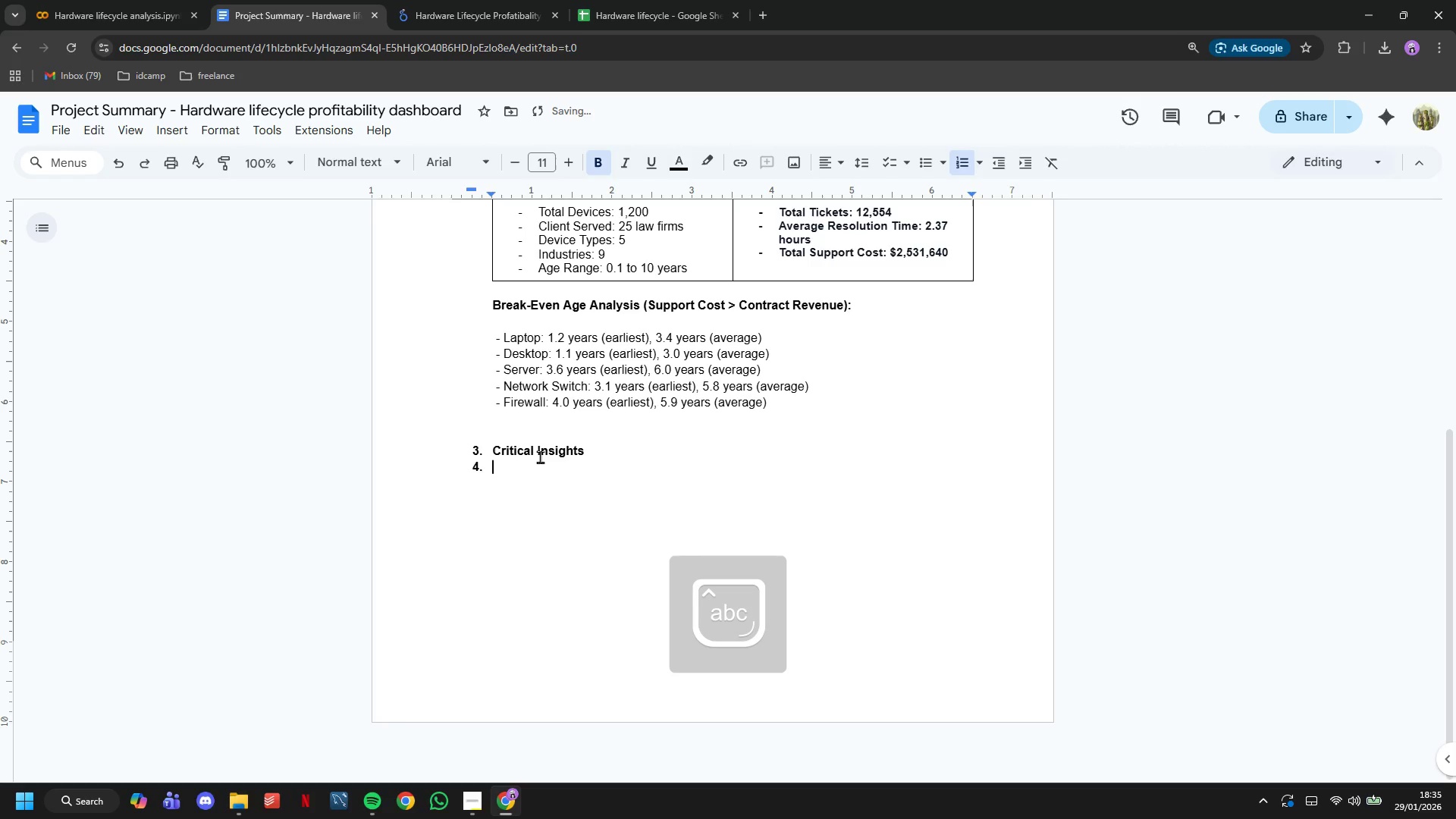 
key(Backspace)
 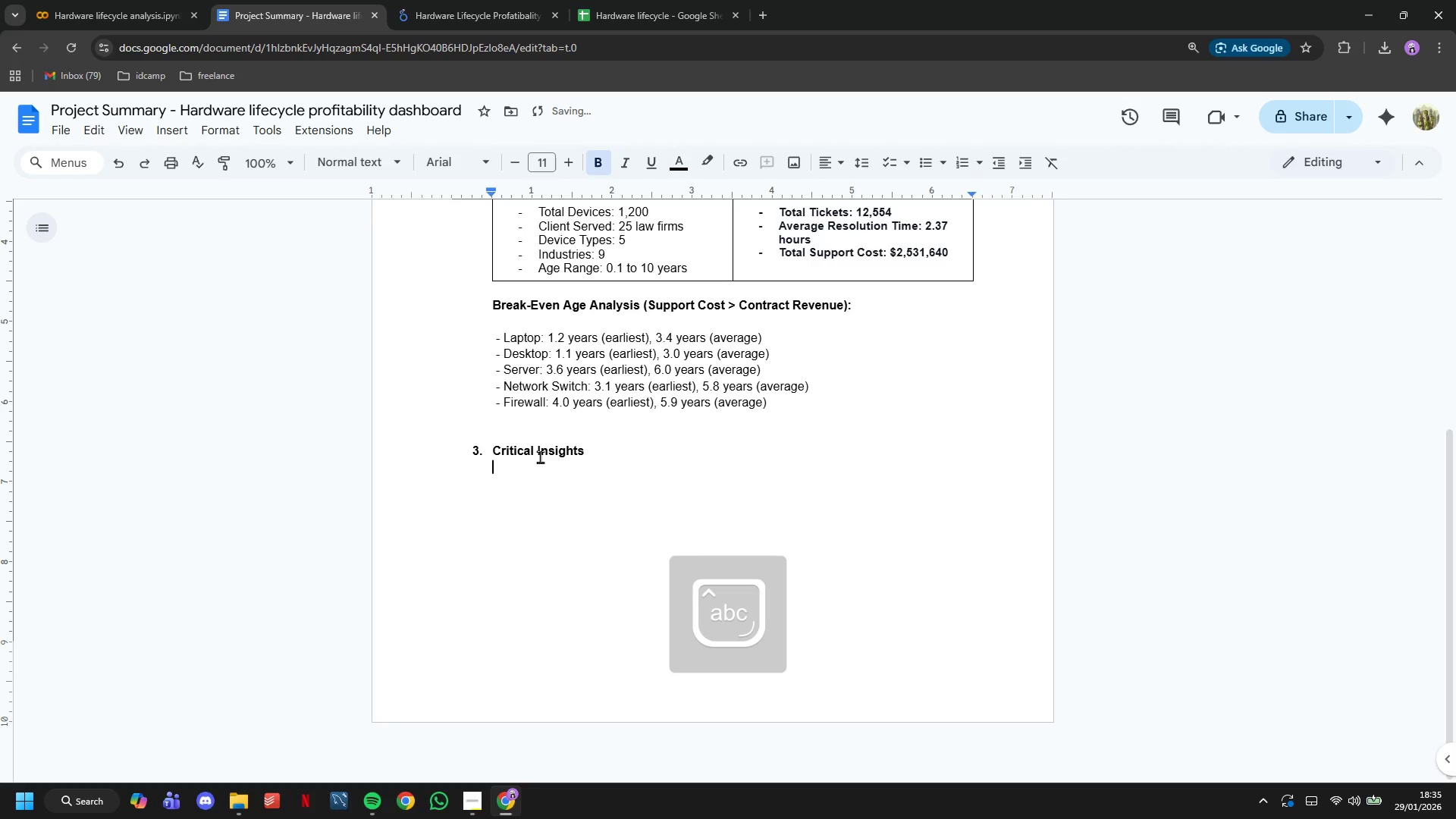 
key(Meta+MetaLeft)
 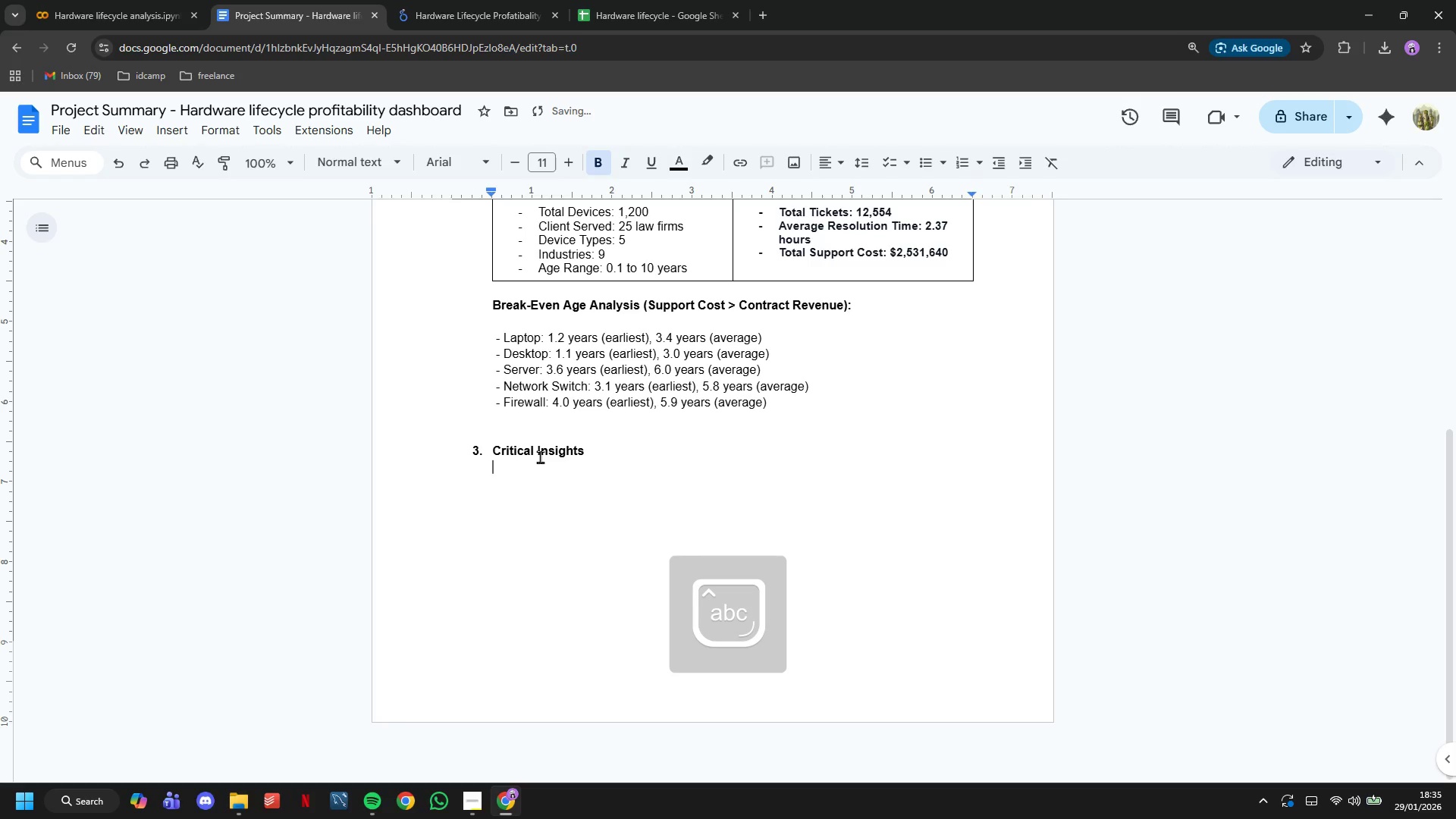 
key(Meta+V)
 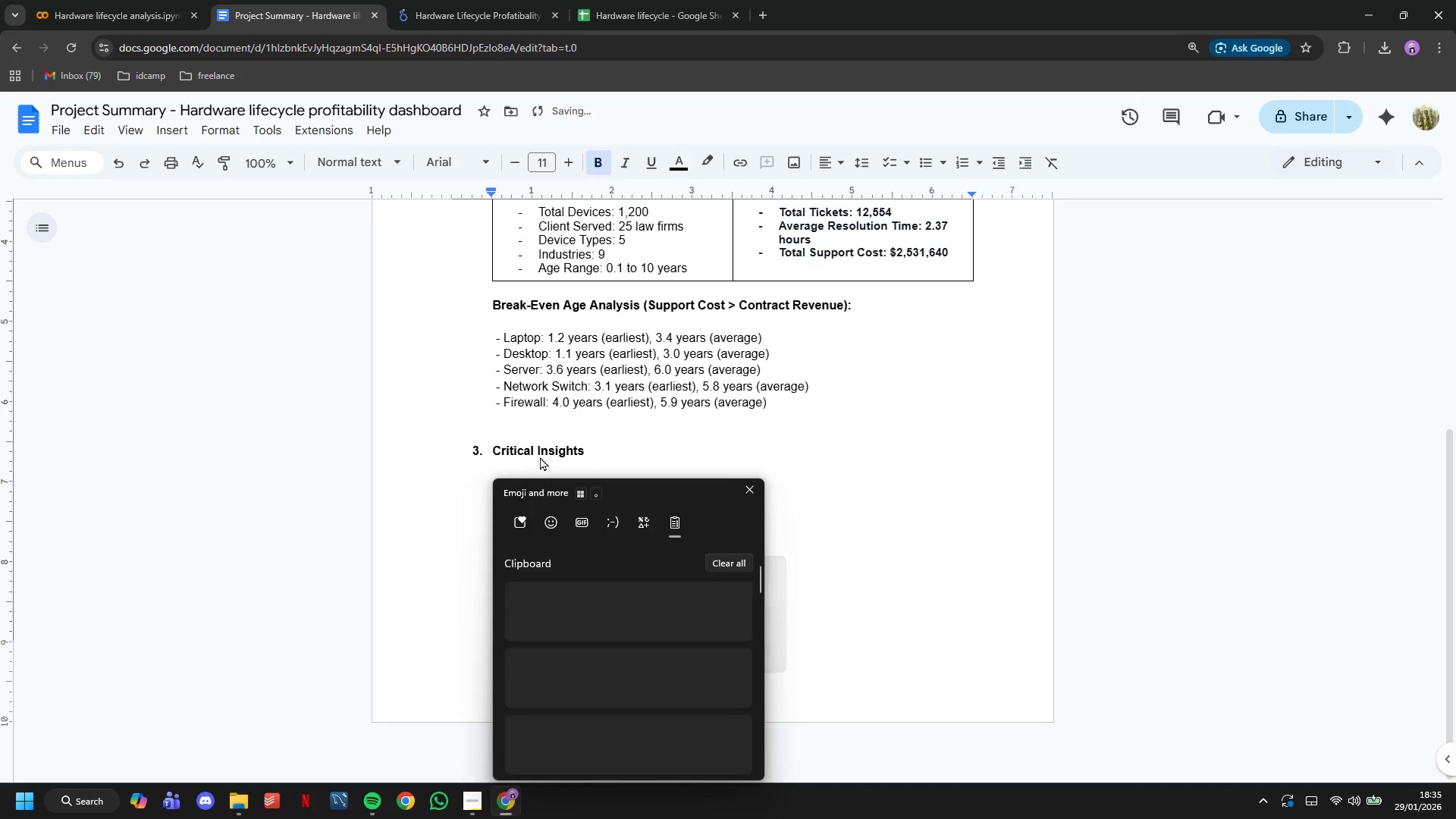 
key(ArrowDown)
 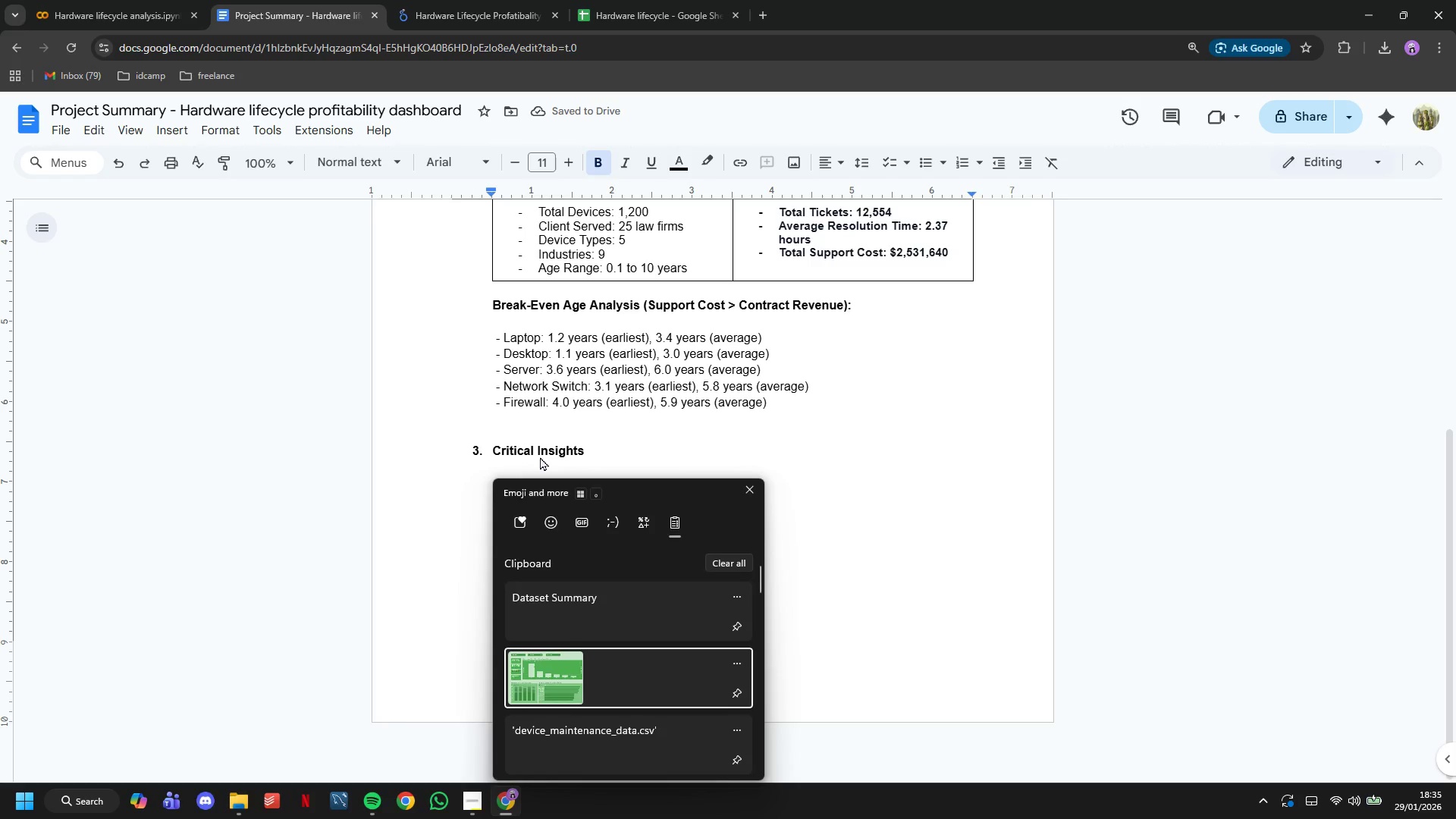 
key(Enter)
 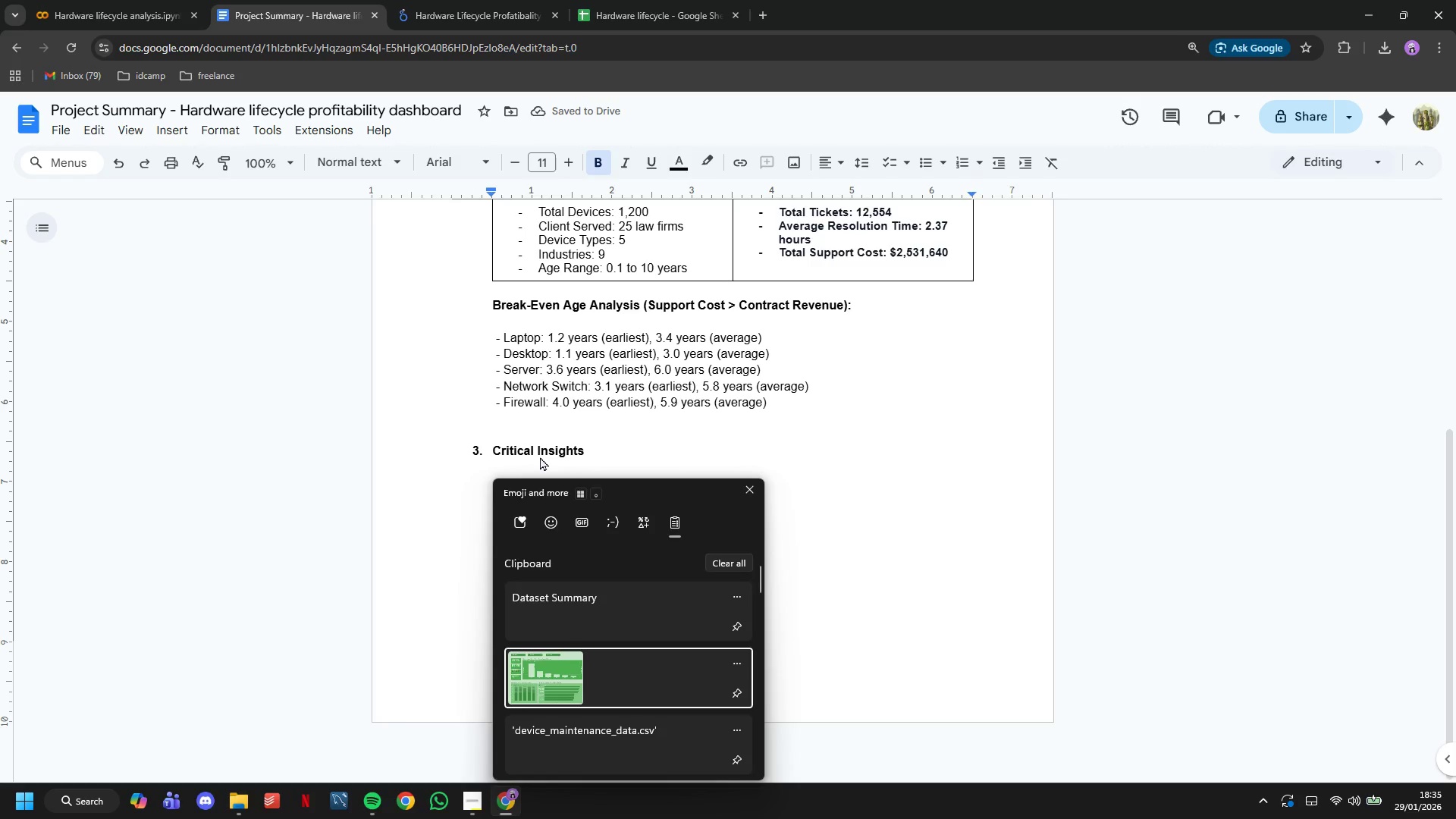 
key(Control+ControlLeft)
 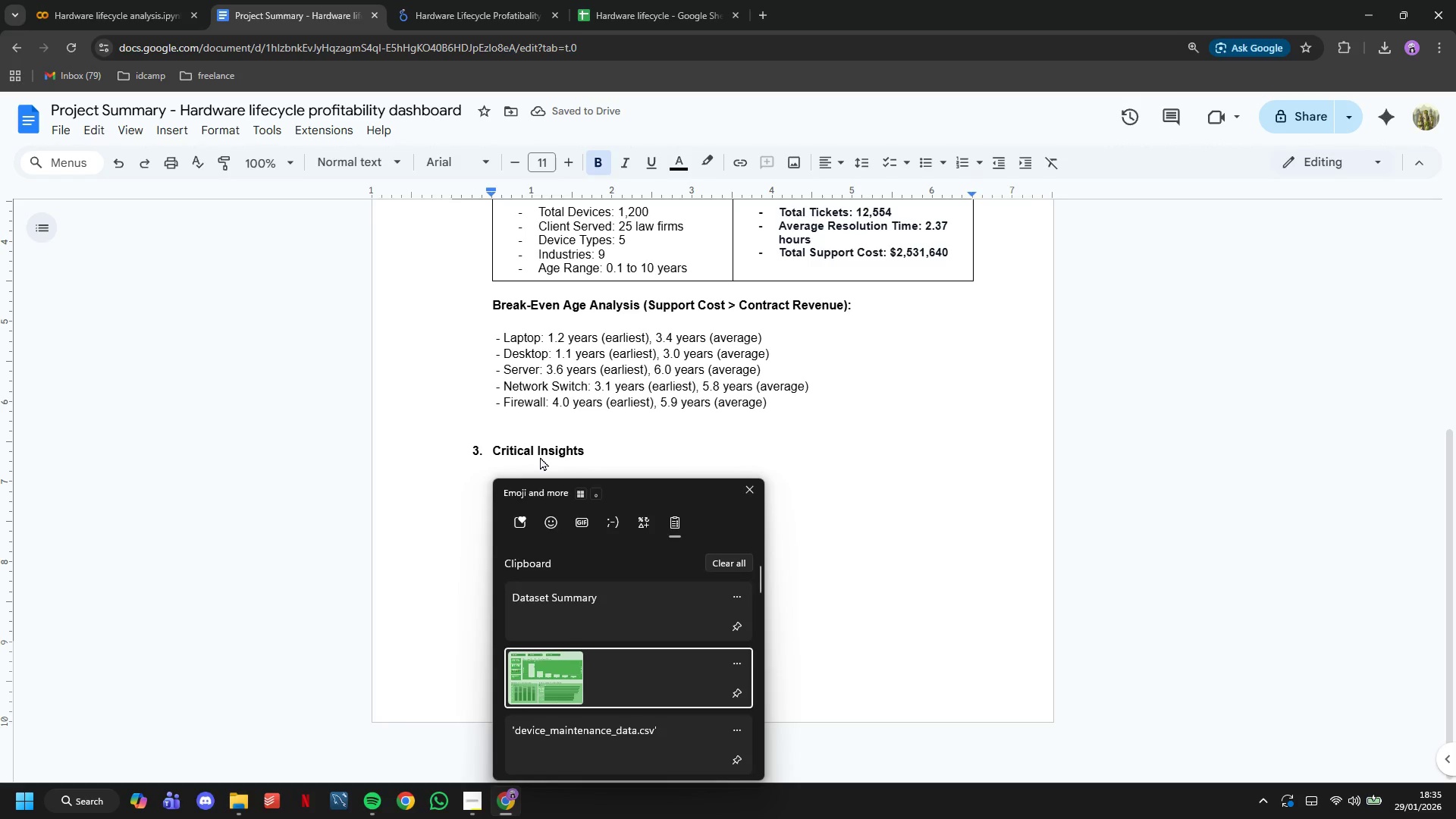 
key(Control+V)
 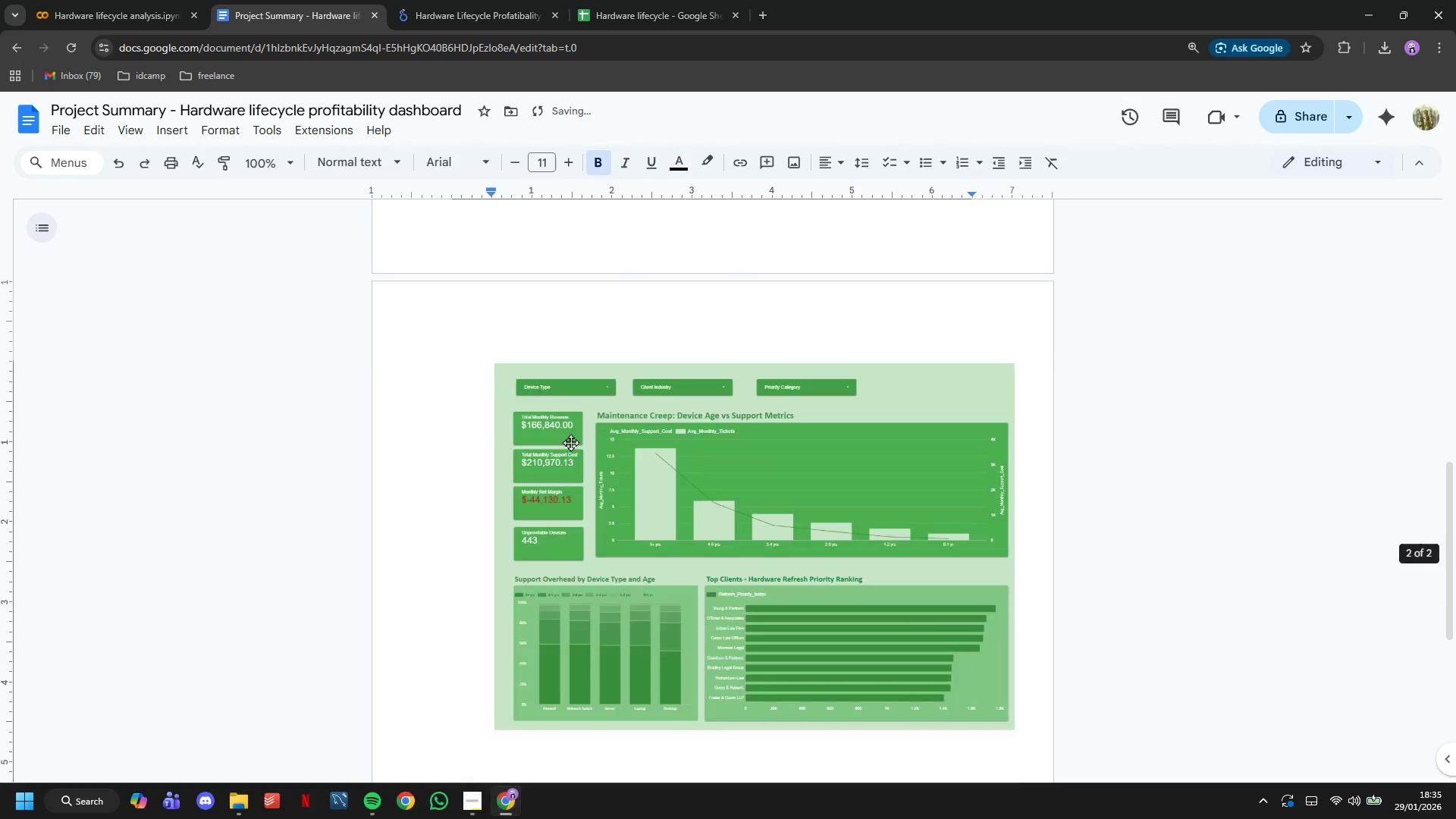 
scroll: coordinate [570, 442], scroll_direction: up, amount: 6.0
 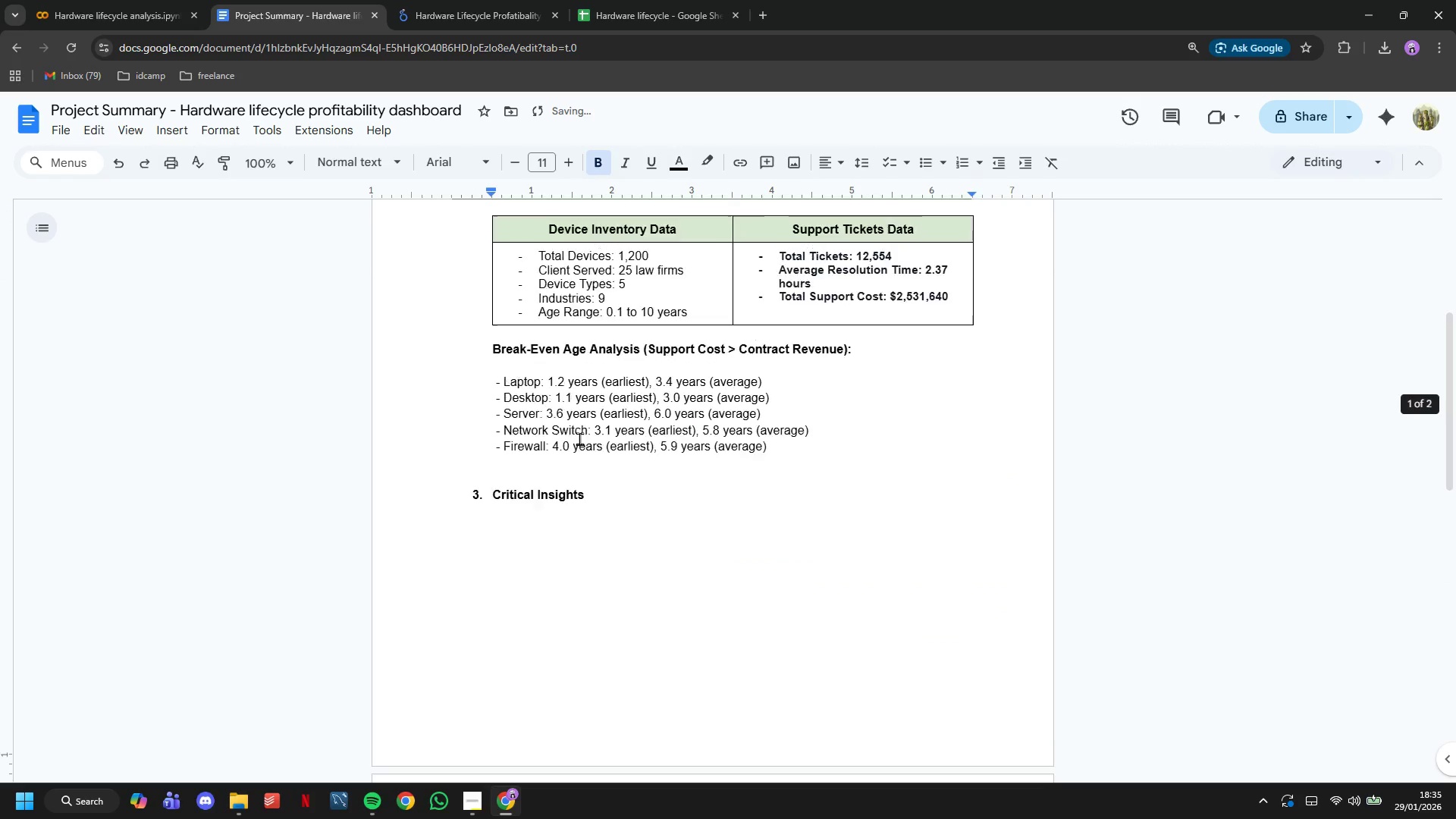 
left_click([595, 442])
 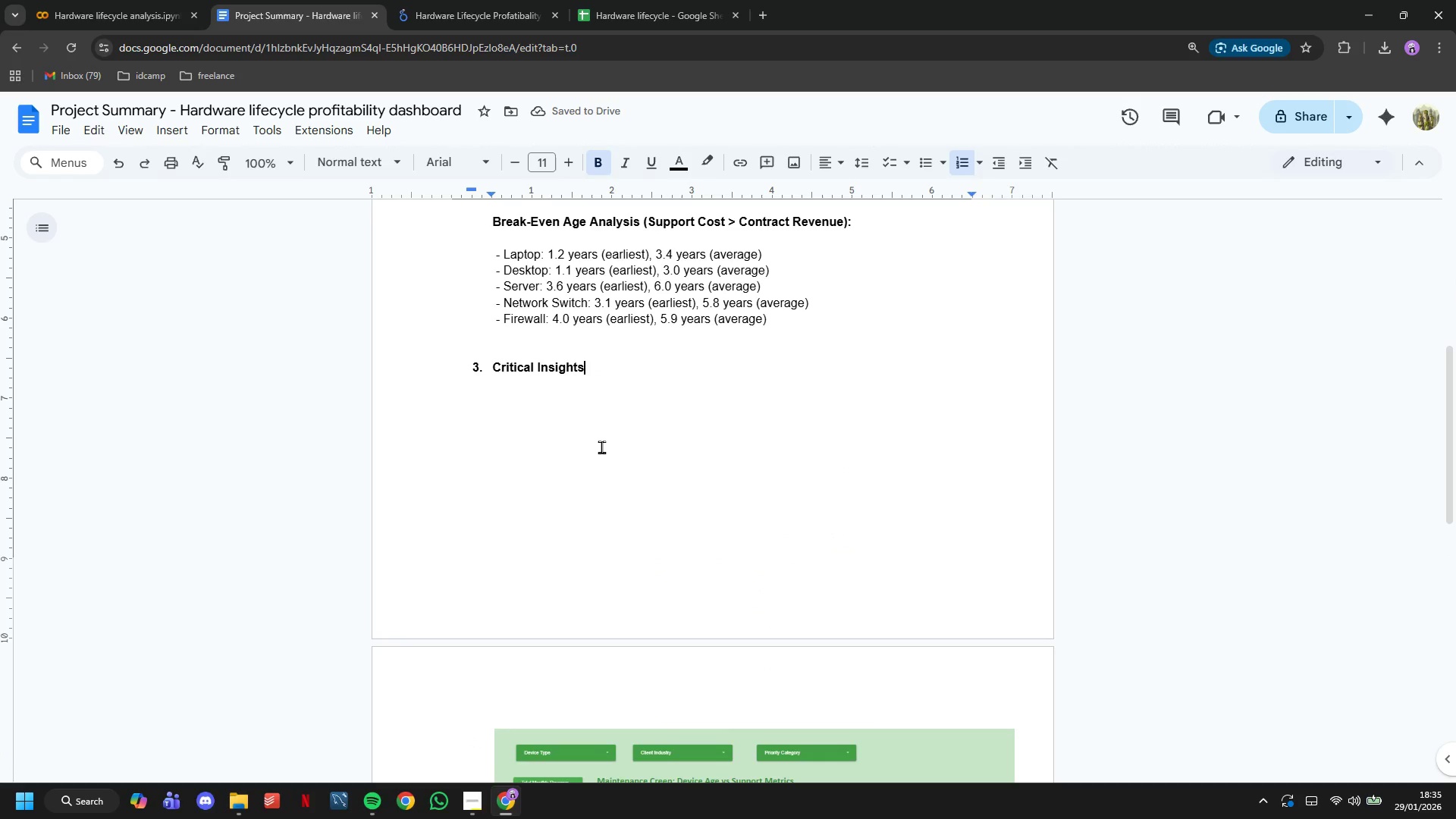 
scroll: coordinate [579, 438], scroll_direction: up, amount: 3.0
 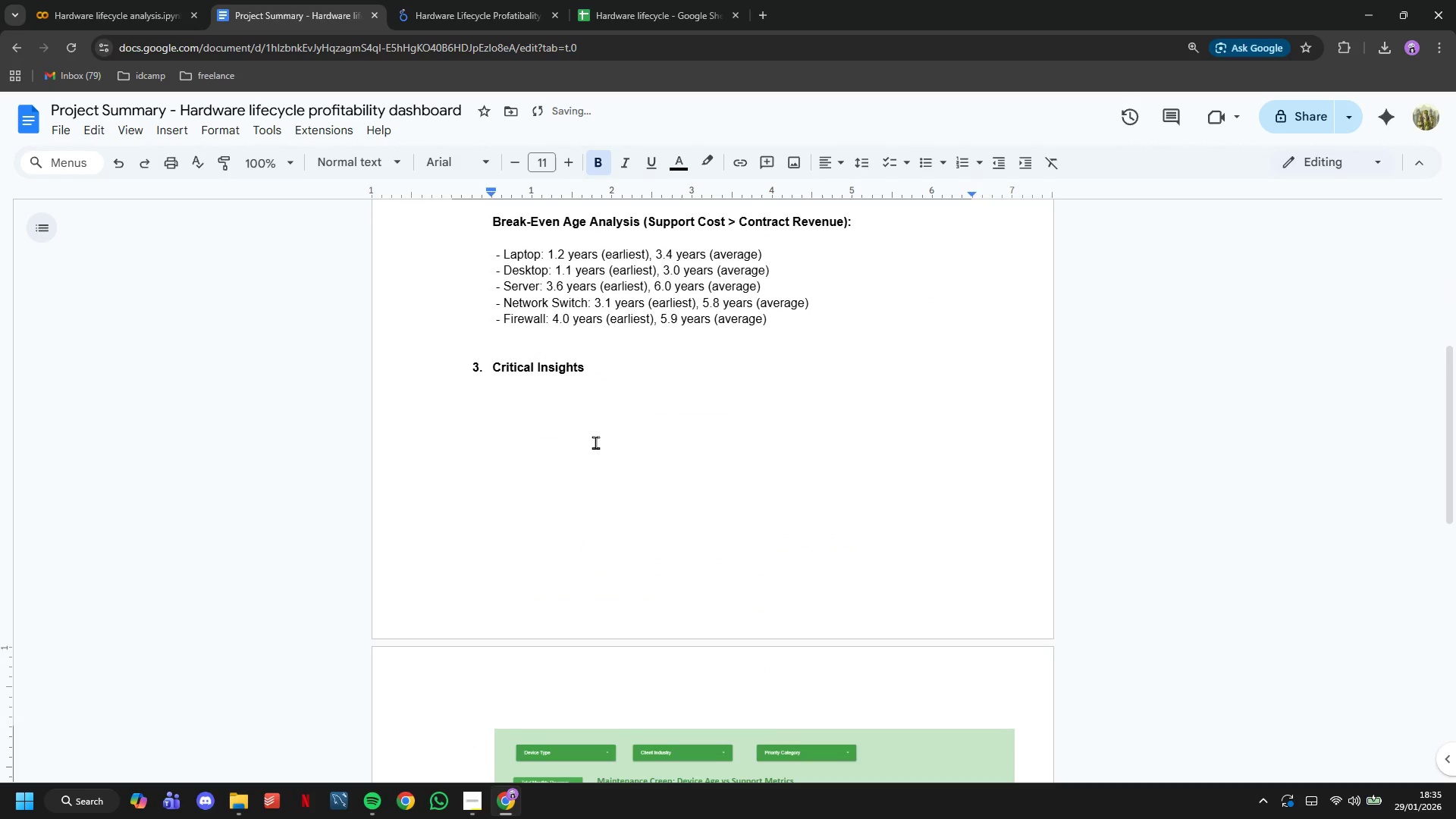 
key(Enter)
 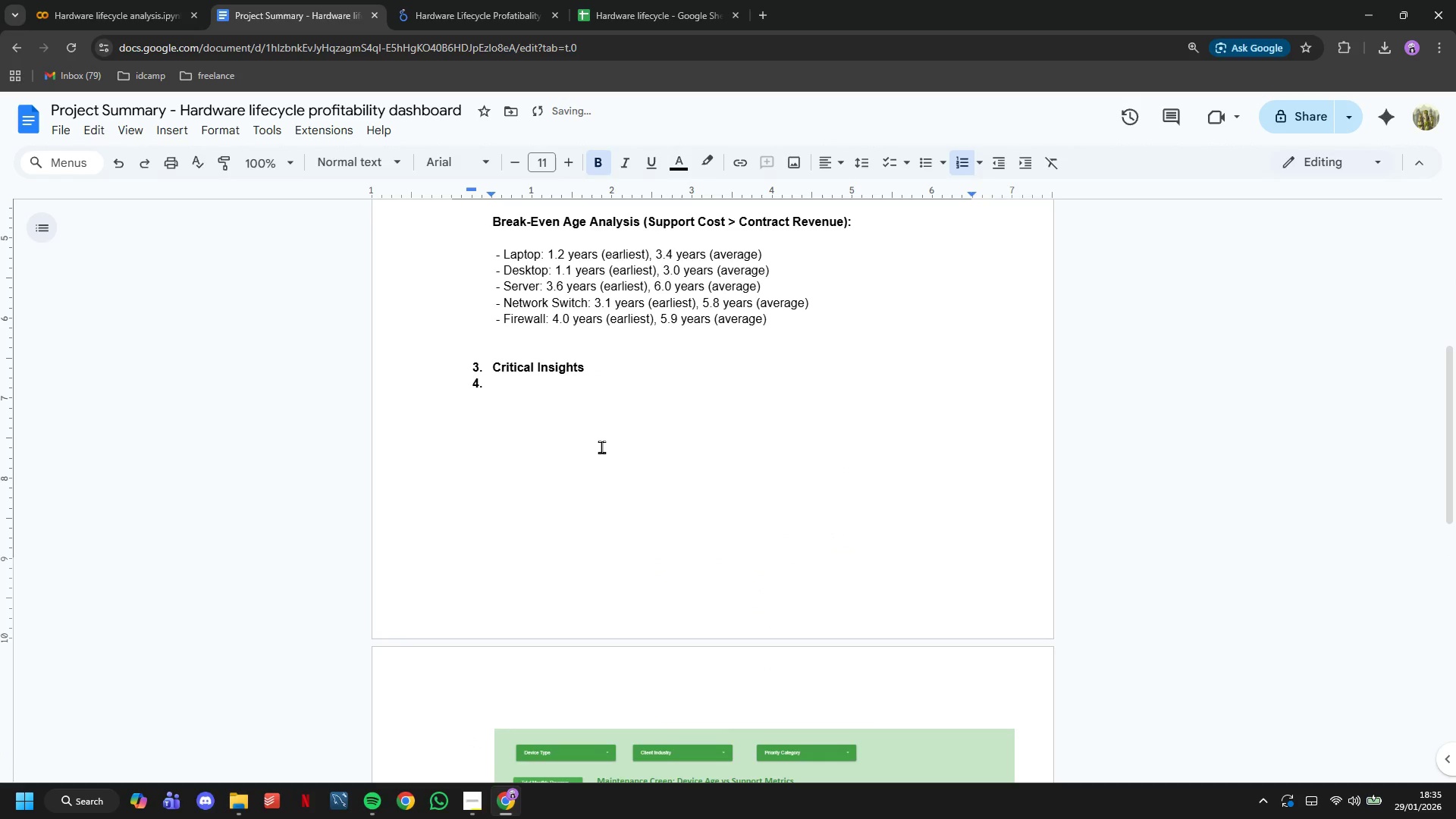 
key(Backspace)
type(* Strong Age-Support Correlation)
 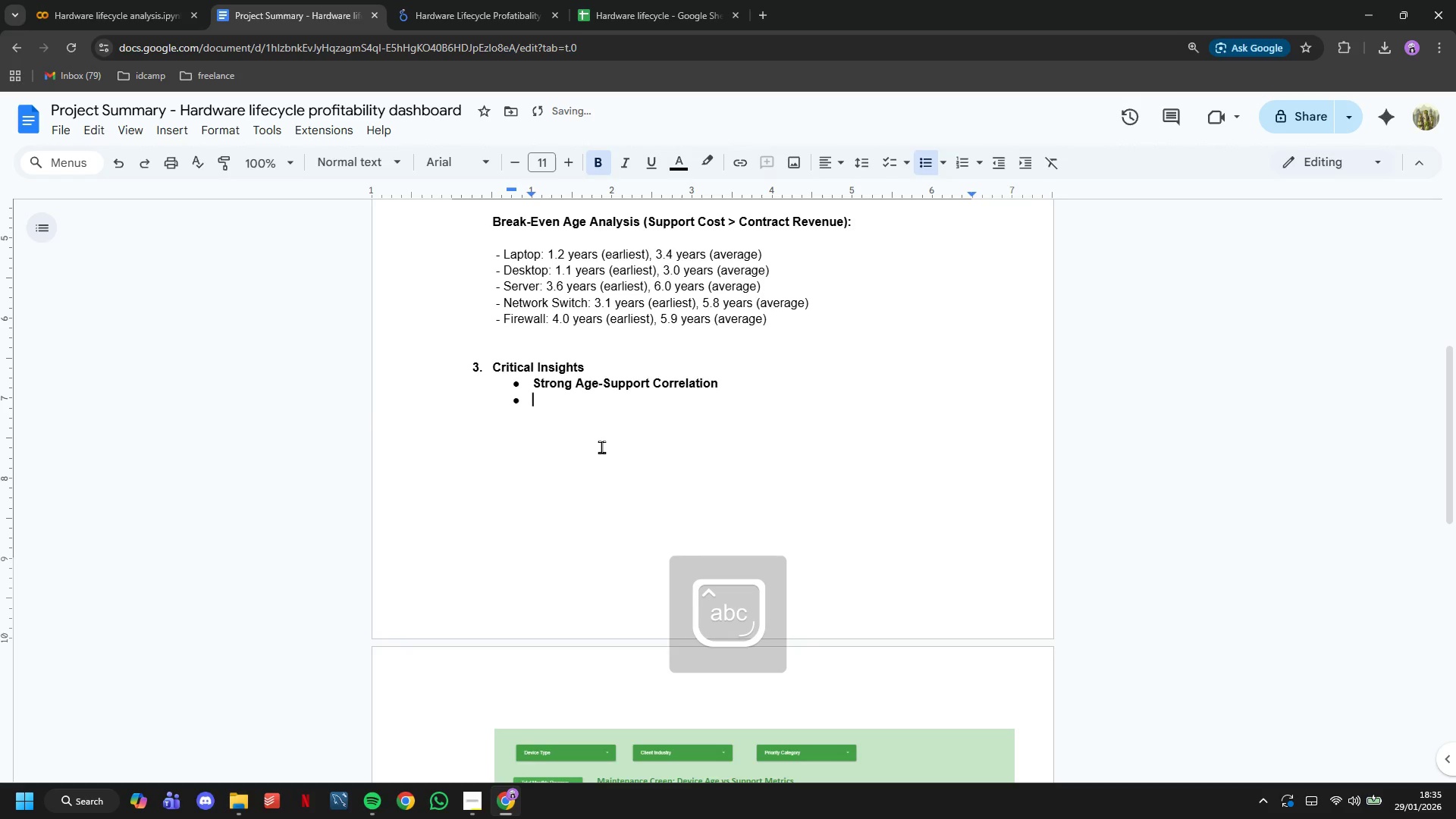 
 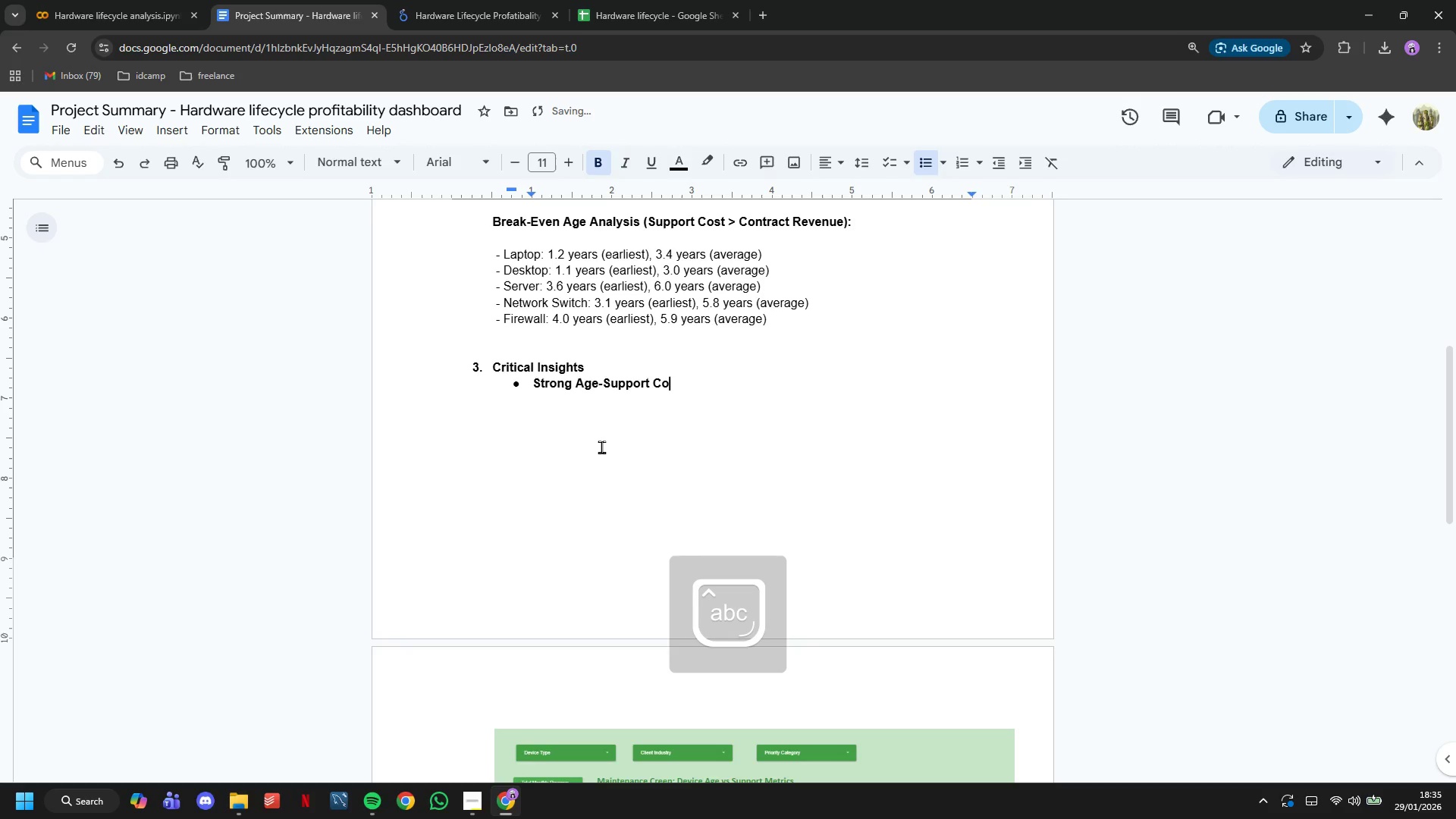 
key(Enter)
 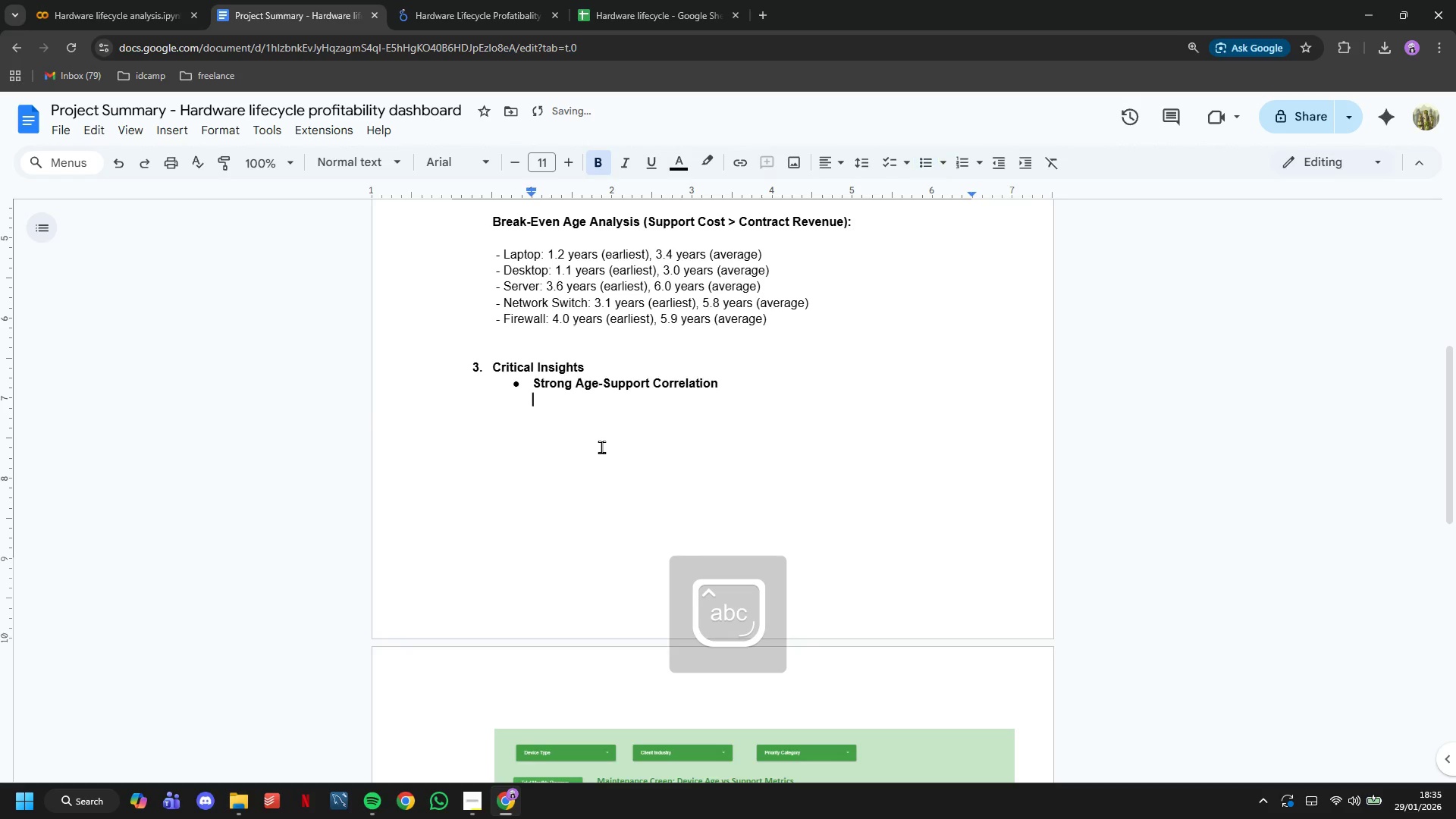 
key(Backspace)
type(S)
key(Backspace)
type(Sts)
key(Backspace)
type(atistical finding:p)
key(Backspace)
type( pearson correlation r: 0.909 (p<0.0001)
 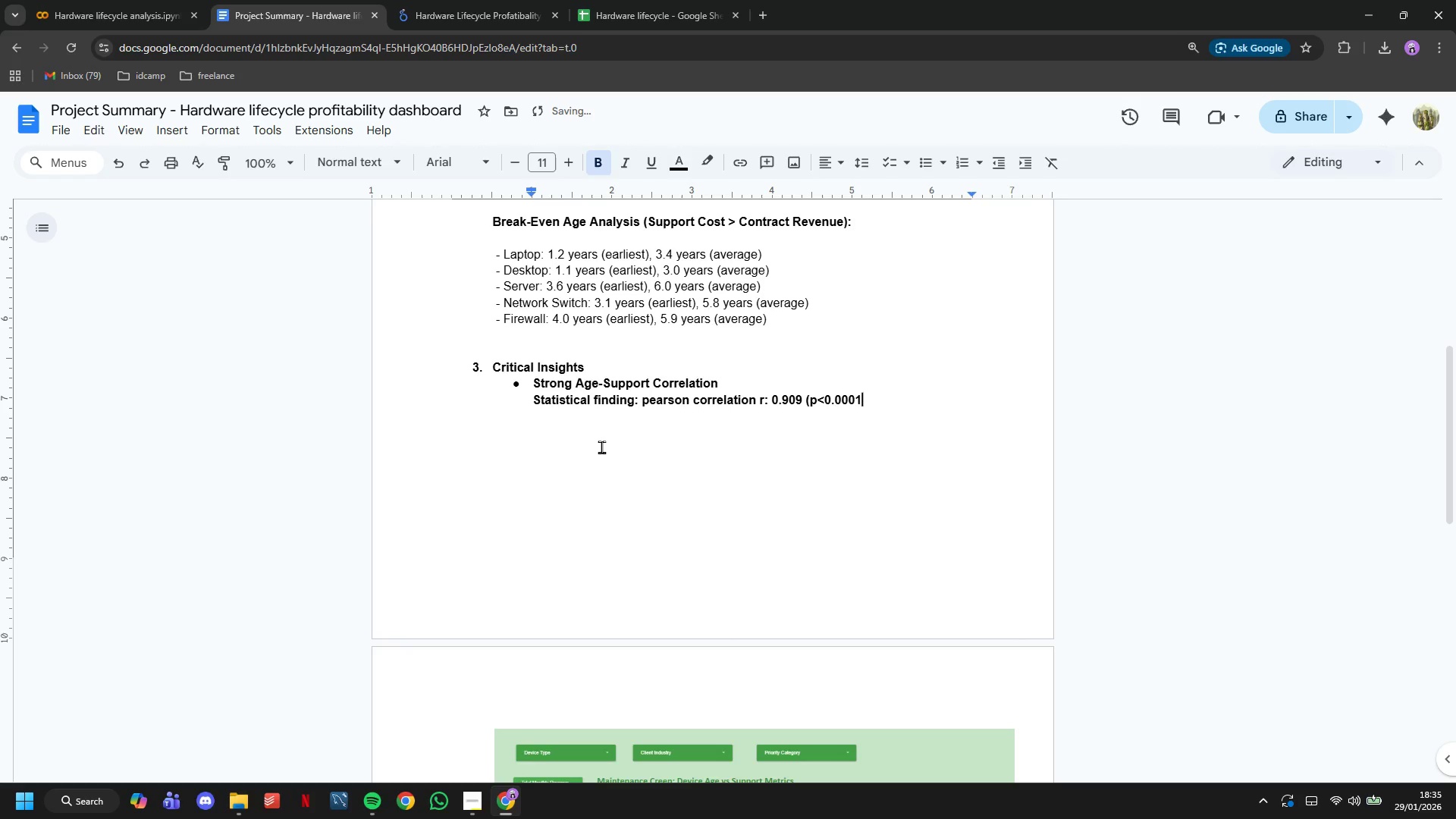 
hold_key(key=ArrowLeft, duration=0.83)
 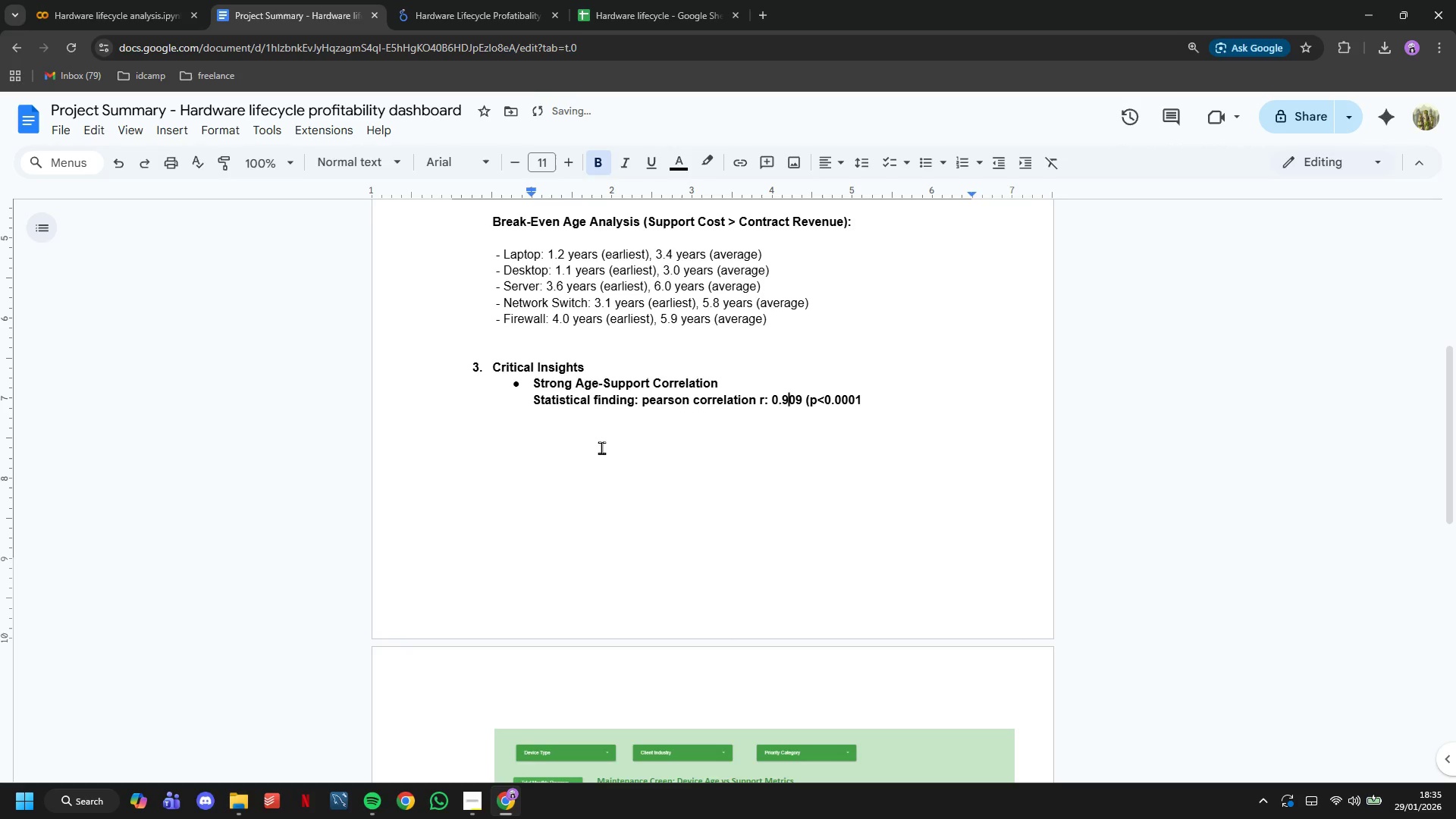 
left_click([893, 381])
 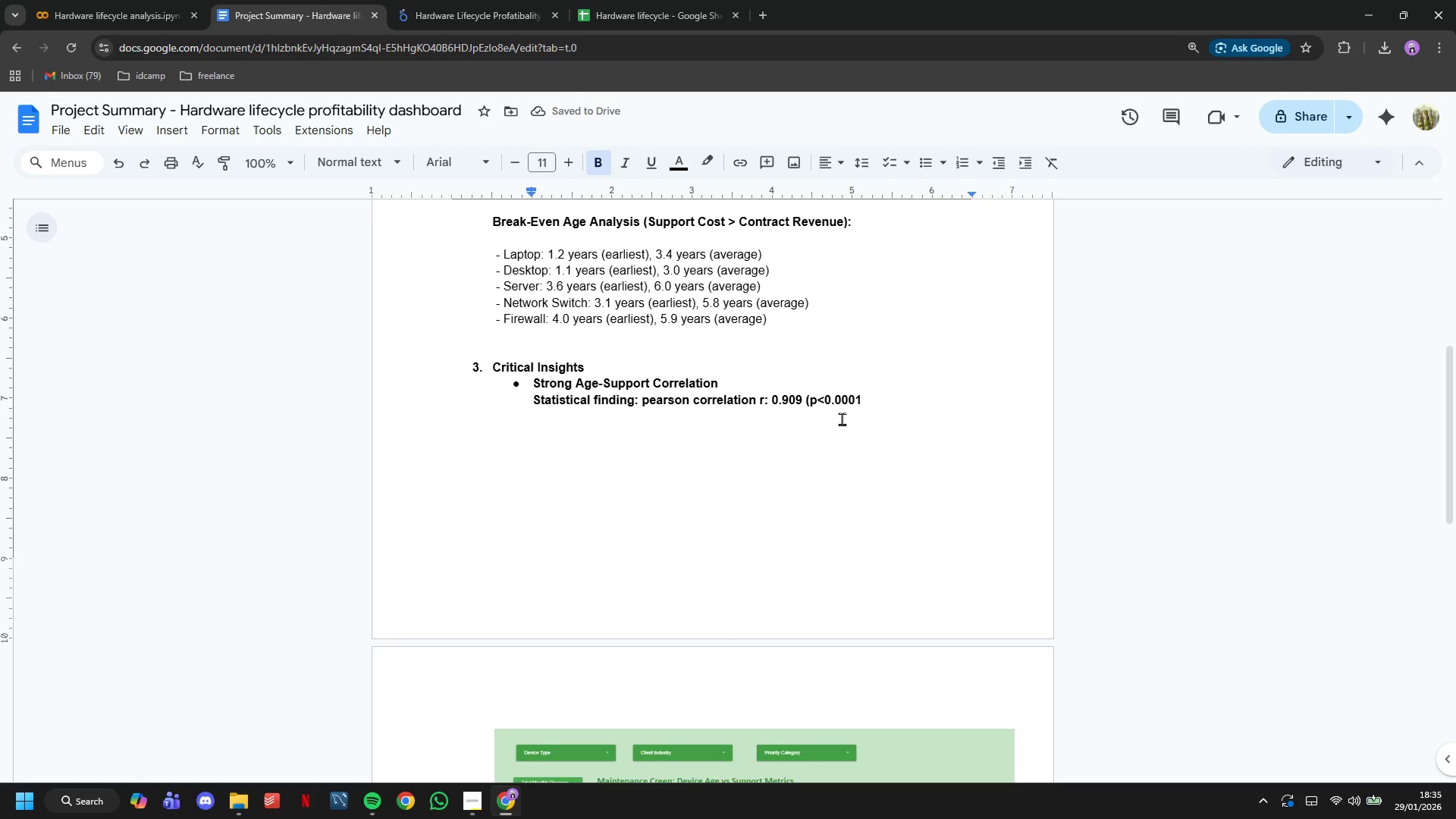 
key(Shift+ShiftLeft)
 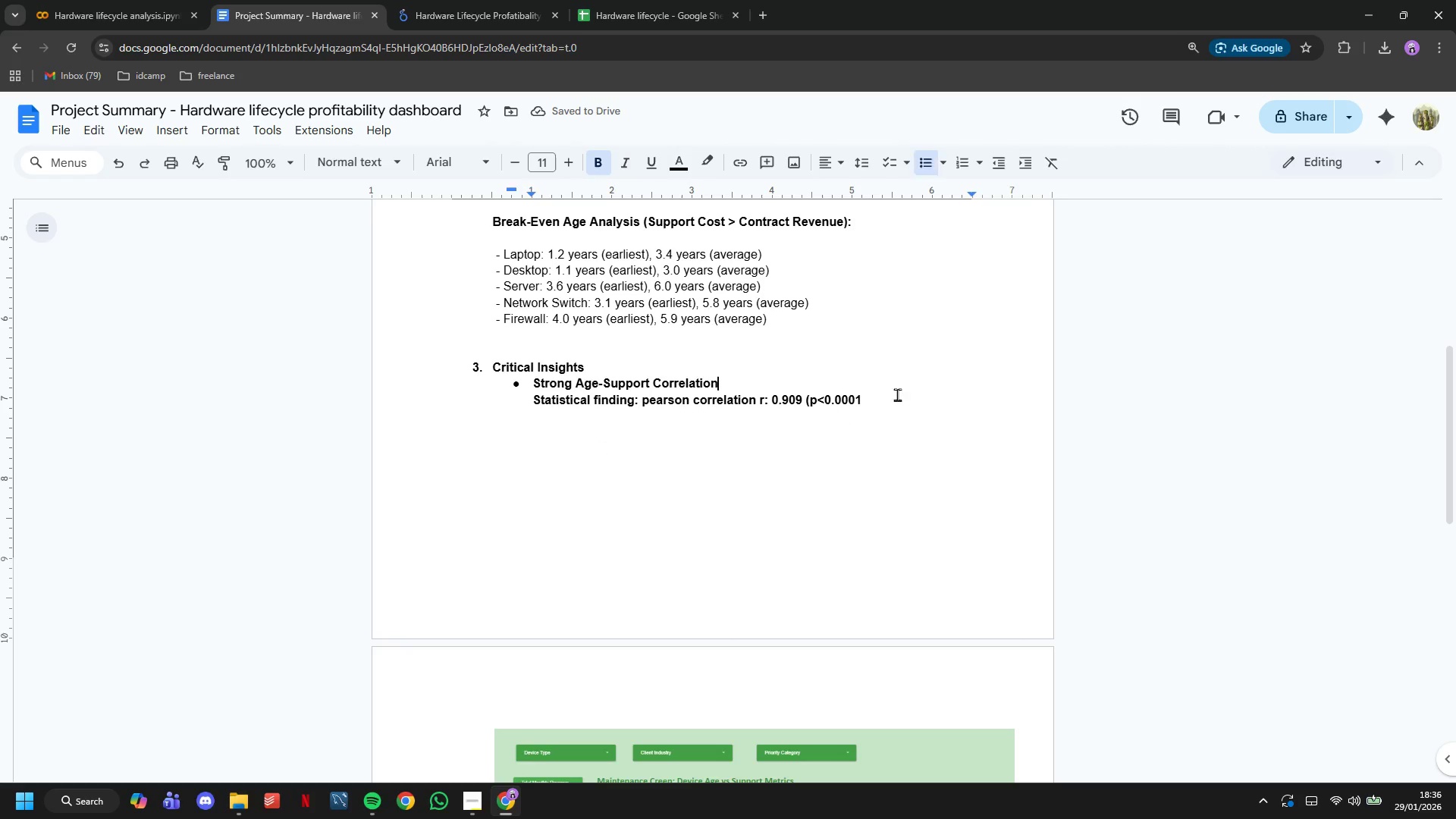 
left_click([903, 397])
 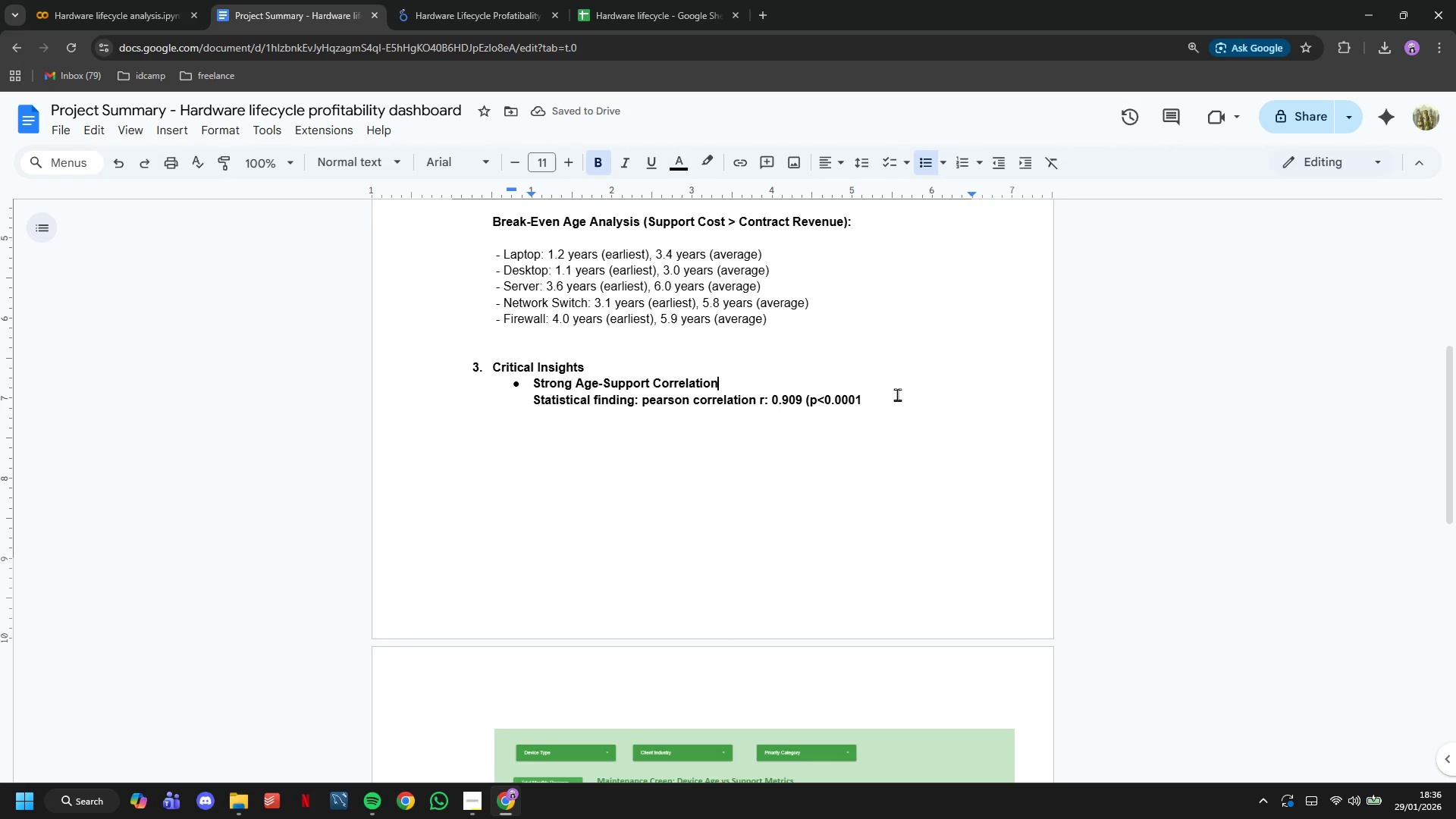 
key(Shift+0)
 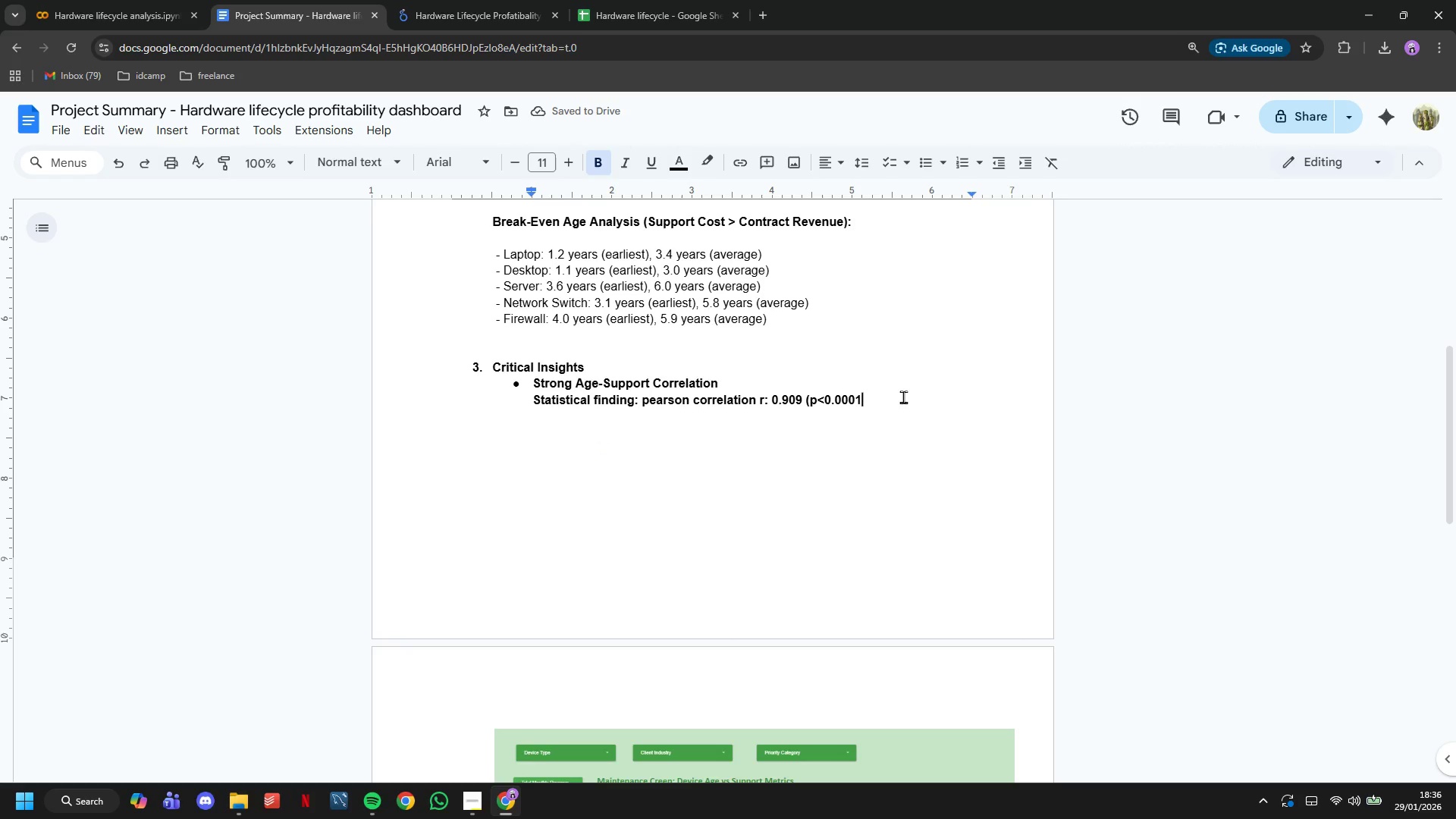 
left_click_drag(start_coordinate=[903, 397], to_coordinate=[643, 400])
 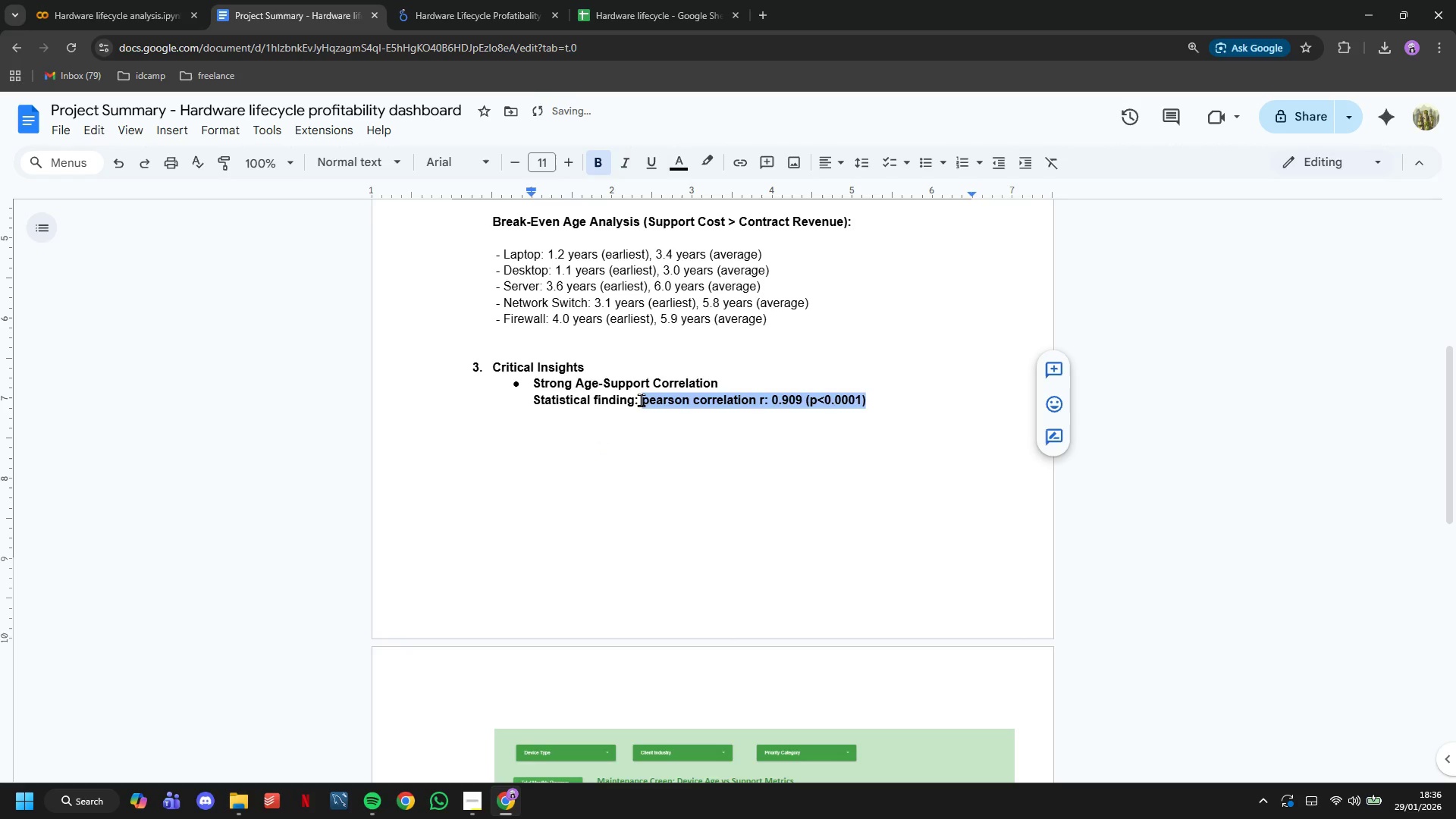 
key(Control+B)
 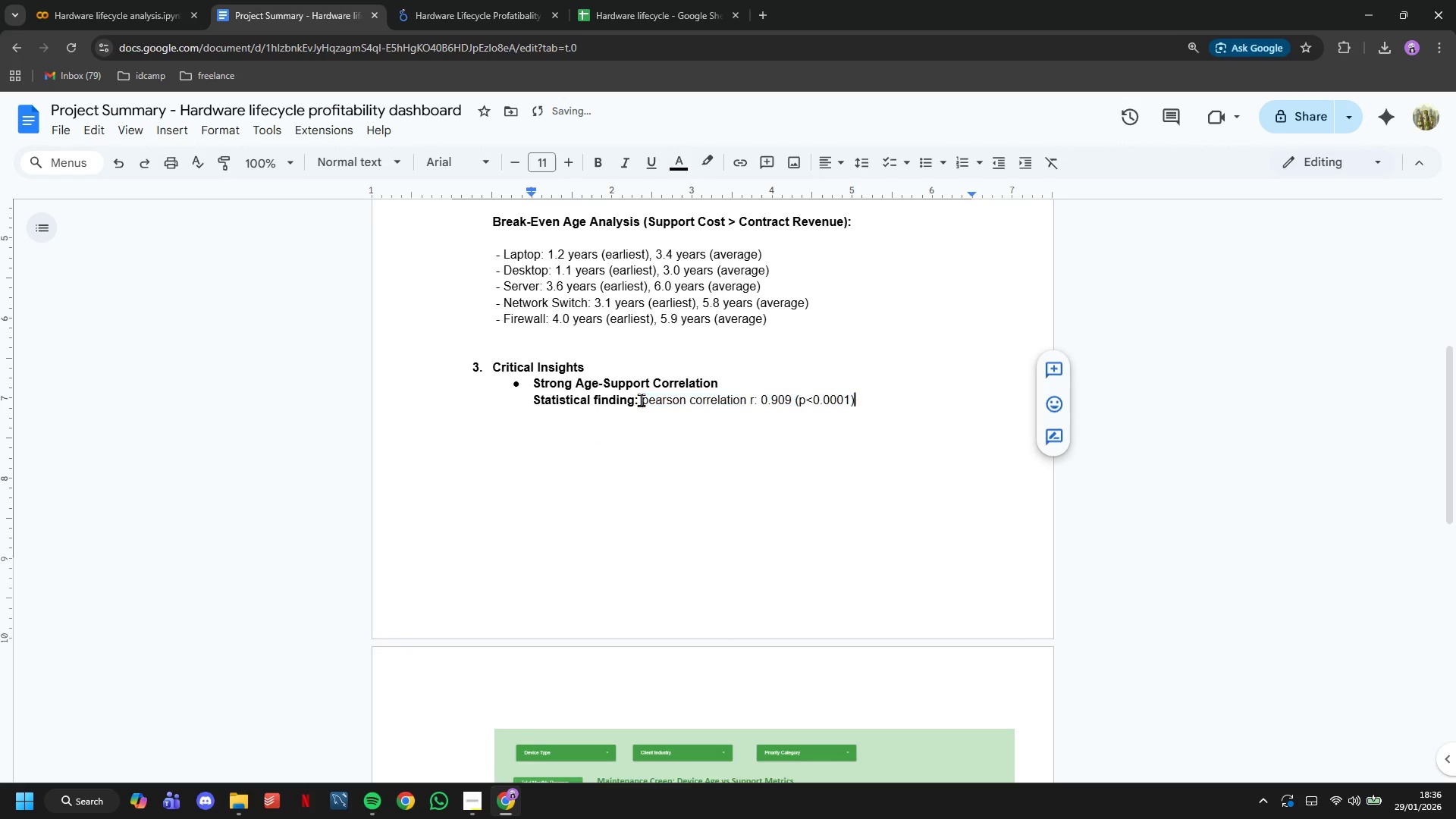 
key(ArrowRight)
 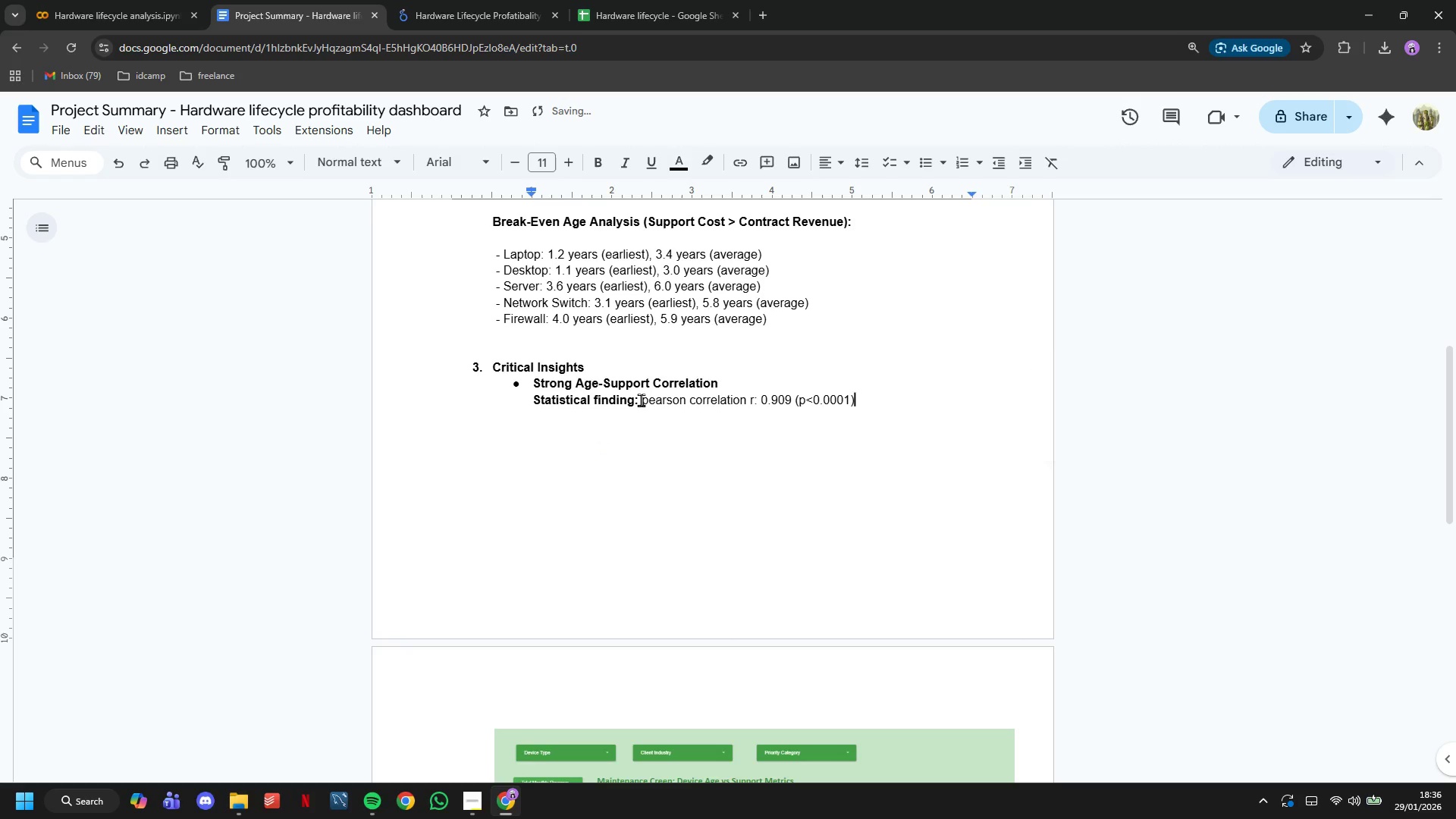 
key(Enter)
 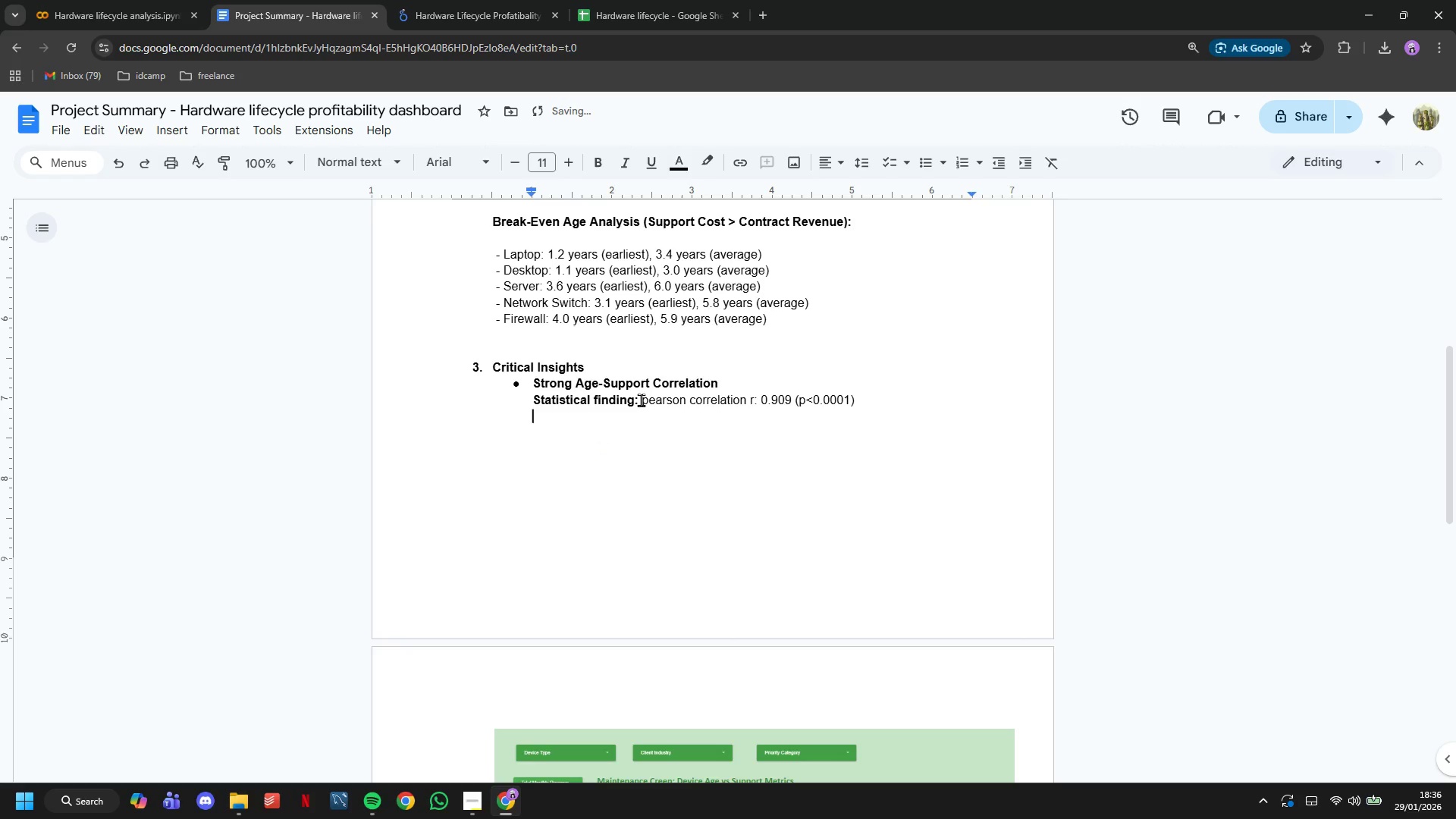 
key(Backspace)
key(Tab)
key(Tab)
type(Inyer)
key(Backspace)
key(Backspace)
key(Backspace)
type(terpreatation)
 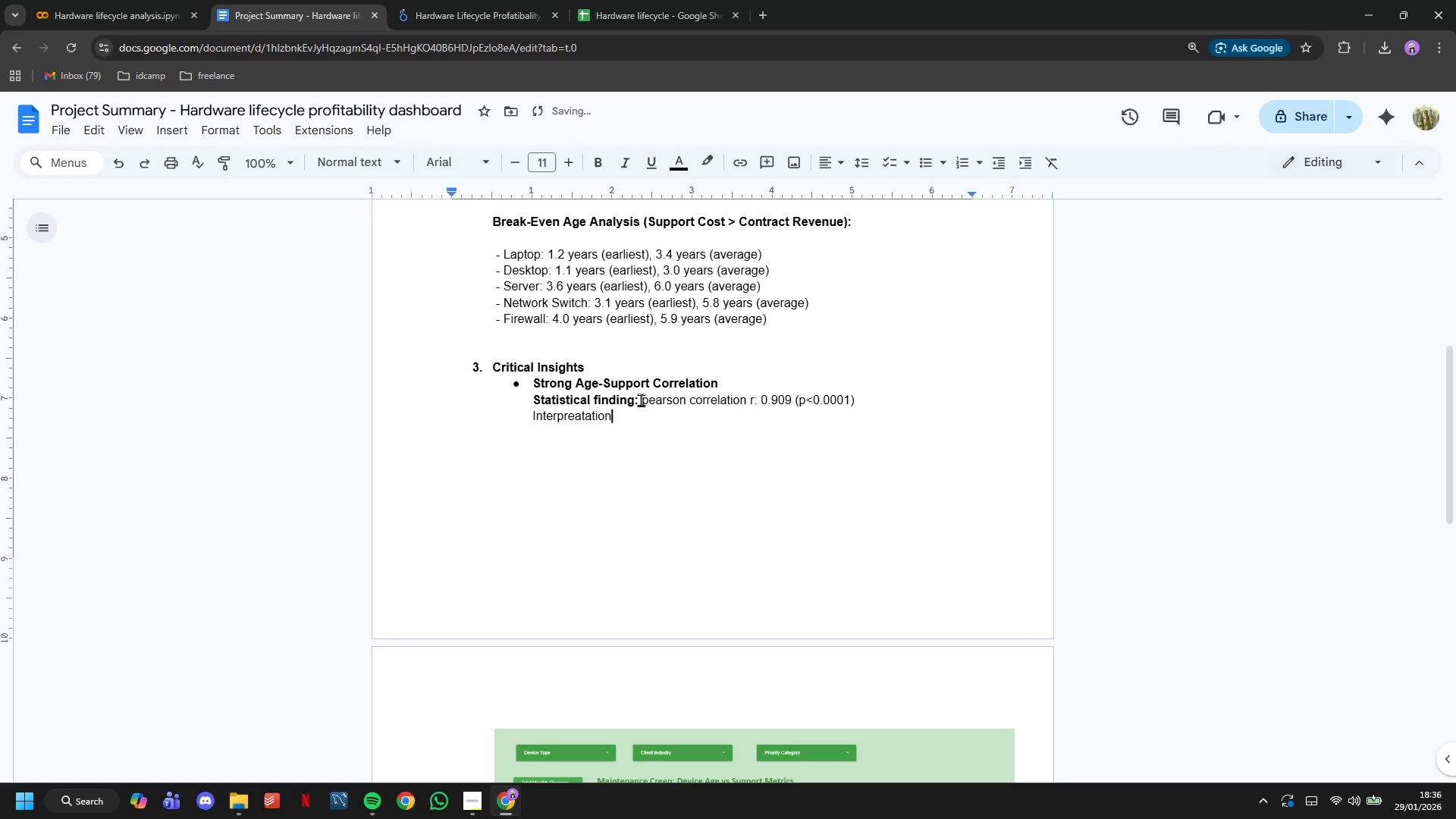 
key(Enter)
 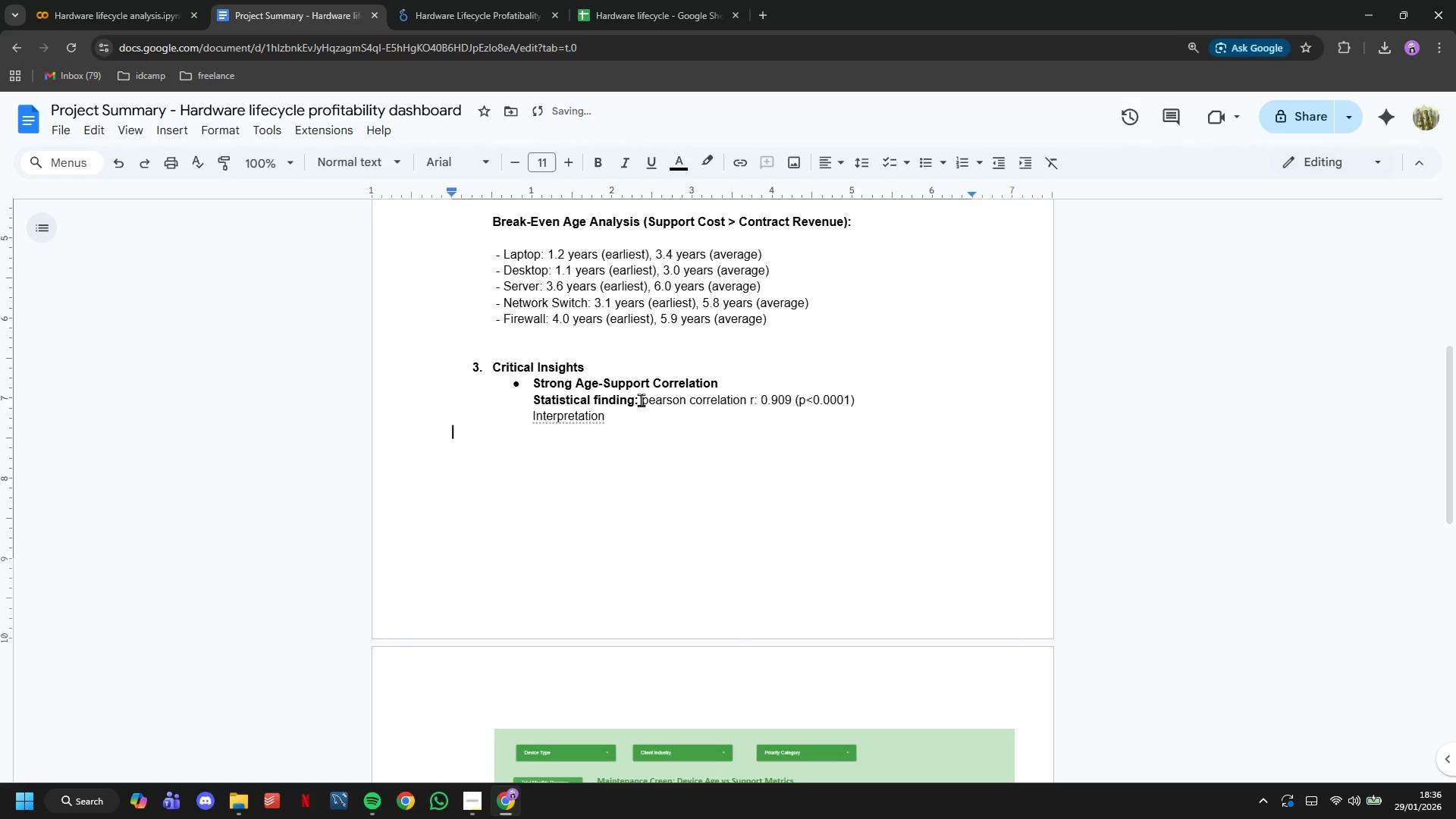 
key(Backspace)
 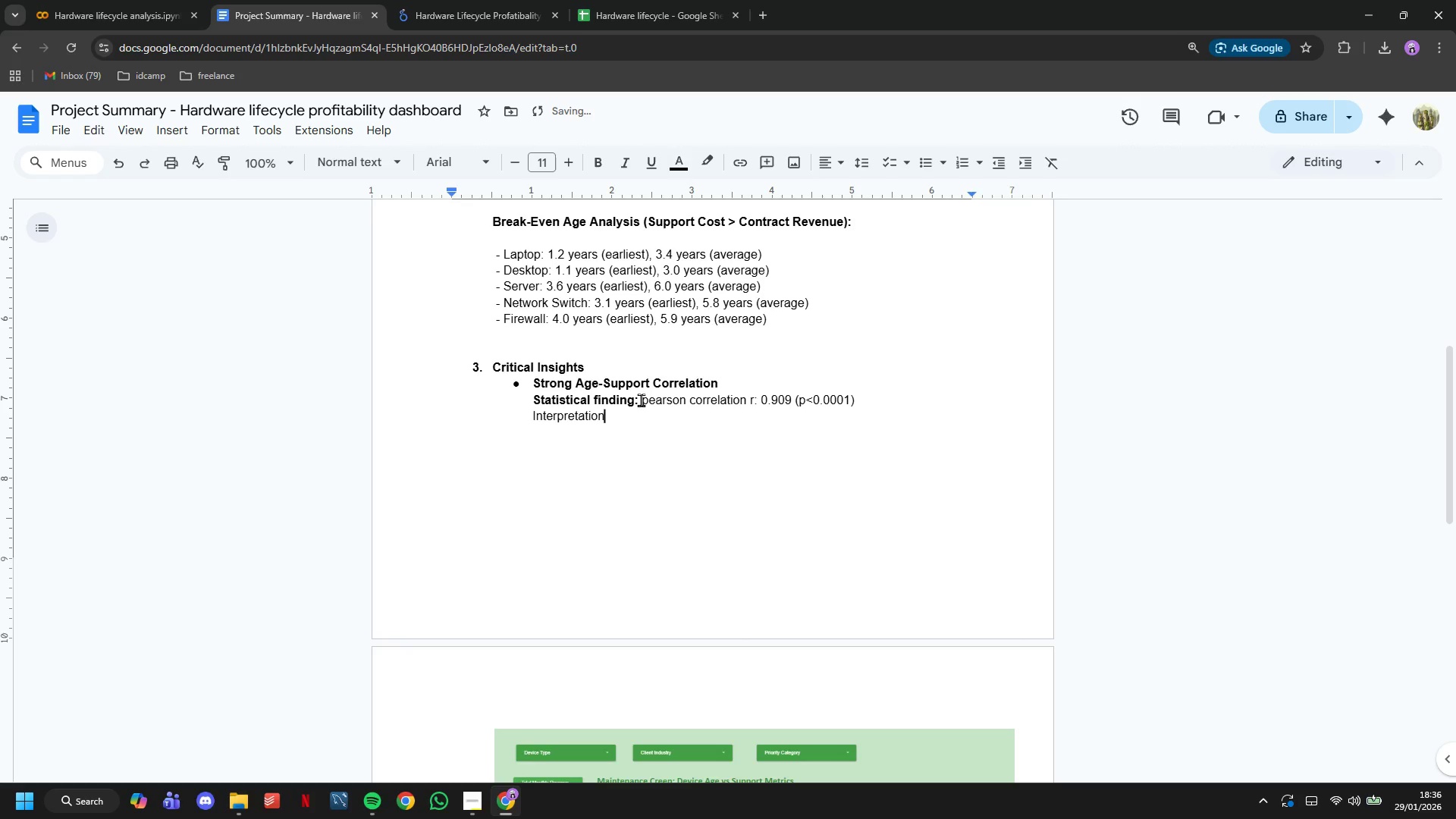 
key(Shift+Semicolon)
 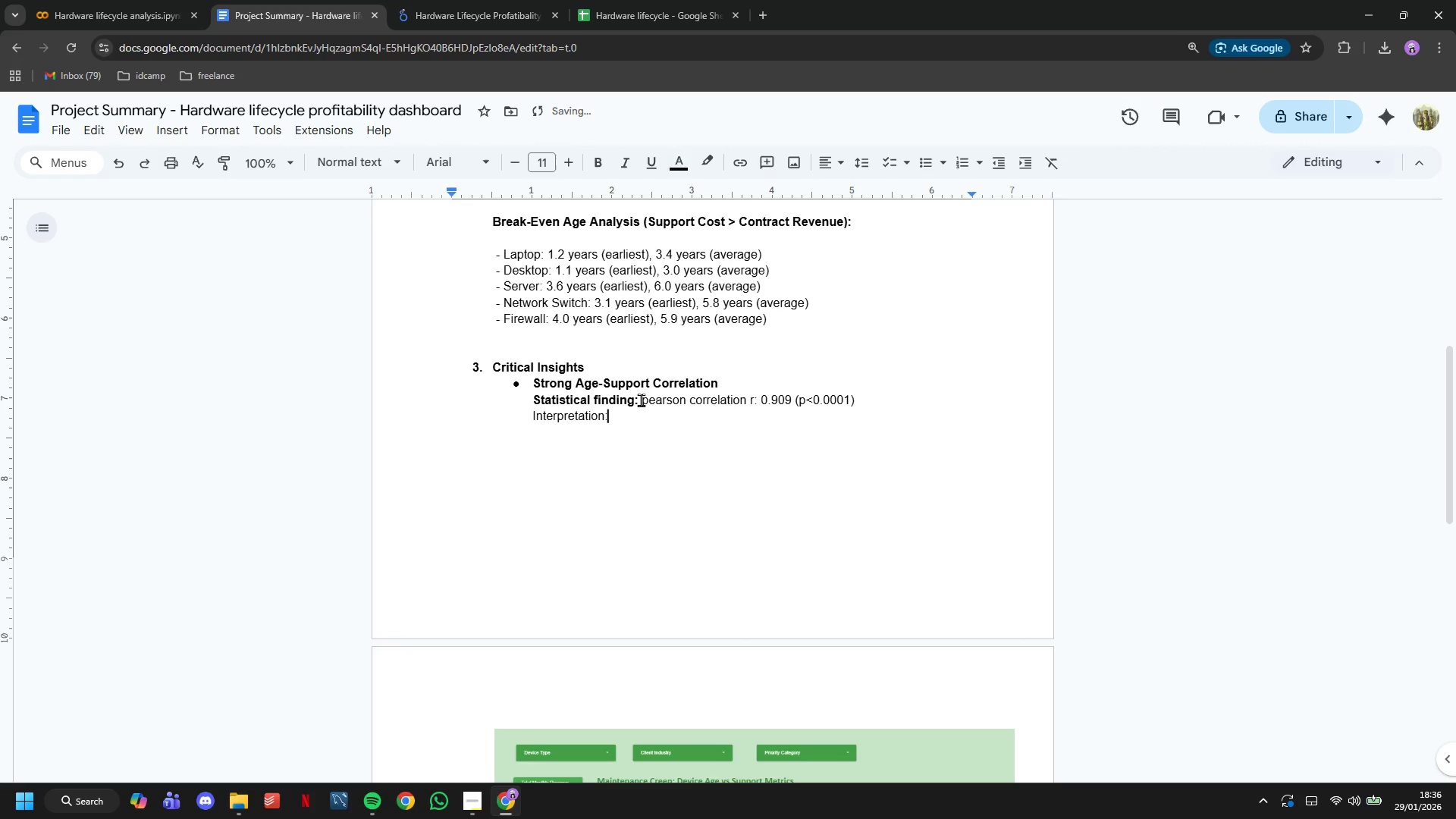 
key(Enter)
 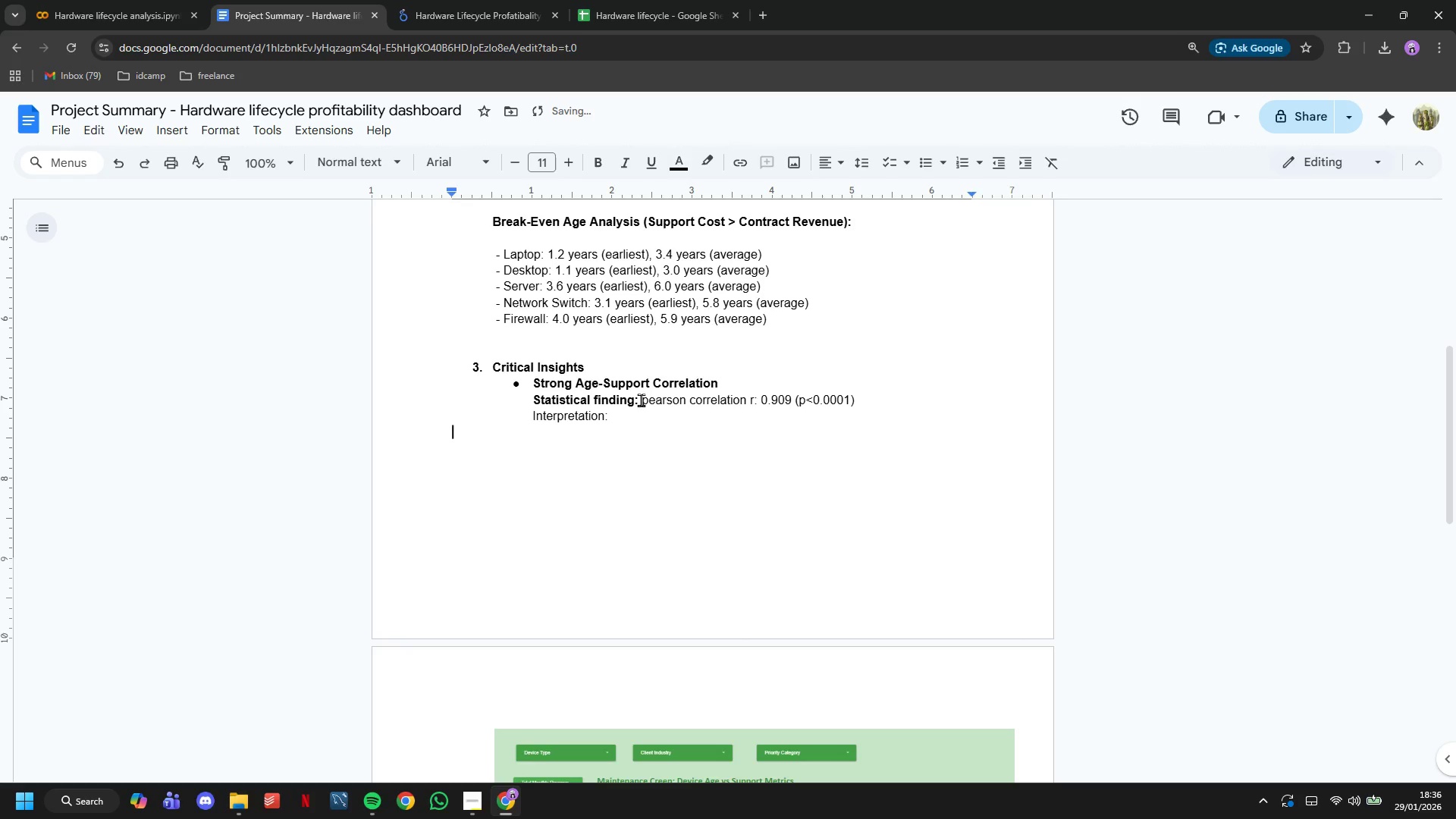 
key(Minus)
 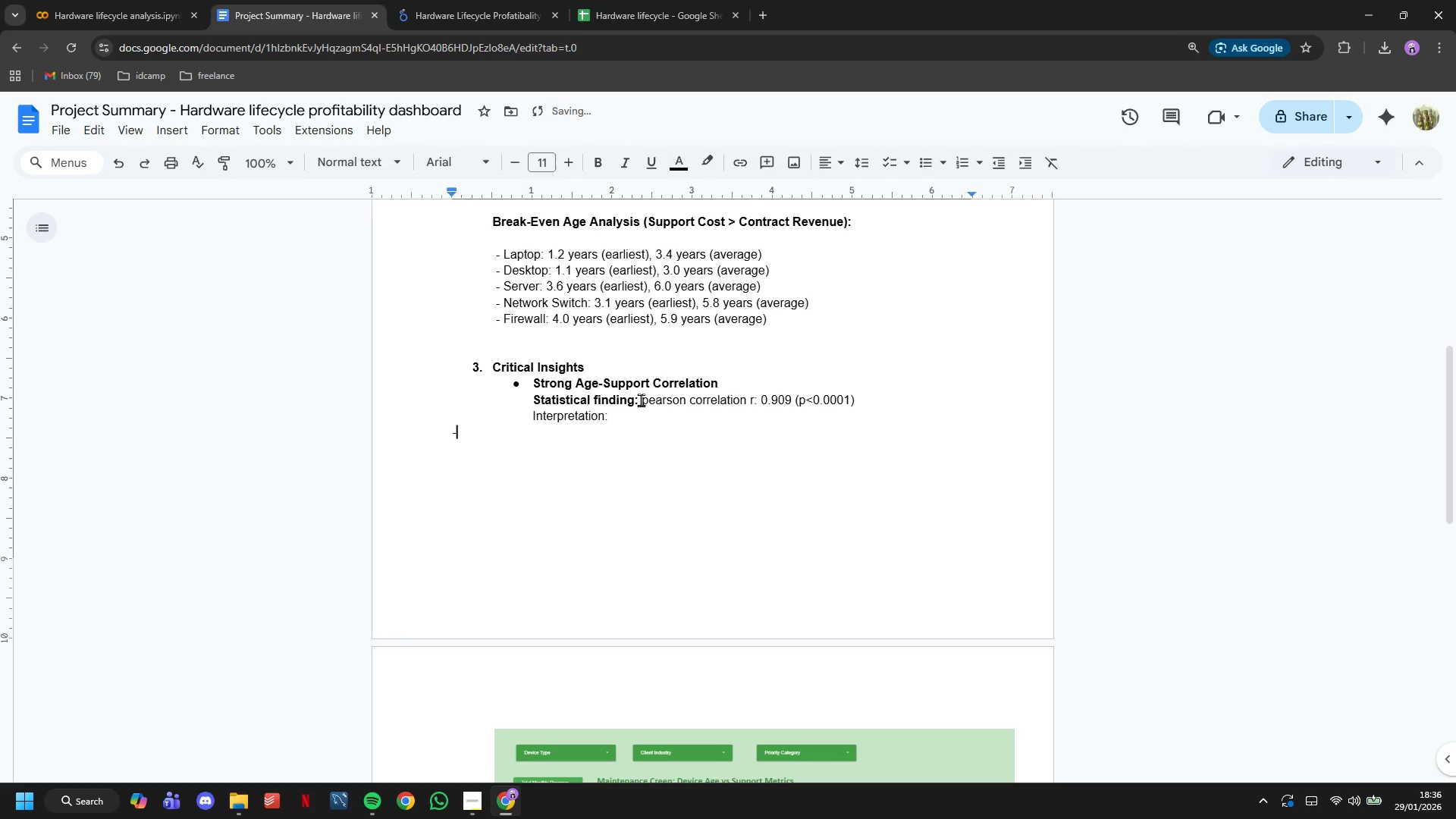 
key(Space)
 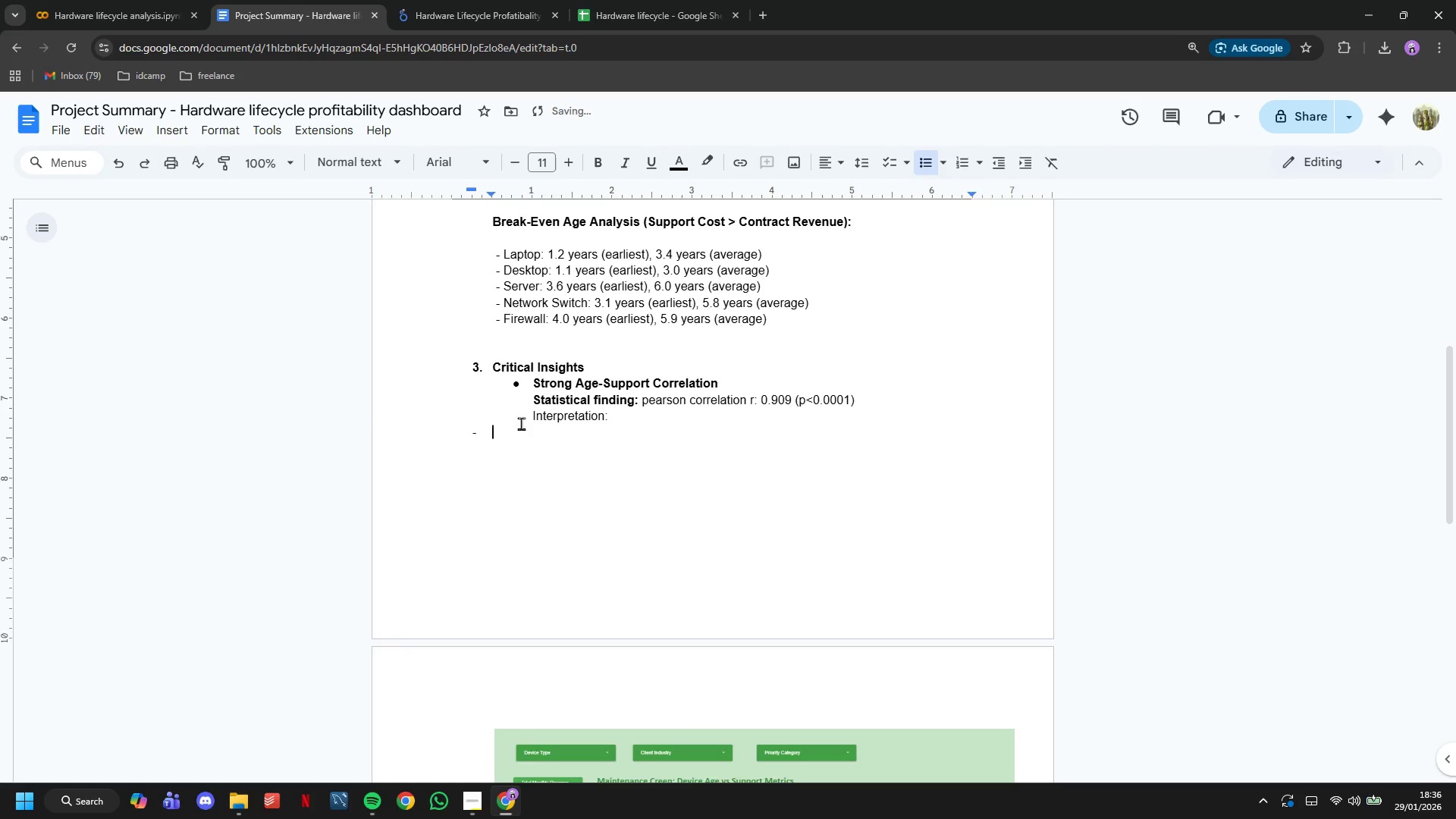 
key(Backspace)
 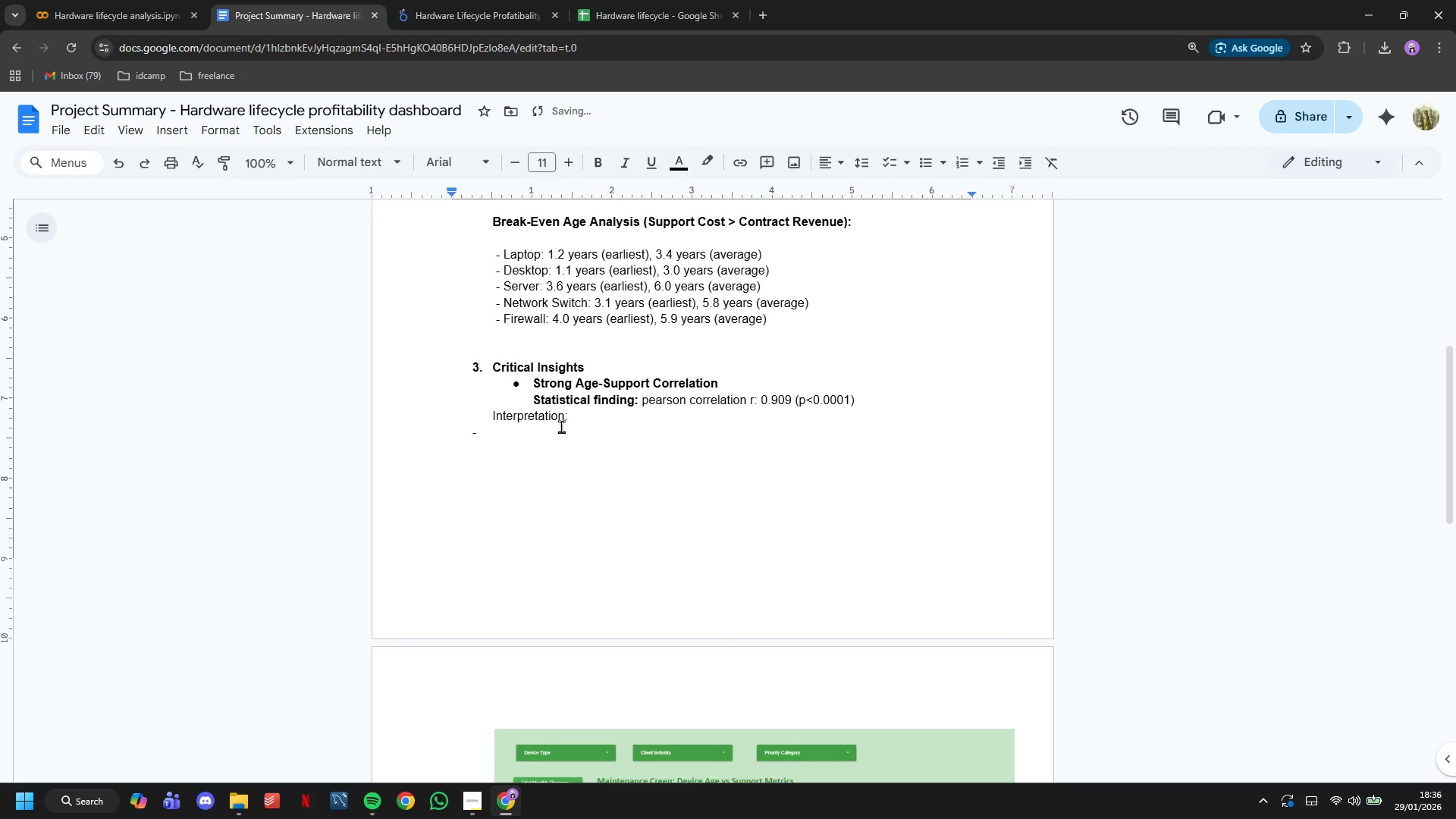 
left_click([561, 425])
 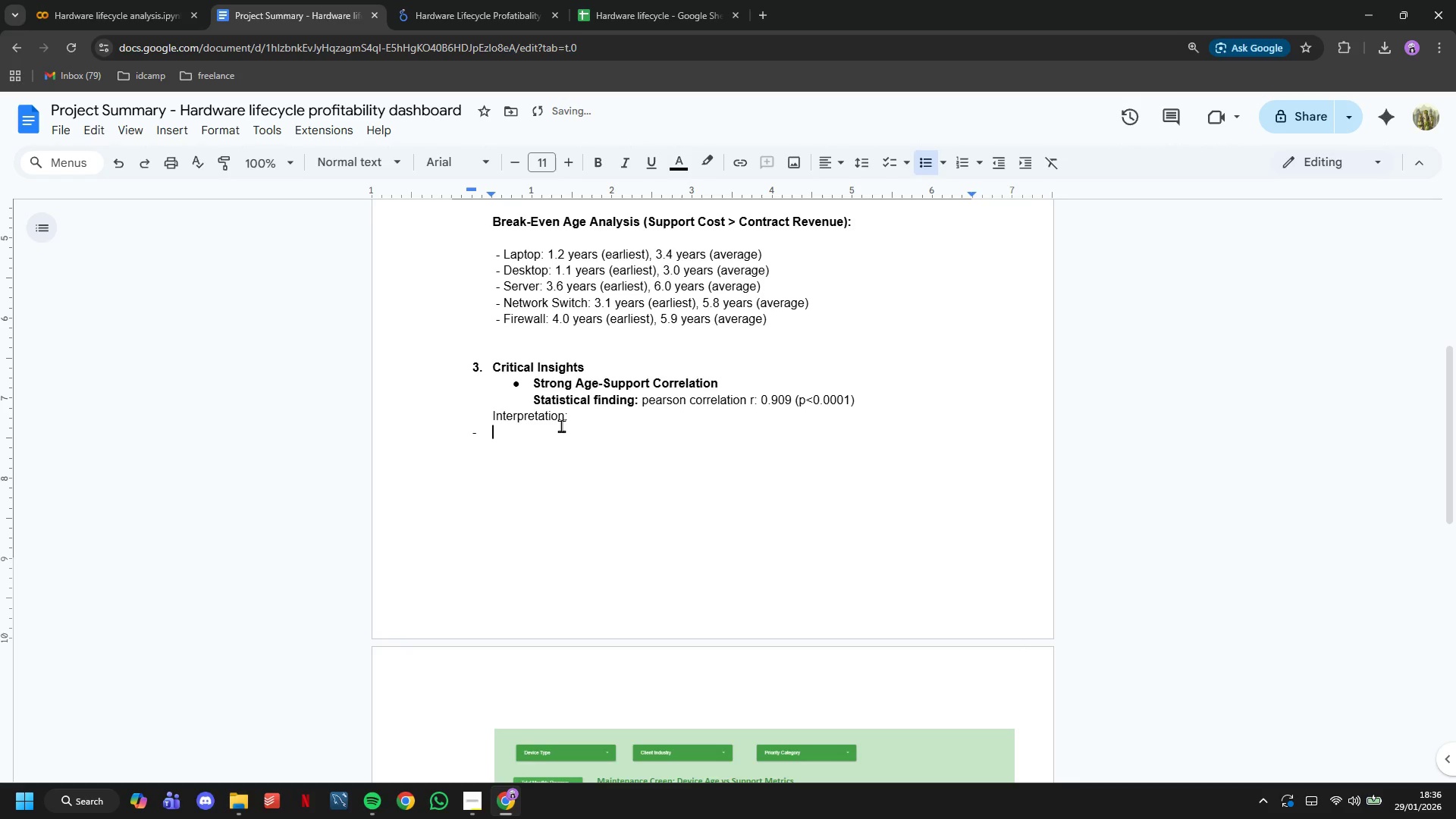 
type(Device age is extremely correlated with support ticket frequency)
 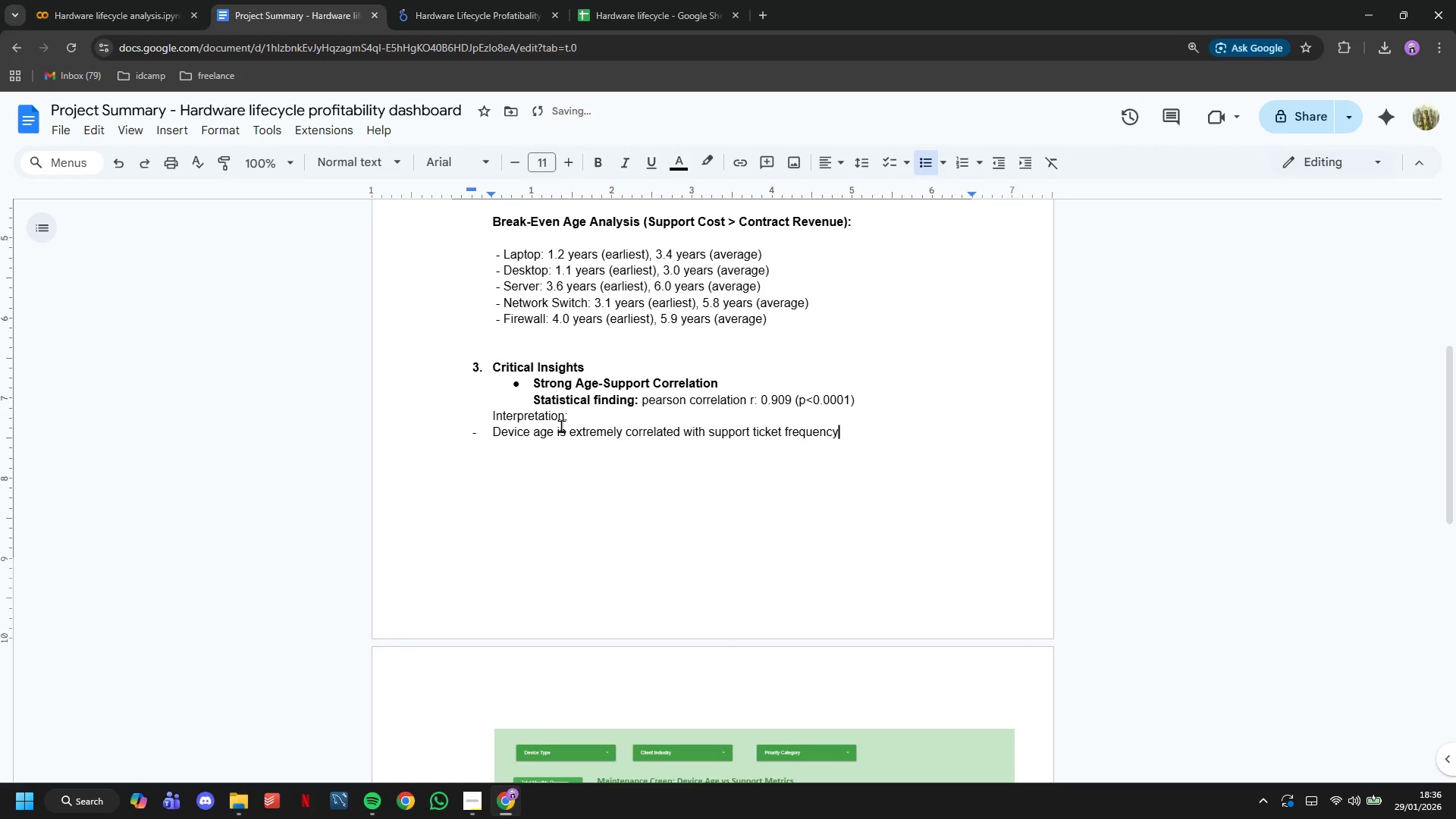 
key(Enter)
 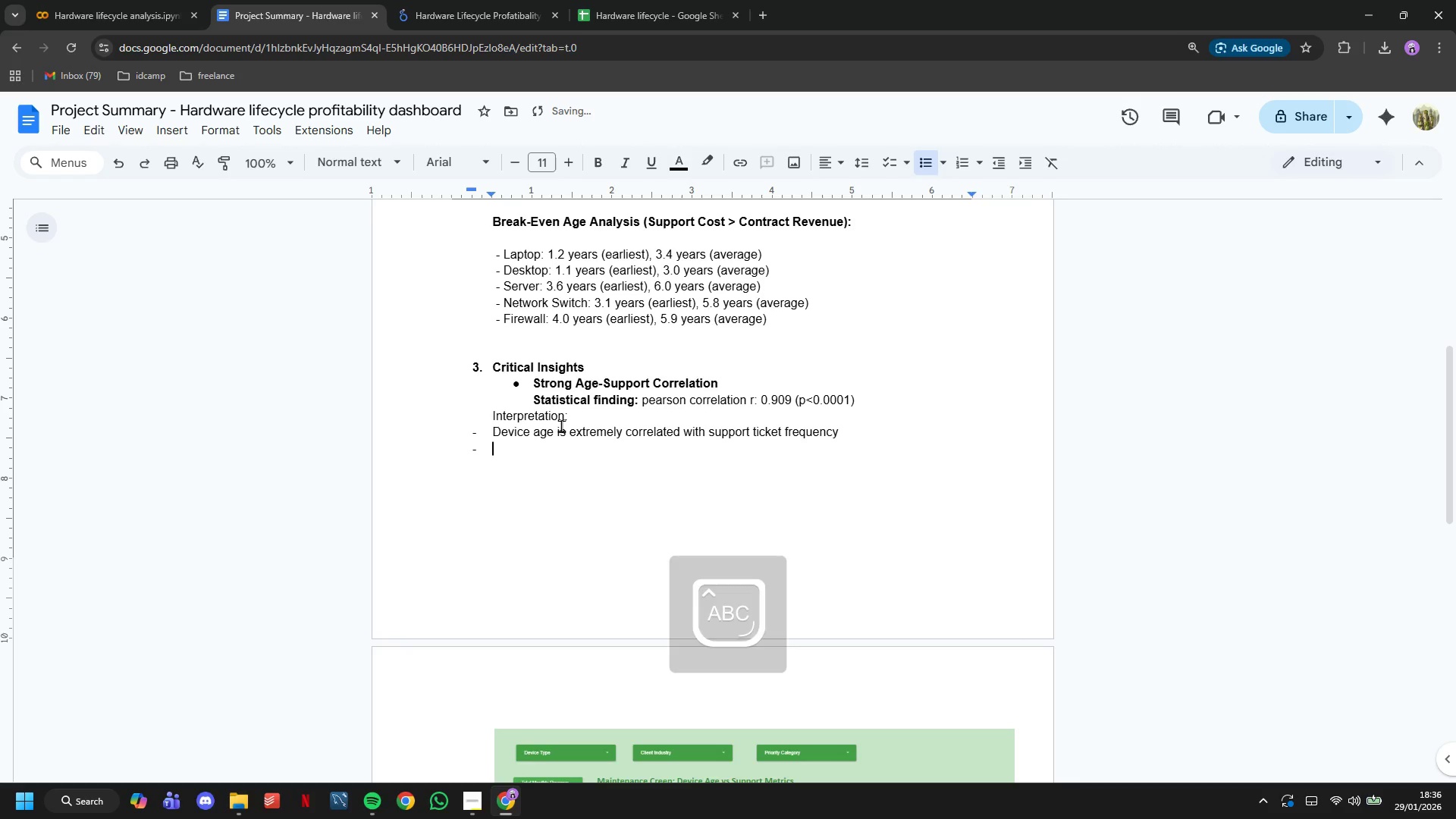 
type(FO)
key(Backspace)
type(or every additional year of device age, support ticket )
key(Backspace)
type(s increase by ~90%)
 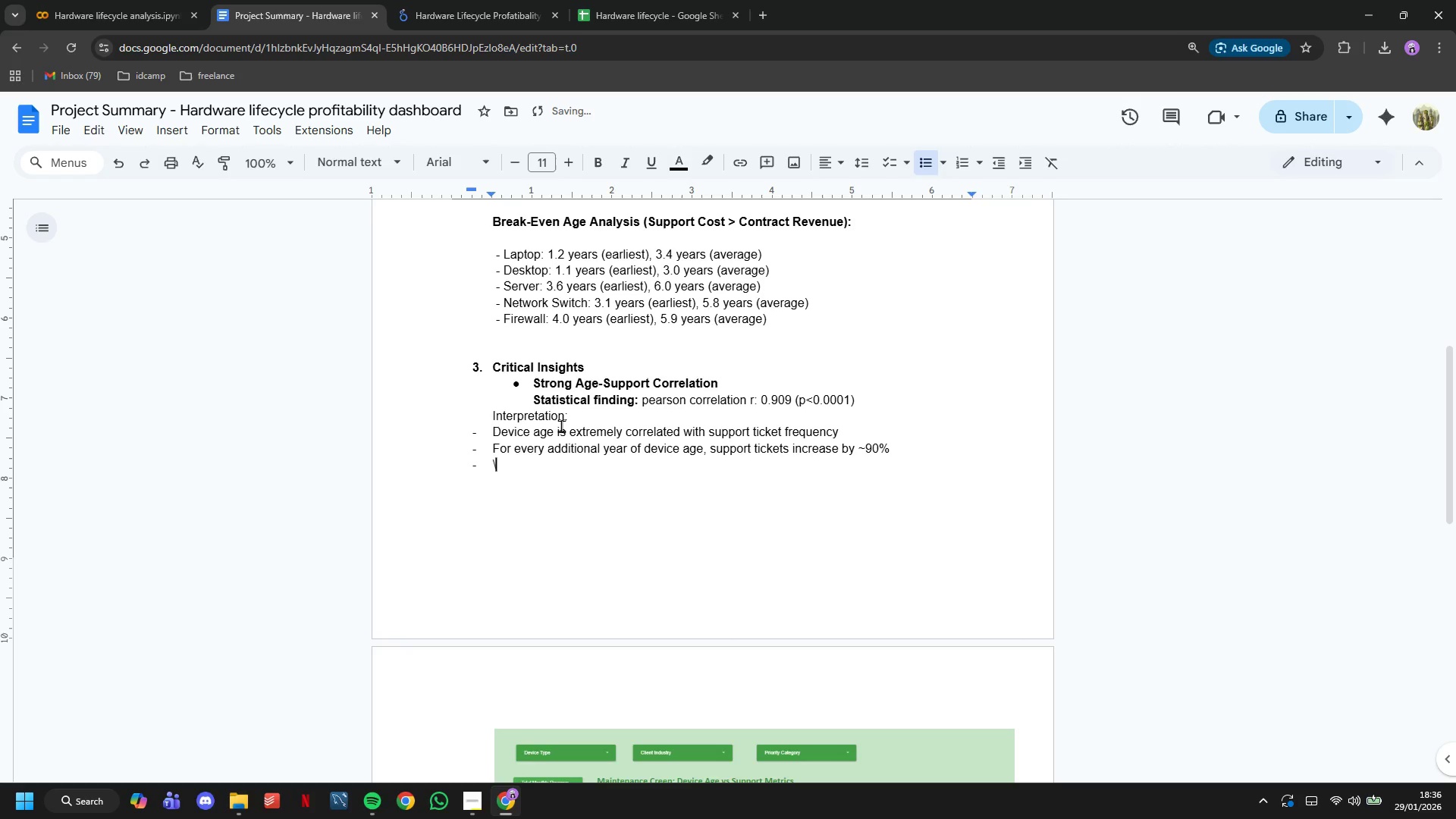 
 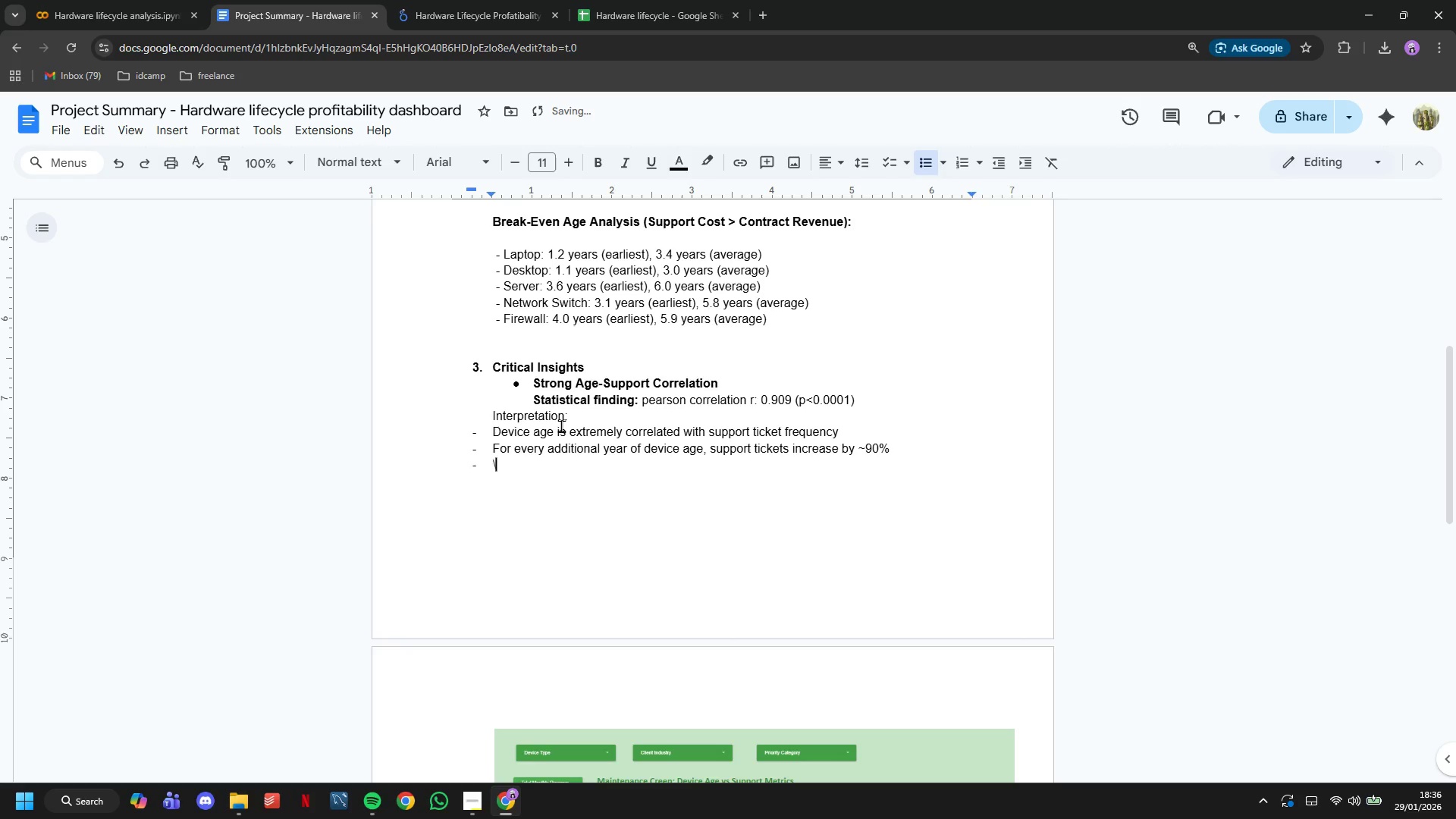 
key(Enter)
 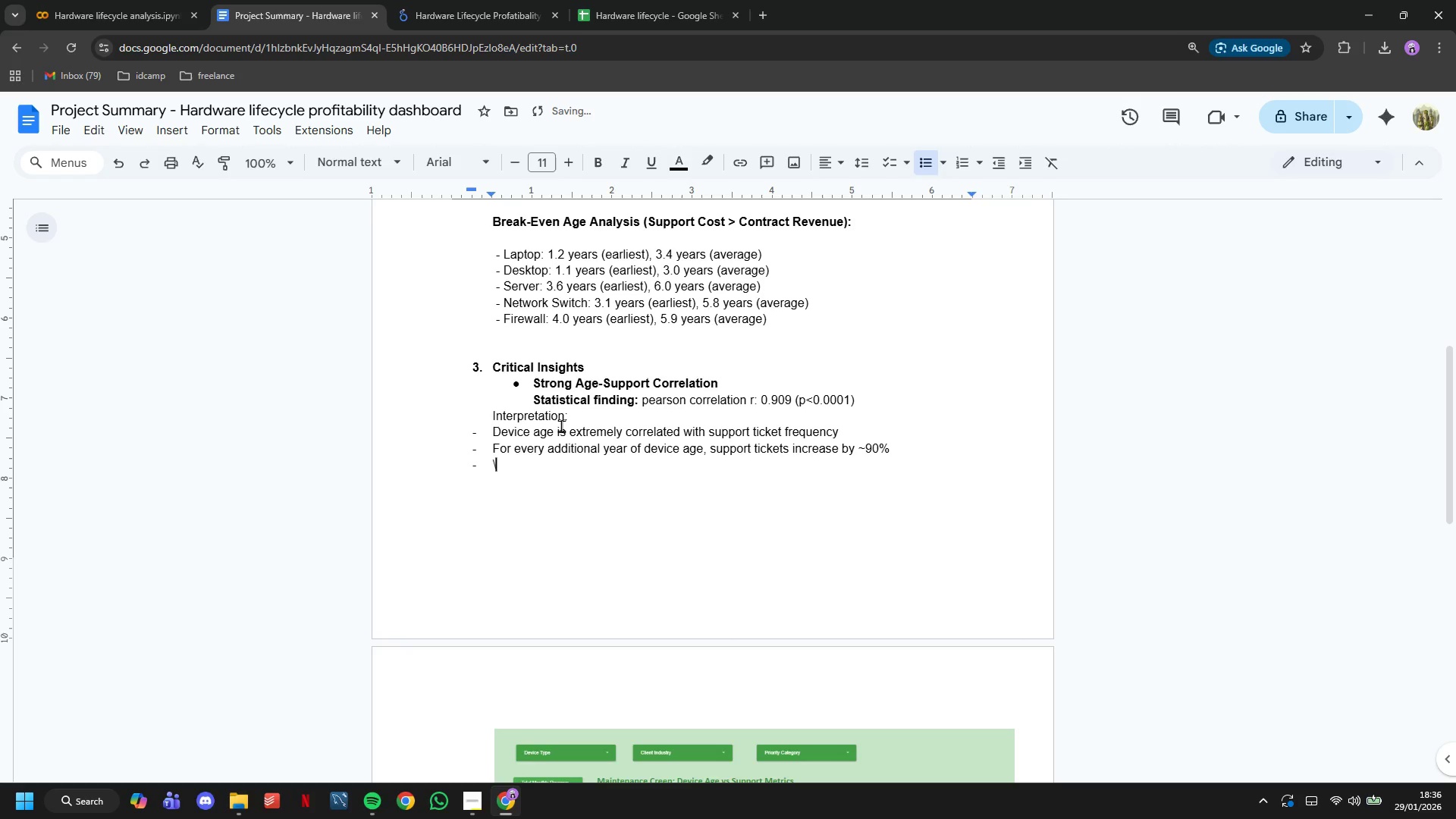 
type(\)
key(Backspace)
type(This is a en)
key(Backspace)
key(Backspace)
type(near-perfext)
key(Backspace)
key(Backspace)
type(ct linear relationship)
 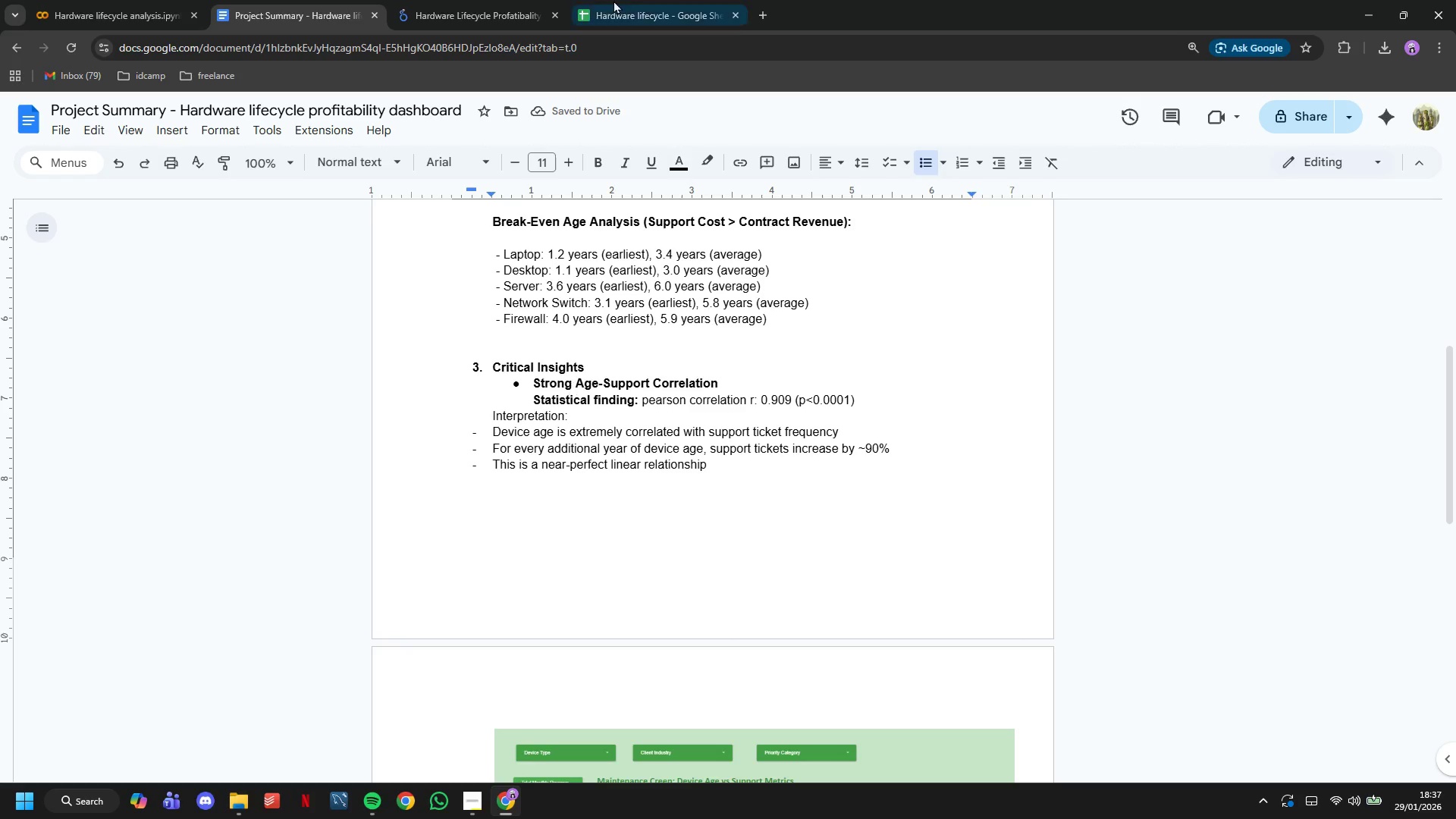 
left_click([533, 0])
 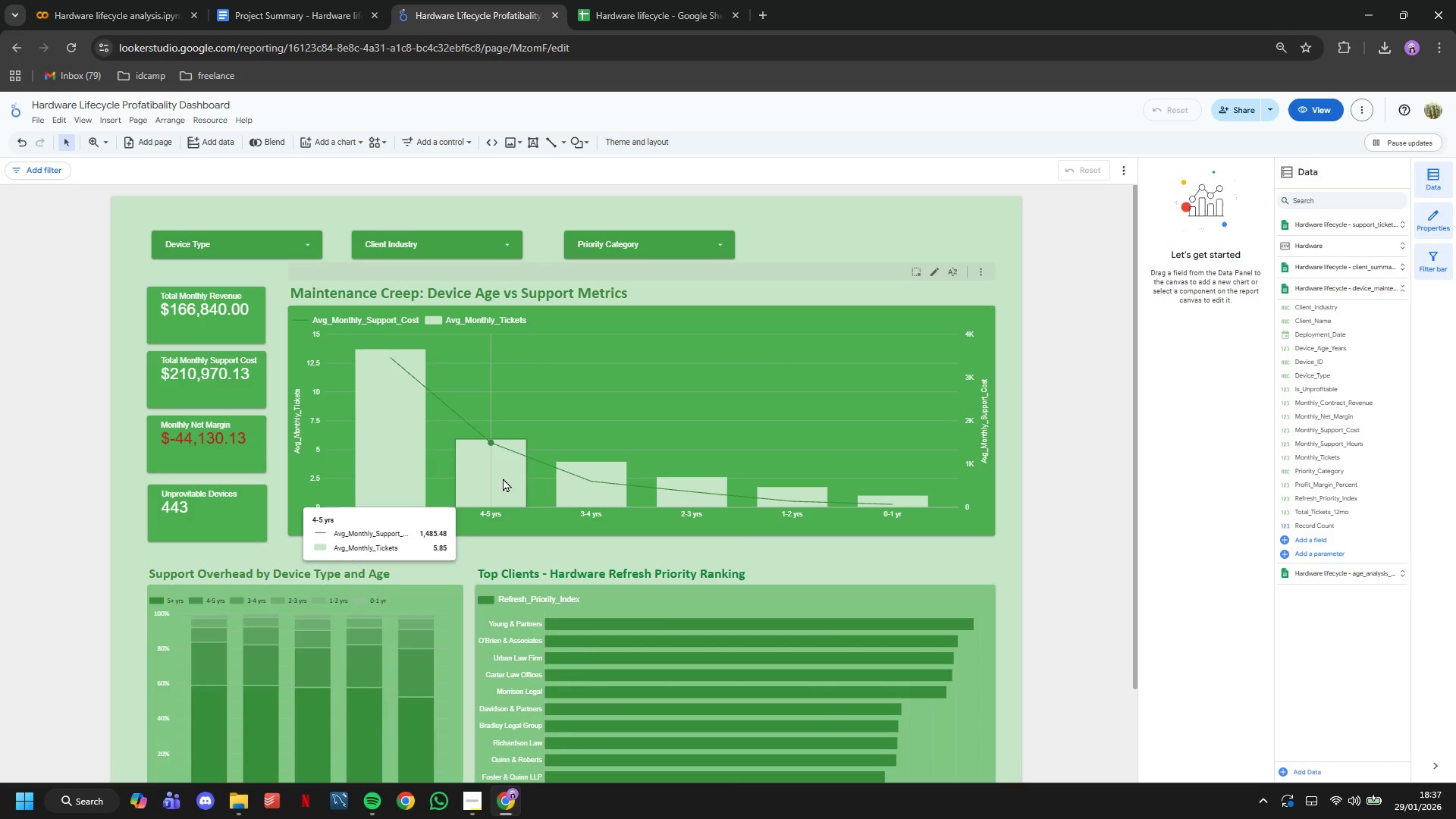 
left_click([859, 386])
 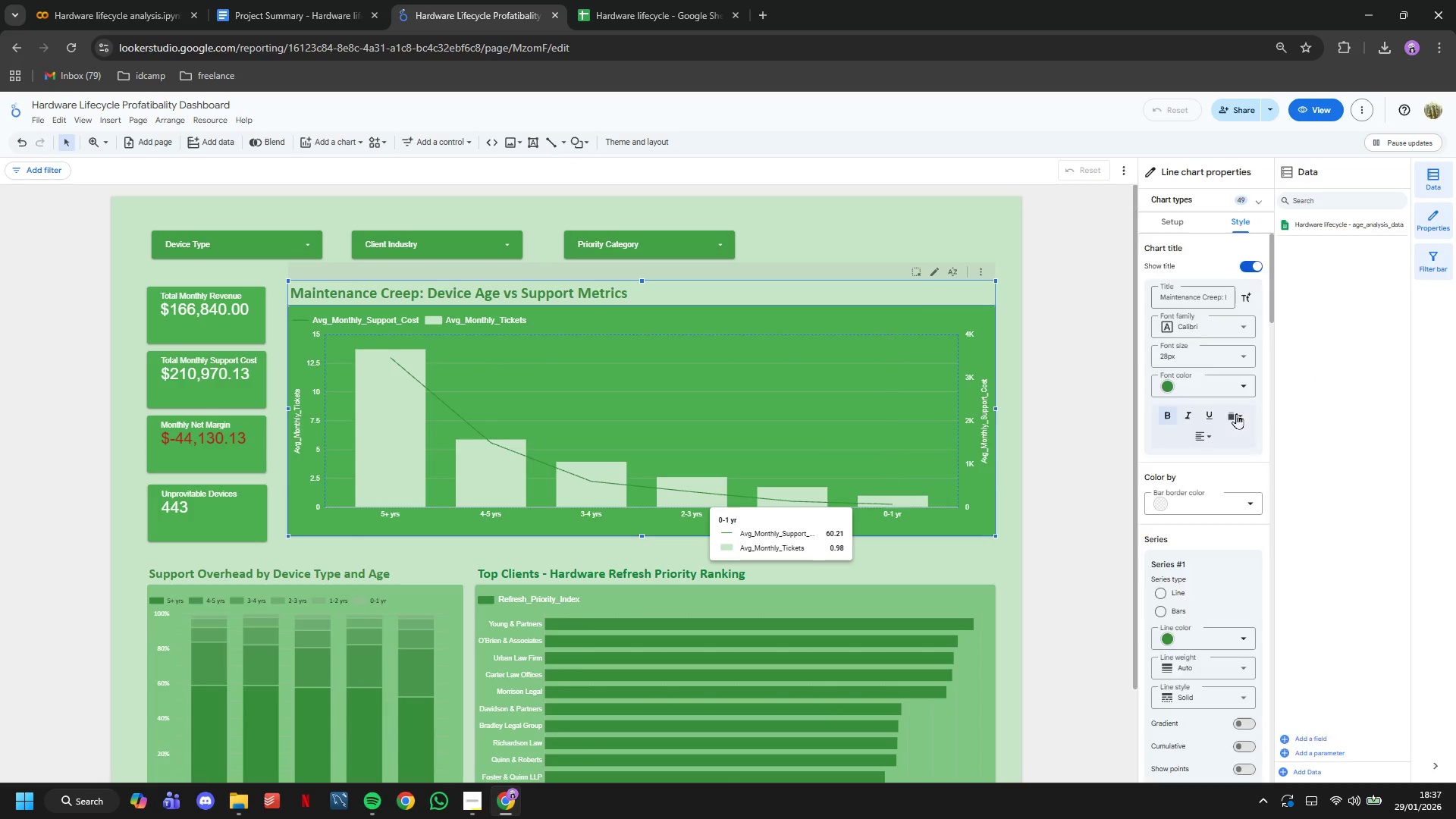 
scroll: coordinate [1238, 414], scroll_direction: down, amount: 23.0
 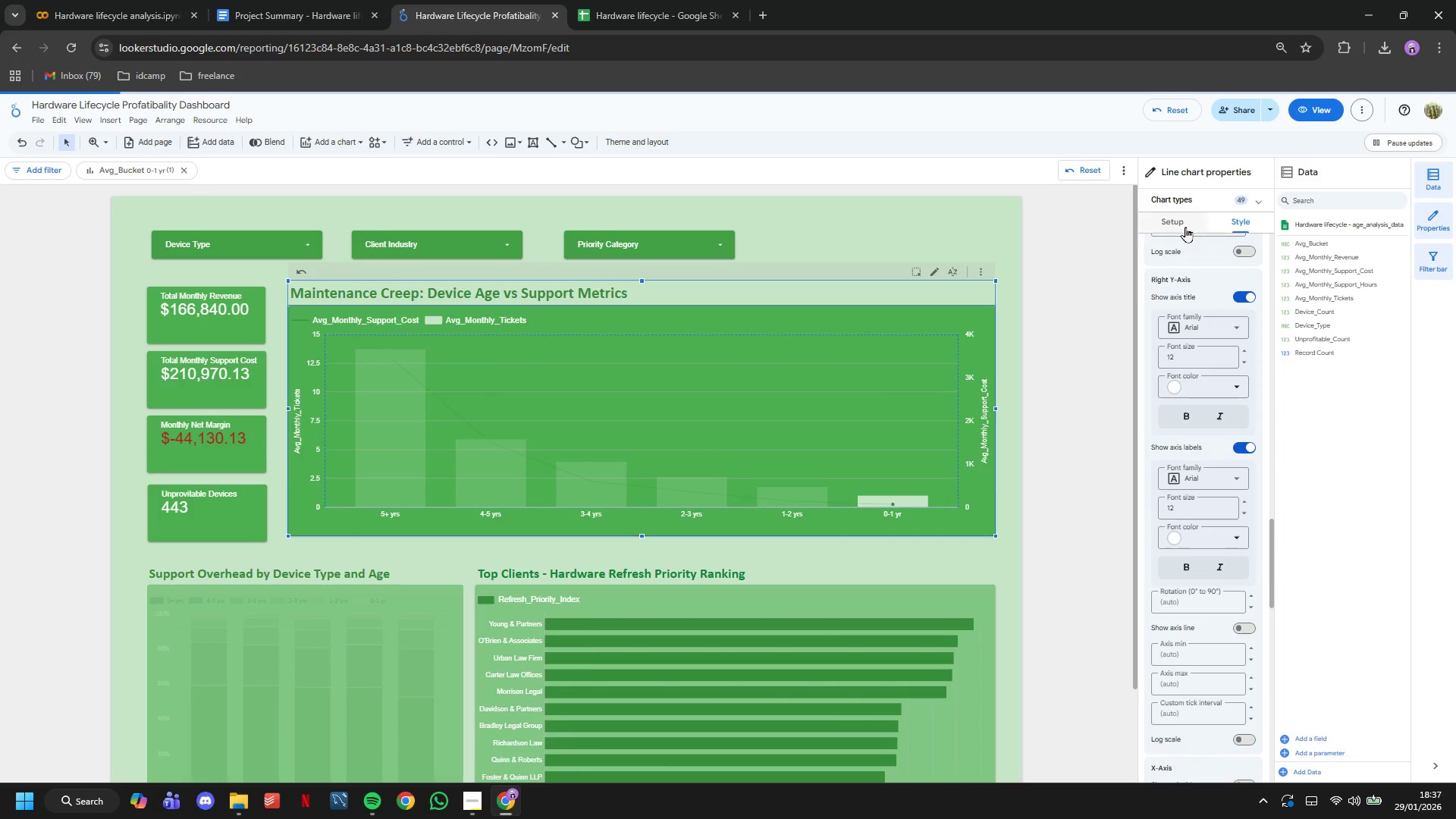 
left_click([1185, 227])
 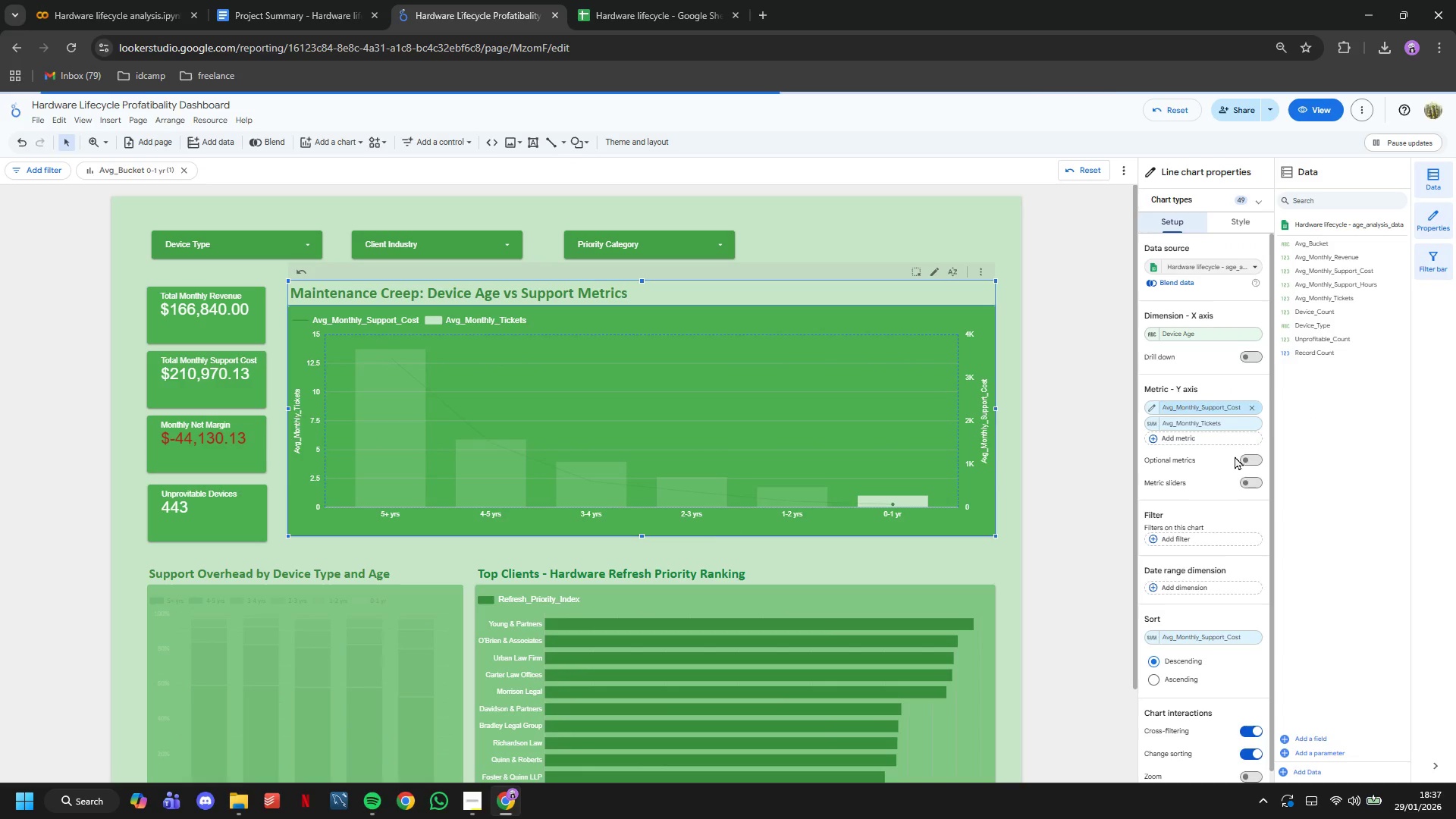 
scroll: coordinate [1236, 482], scroll_direction: down, amount: 1.0
 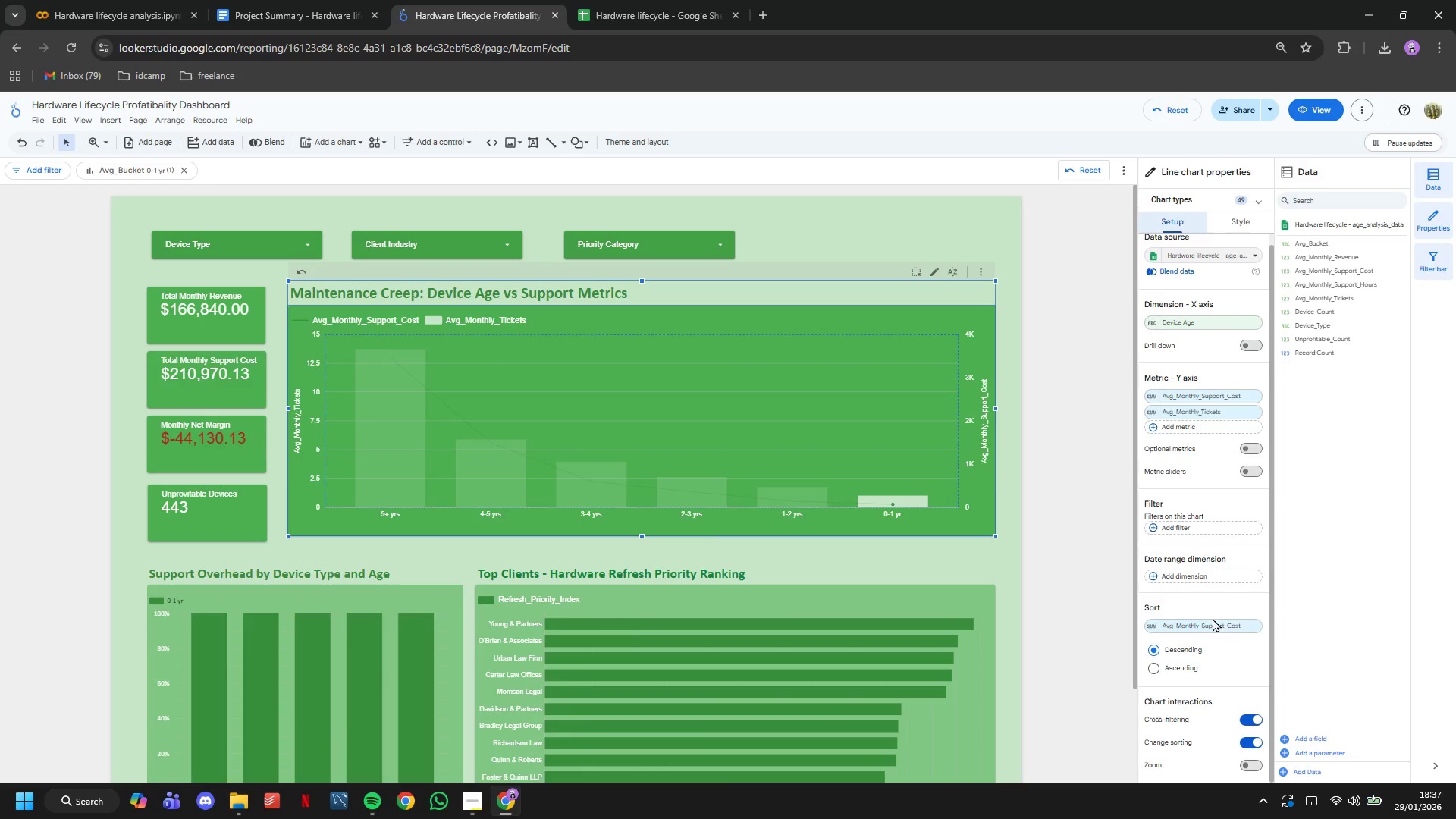 
left_click([1216, 623])
 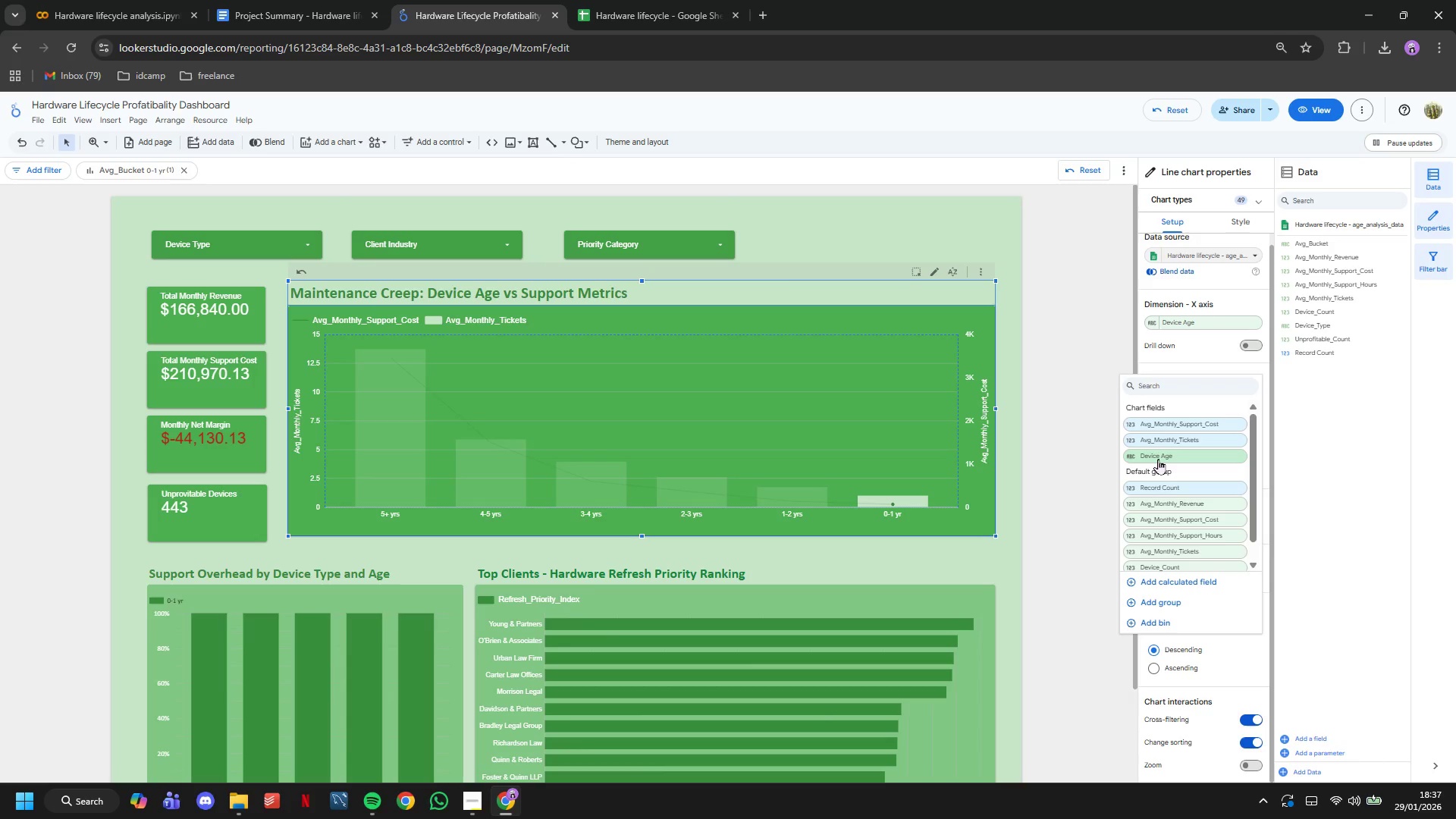 
left_click([1158, 459])
 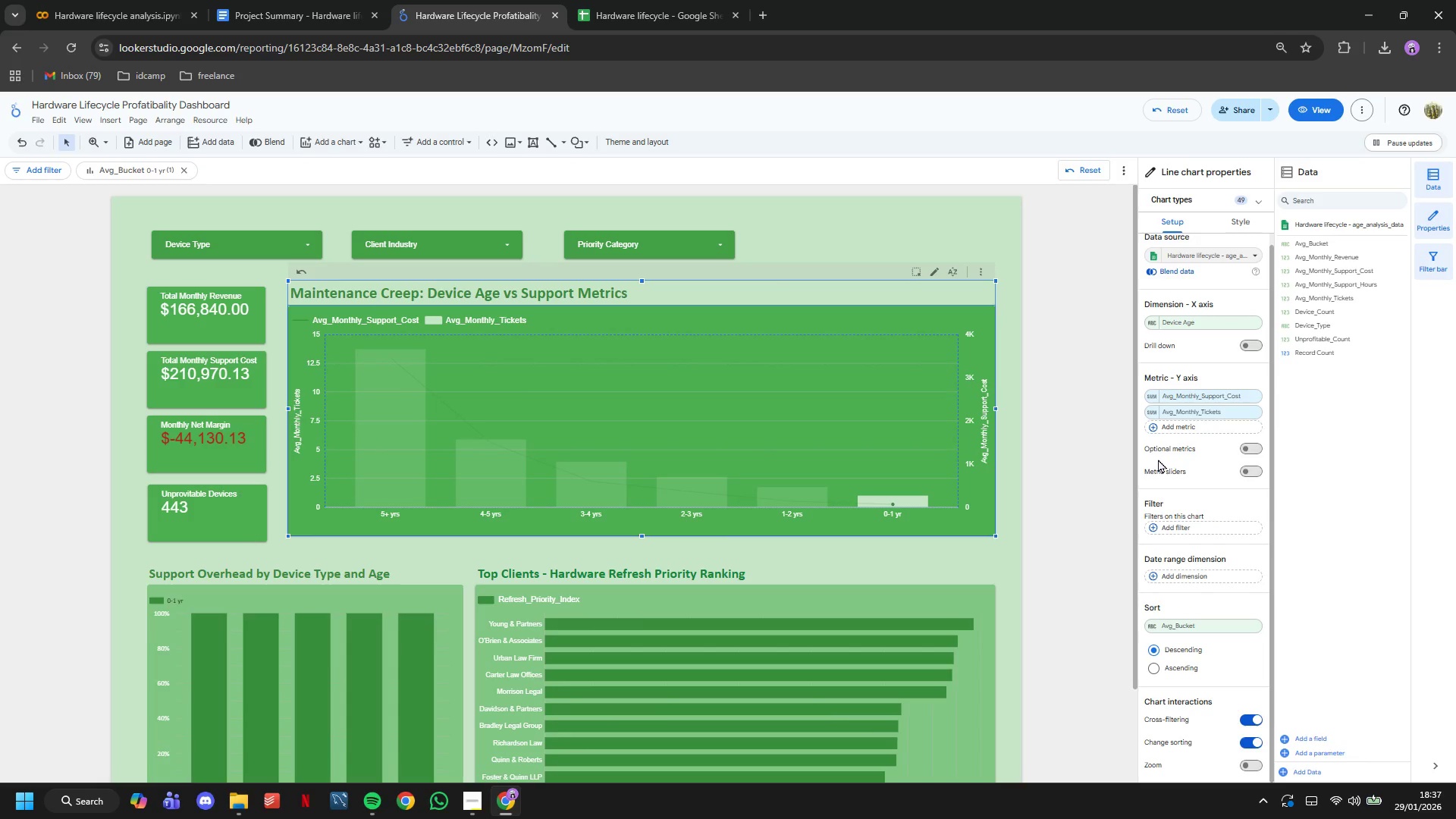 
left_click([1182, 623])
 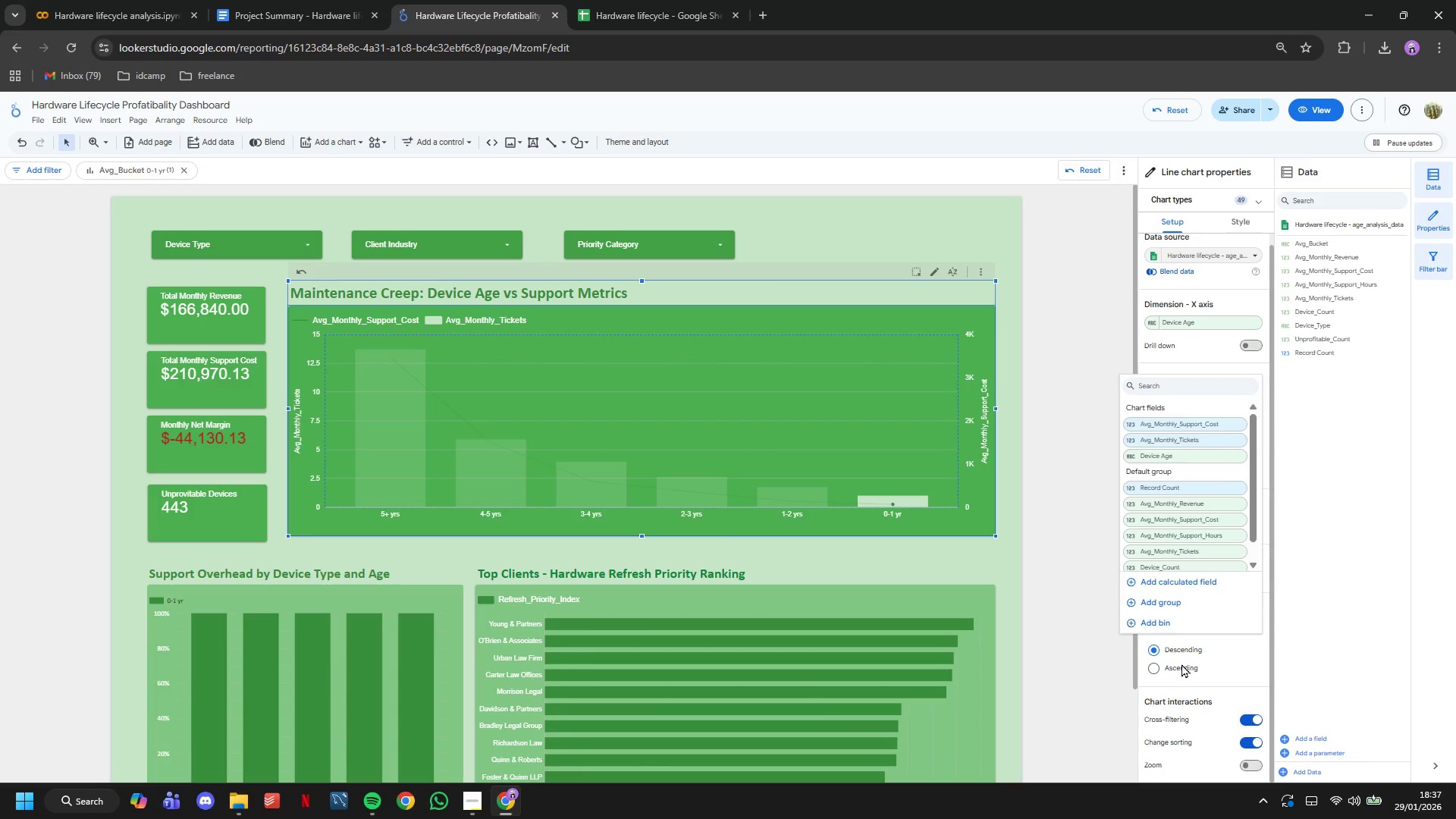 
double_click([1181, 667])
 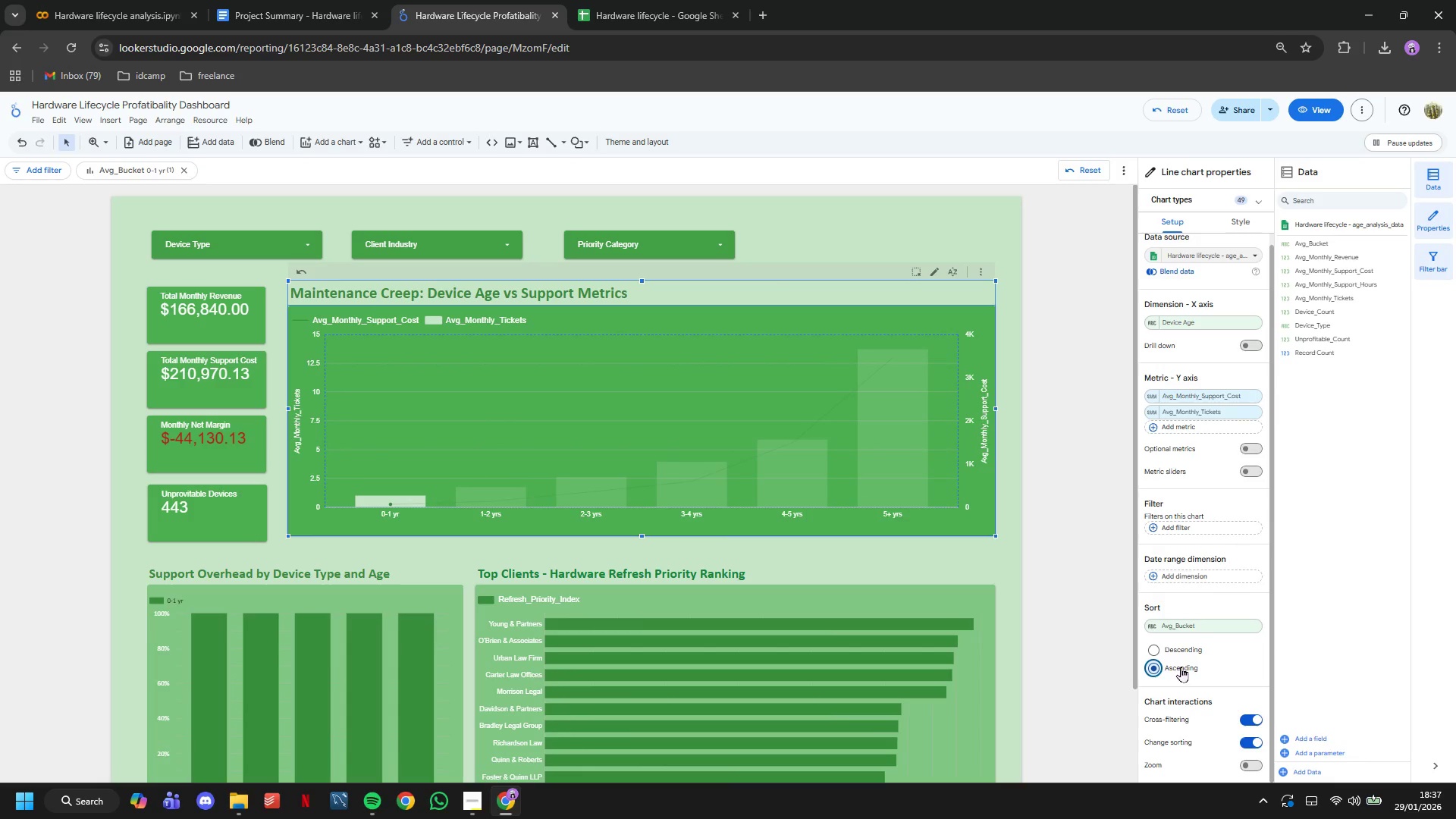 
left_click([1050, 533])
 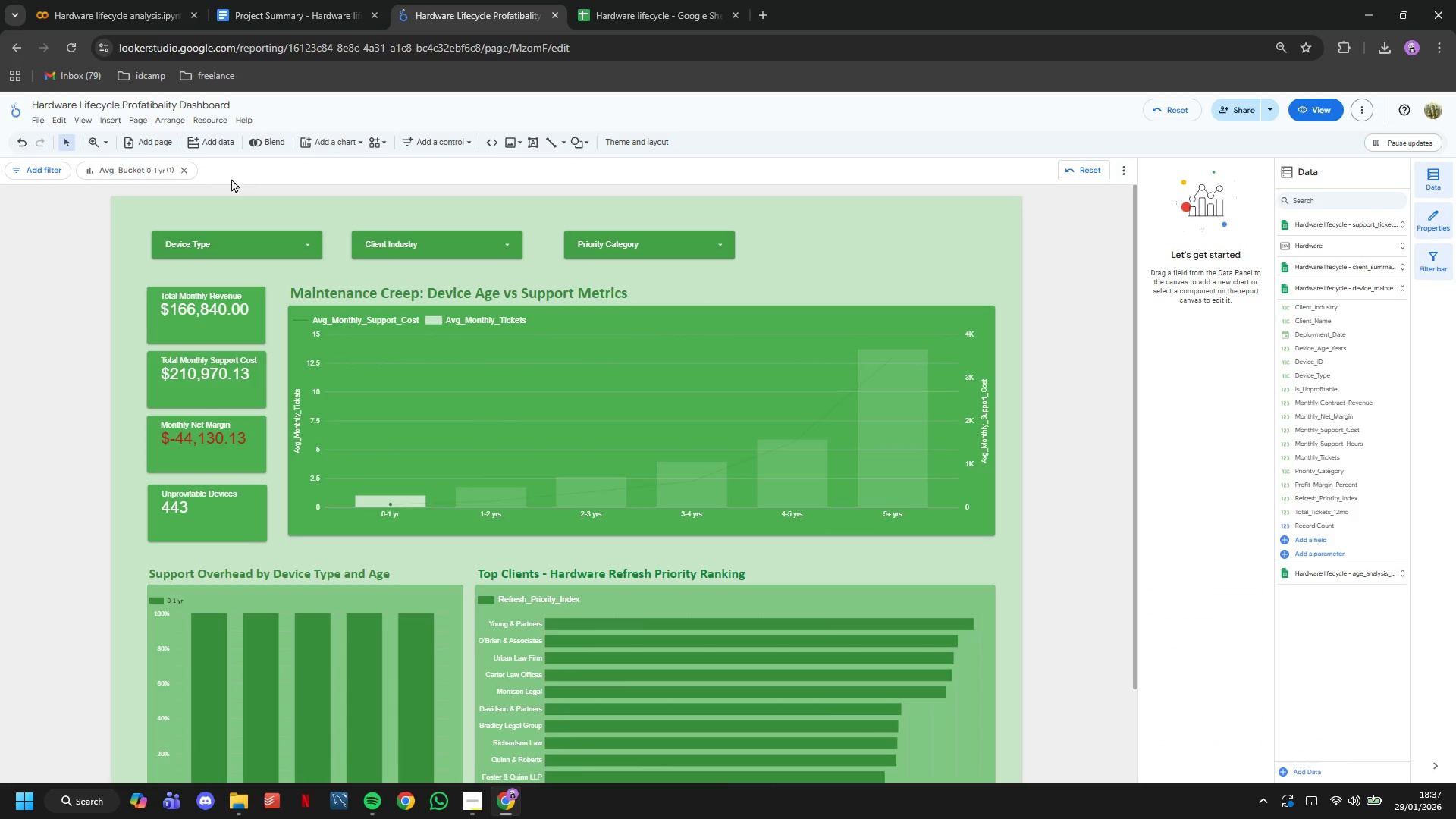 
left_click([188, 173])
 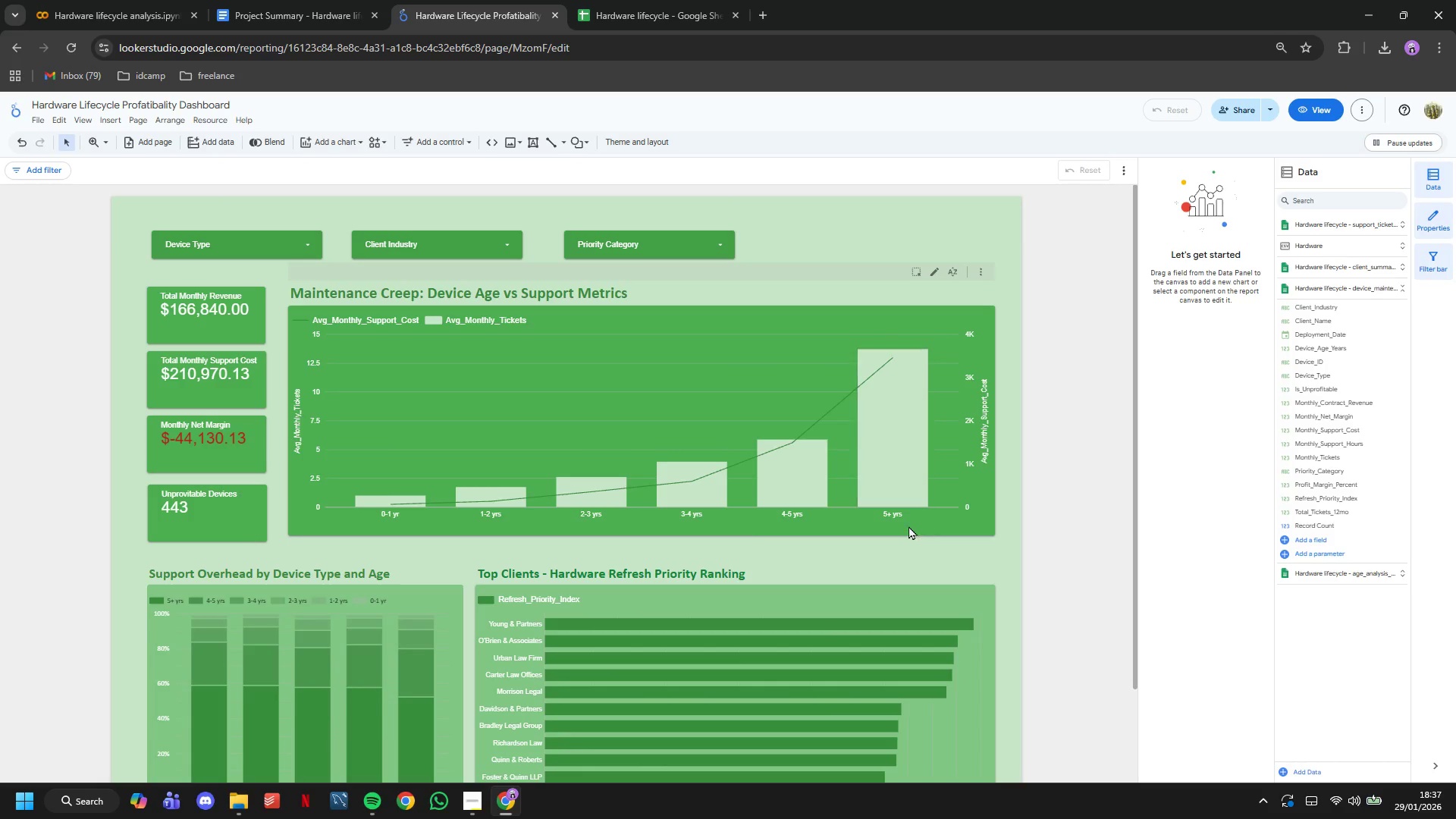 
left_click([334, 0])
 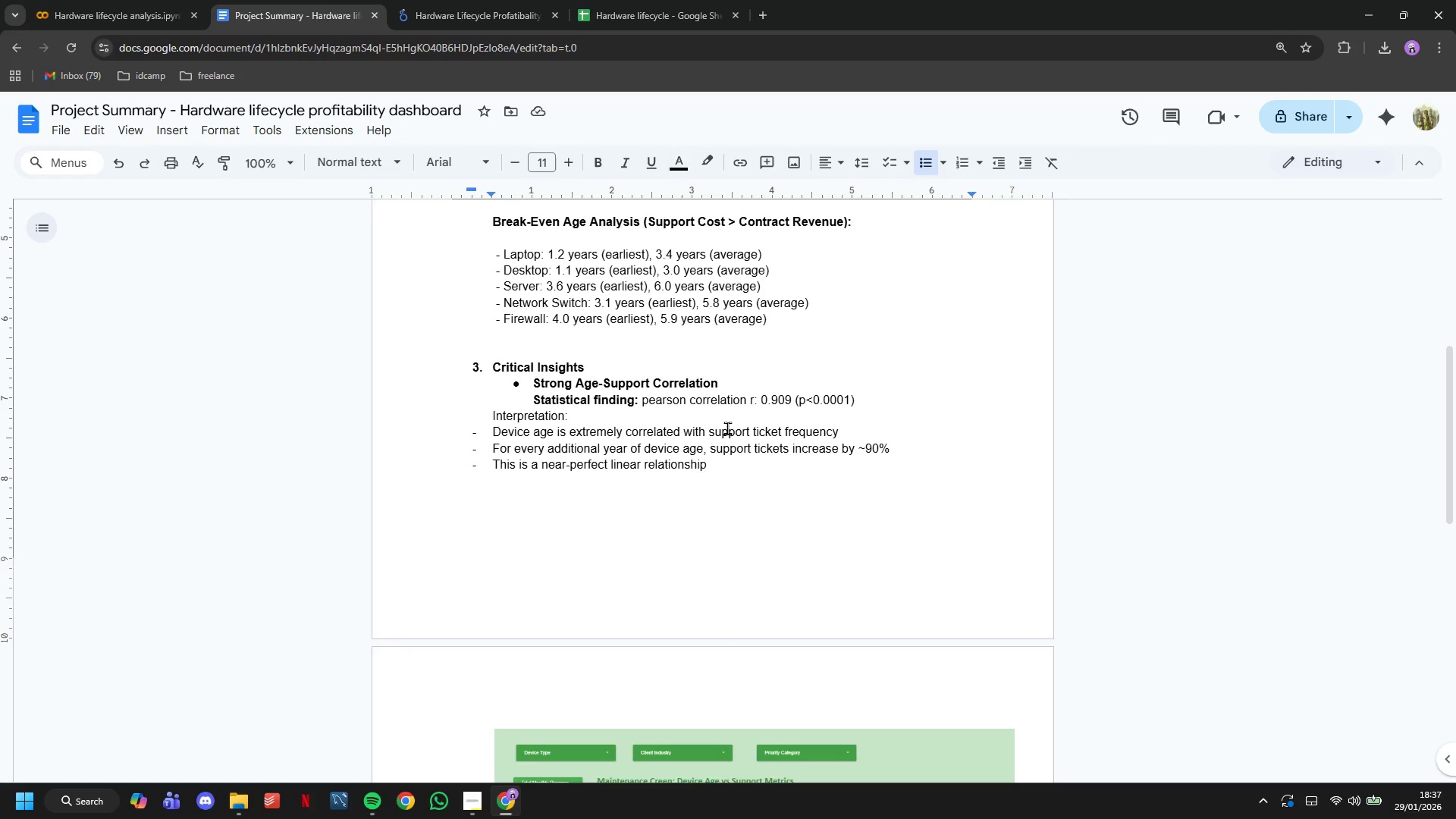 
key(Enter)
 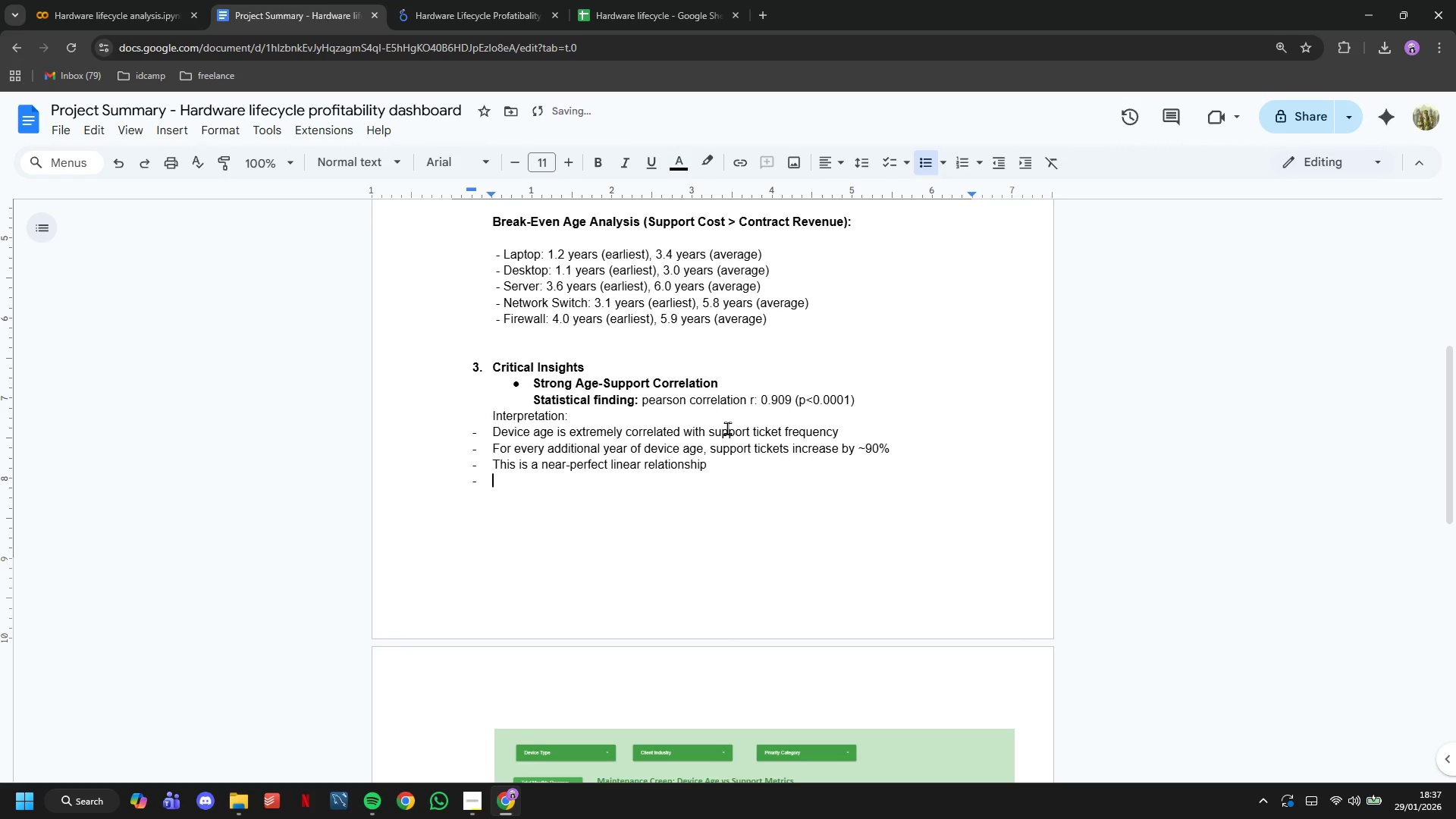 
key(Backspace)
type(Bussiness Impact:)
 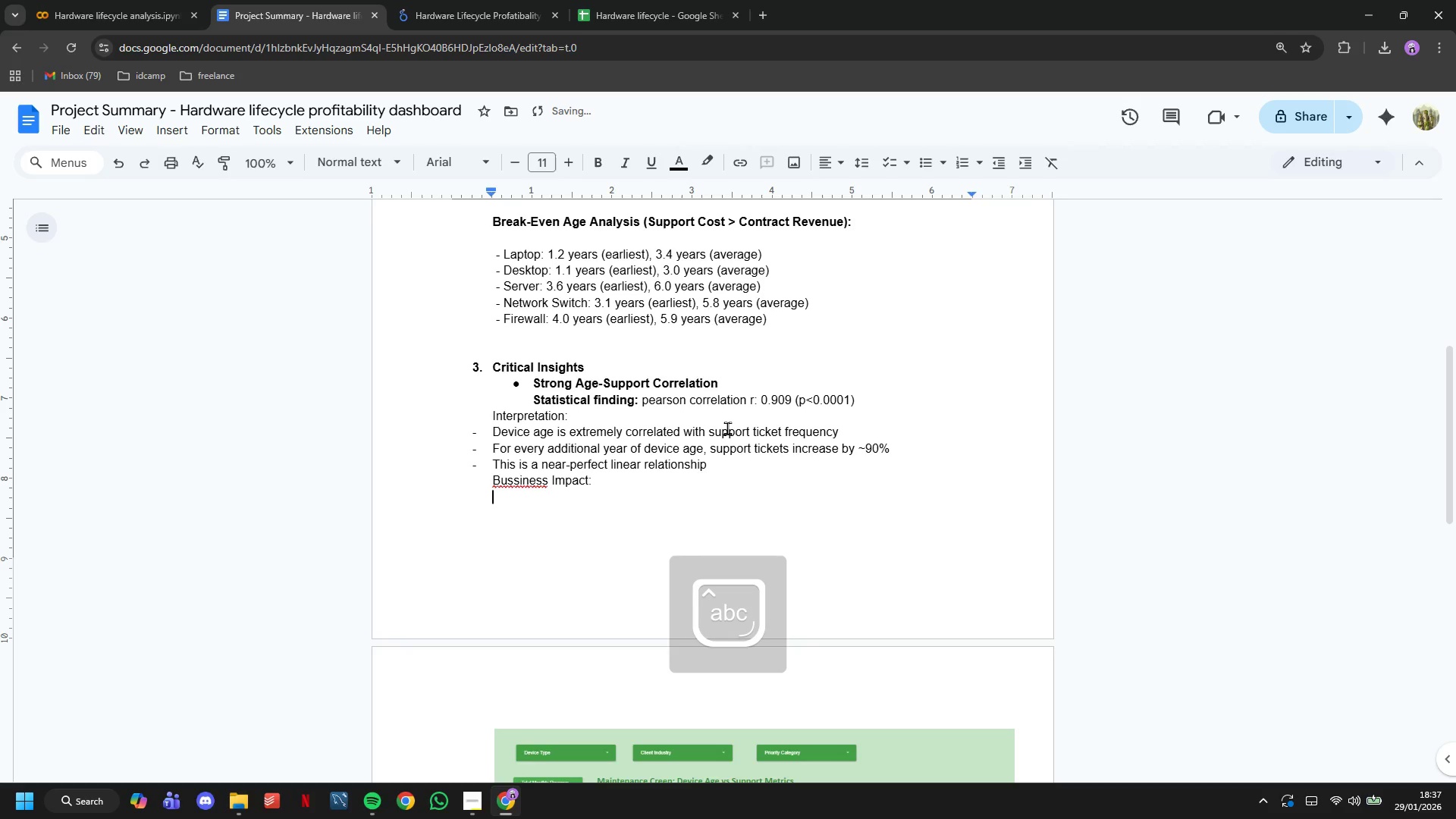 
 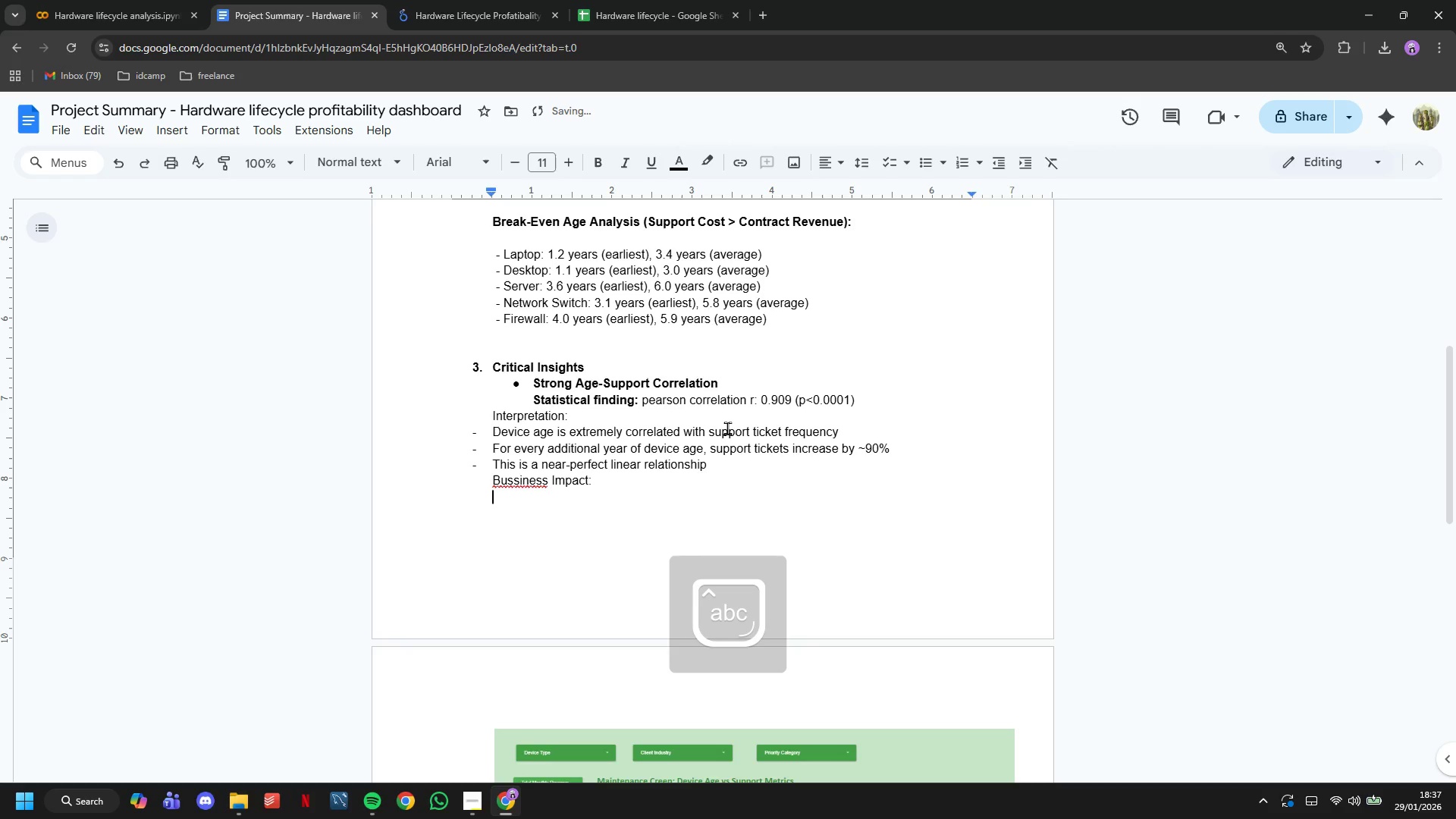 
key(Enter)
 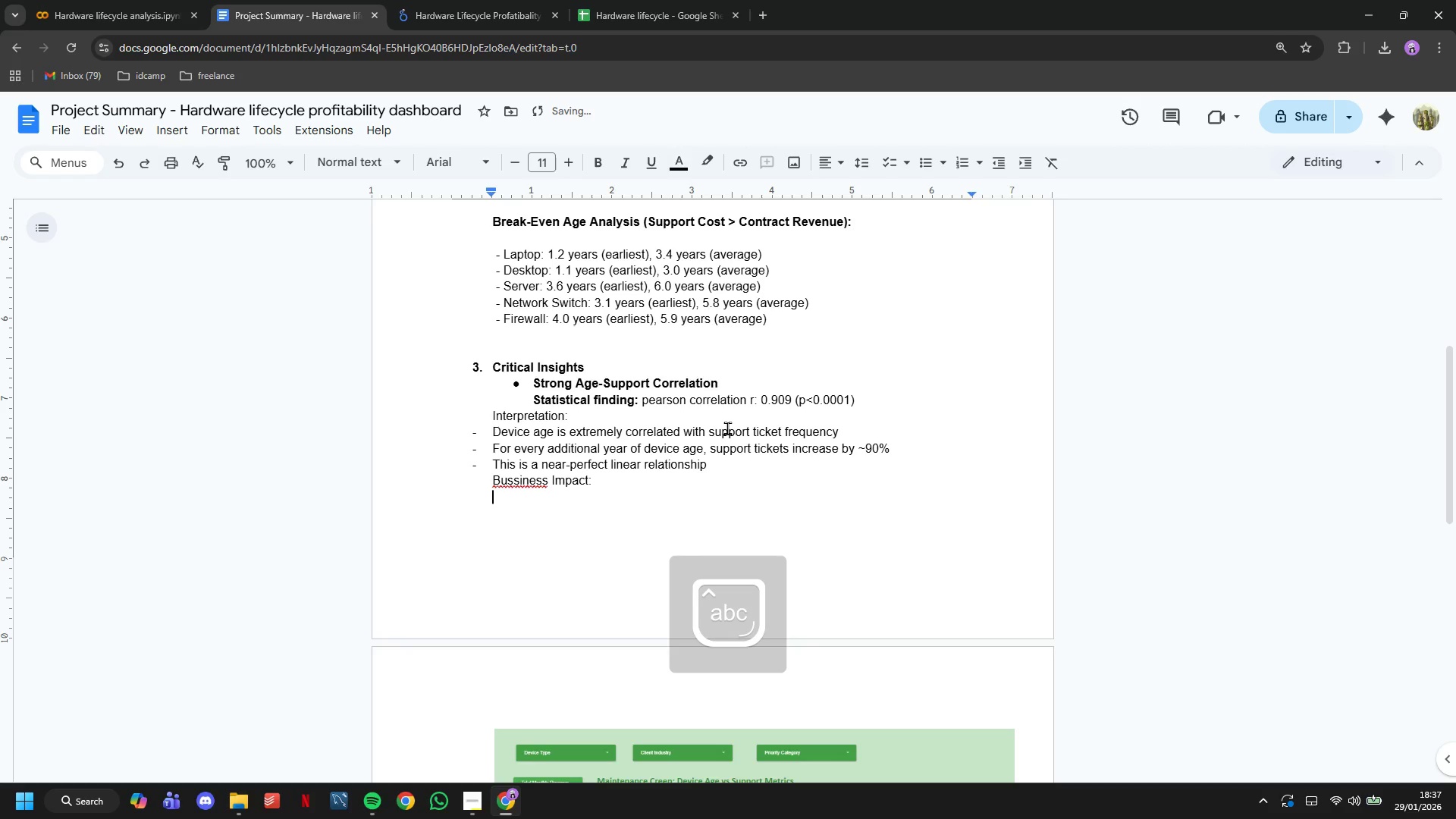 
type(- )
key(Backspace)
key(Backspace)
key(Backspace)
key(Backspace)
type(- Older devices are predictably expensive to maintain)
 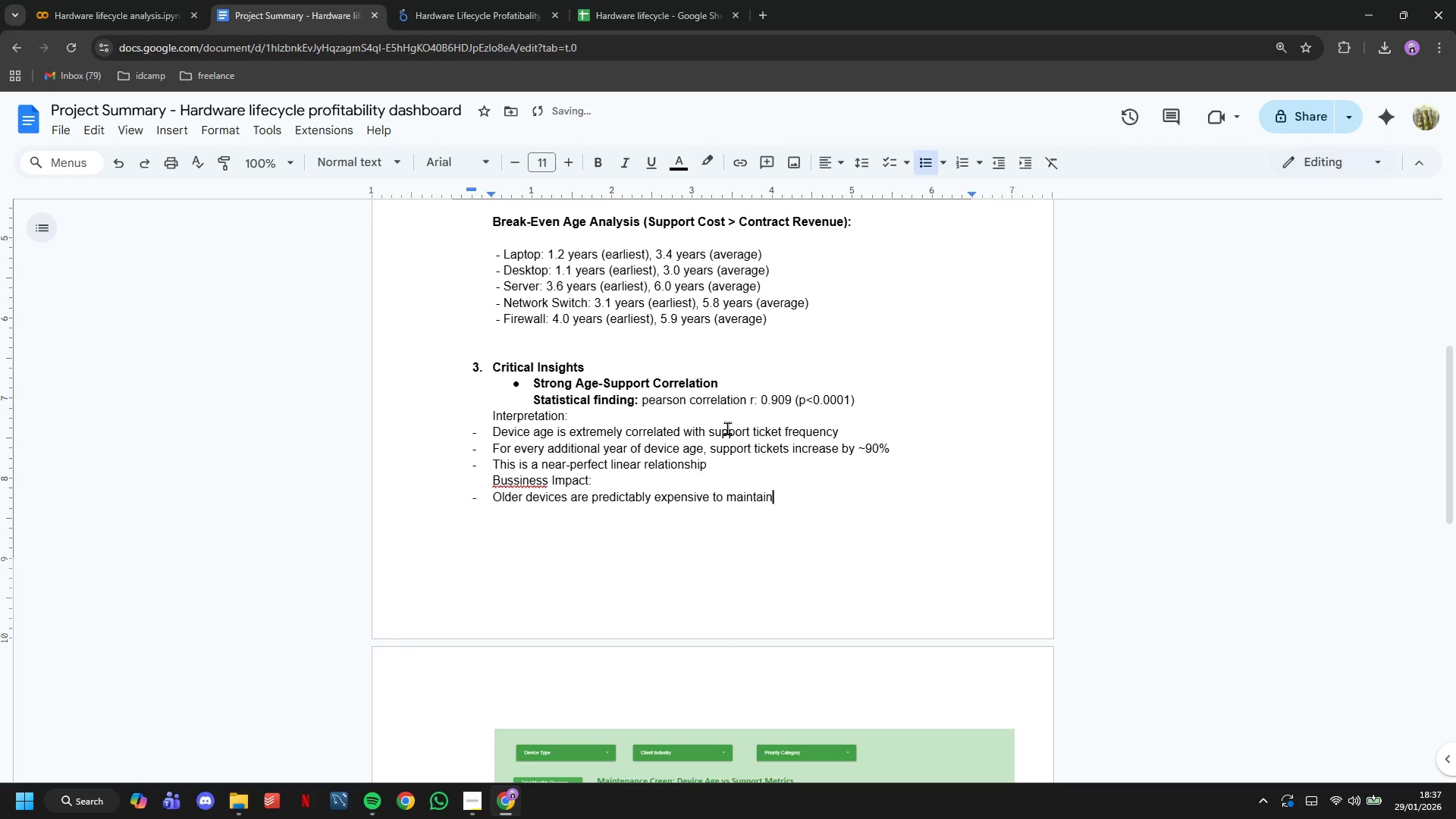 
key(Enter)
 